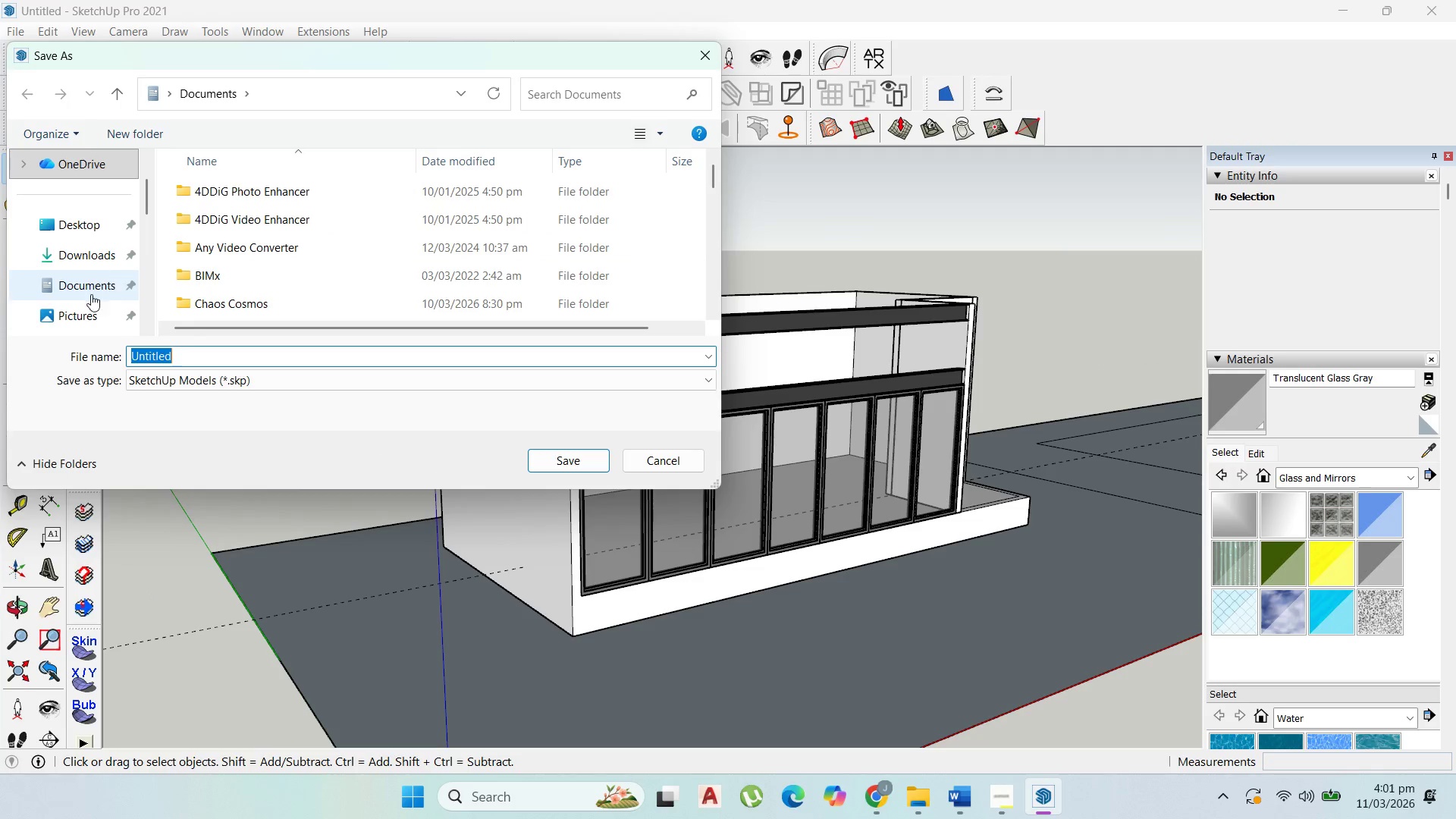 
left_click([84, 232])
 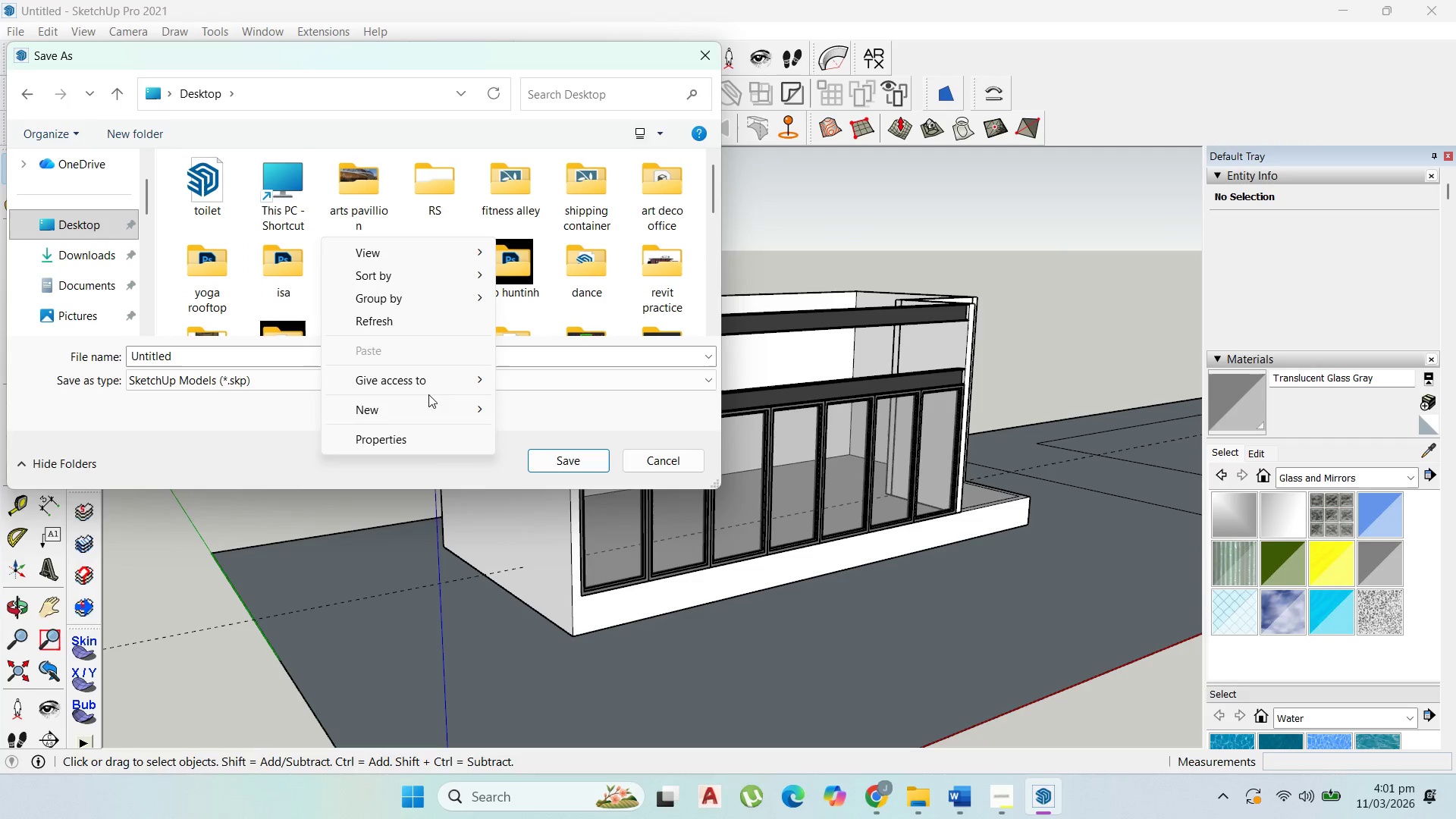 
wait(7.22)
 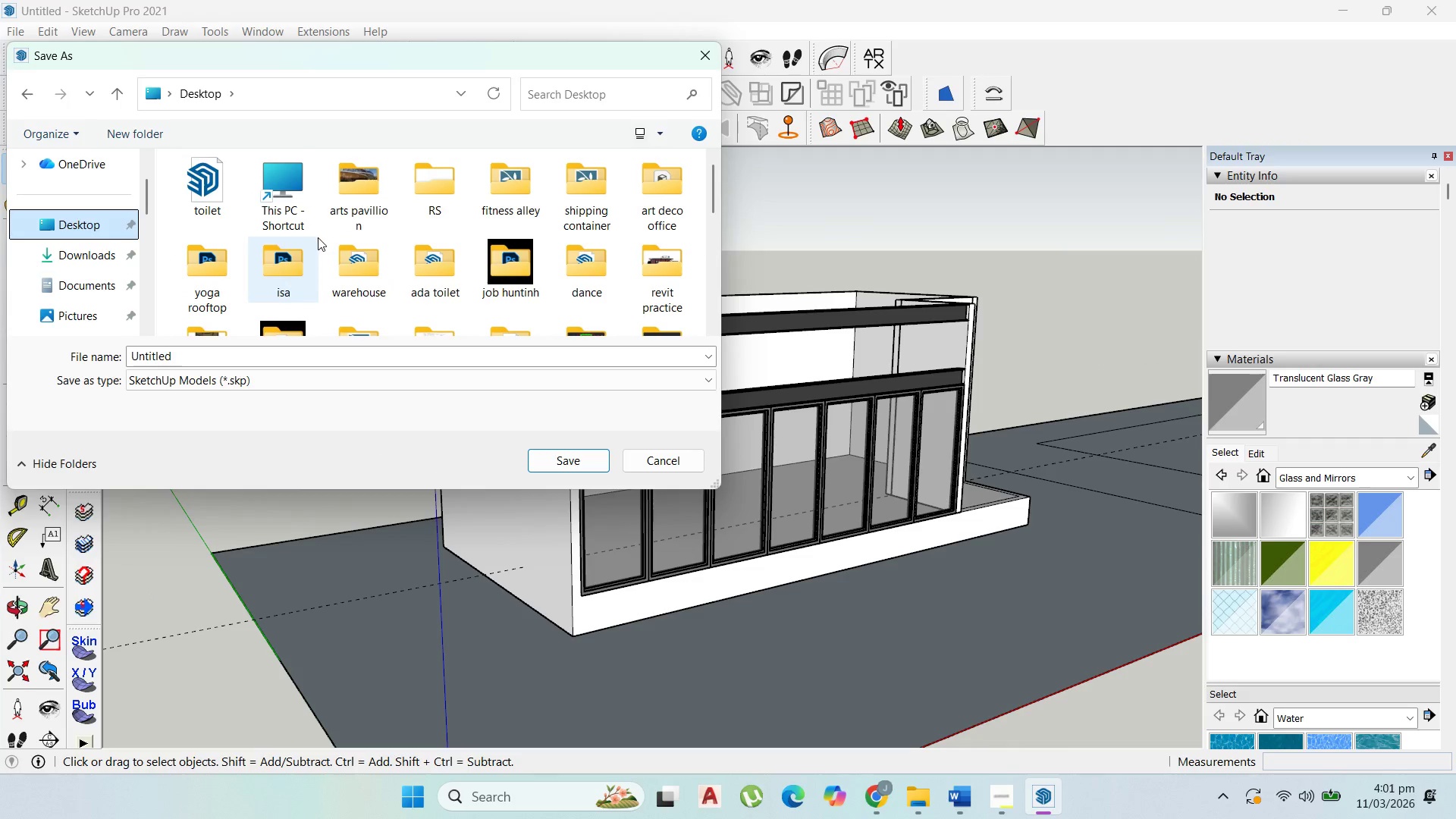 
left_click([507, 409])
 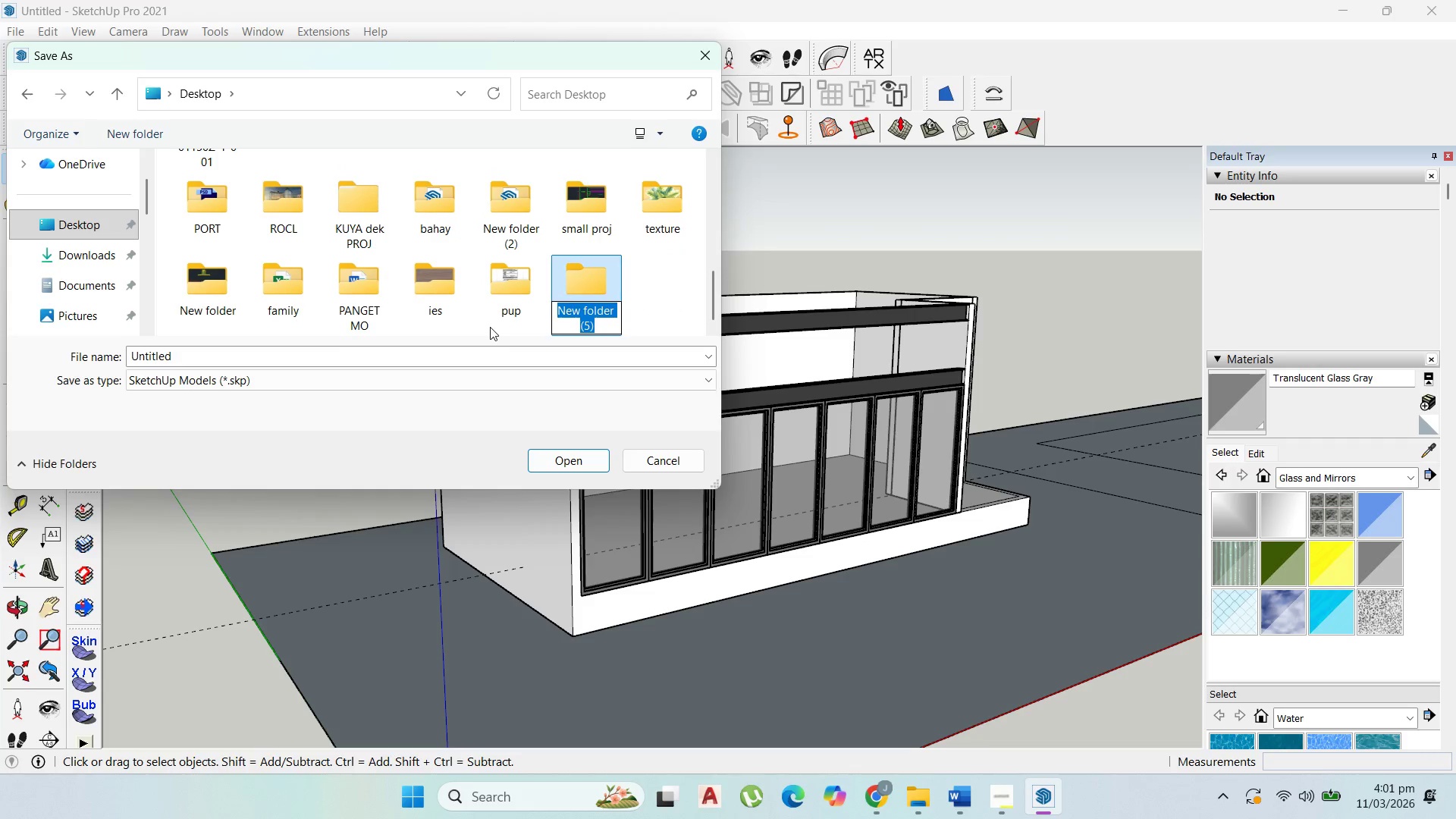 
key(Backspace)
type(micro de)
key(Backspace)
type(welling)
 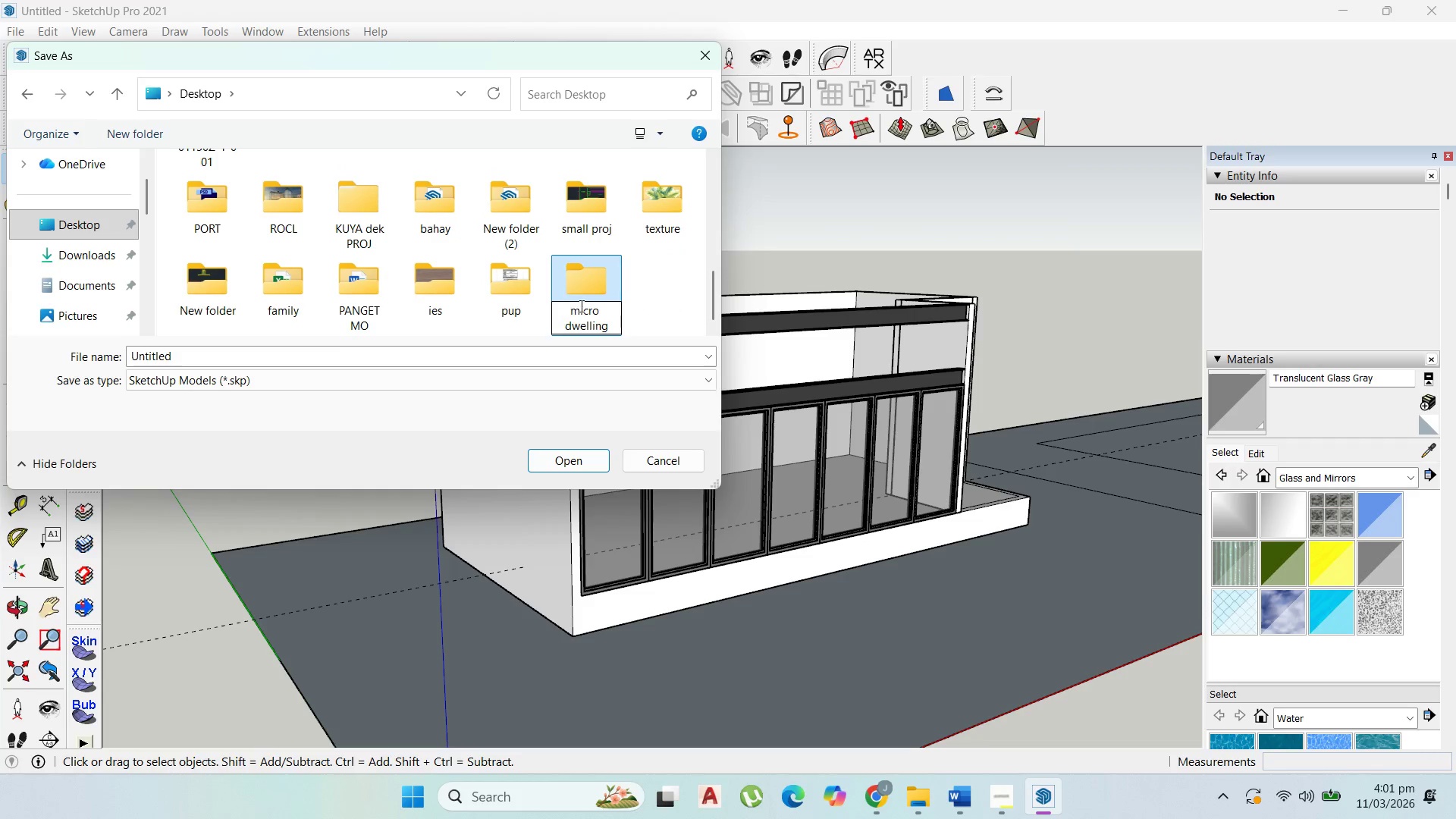 
key(S)
 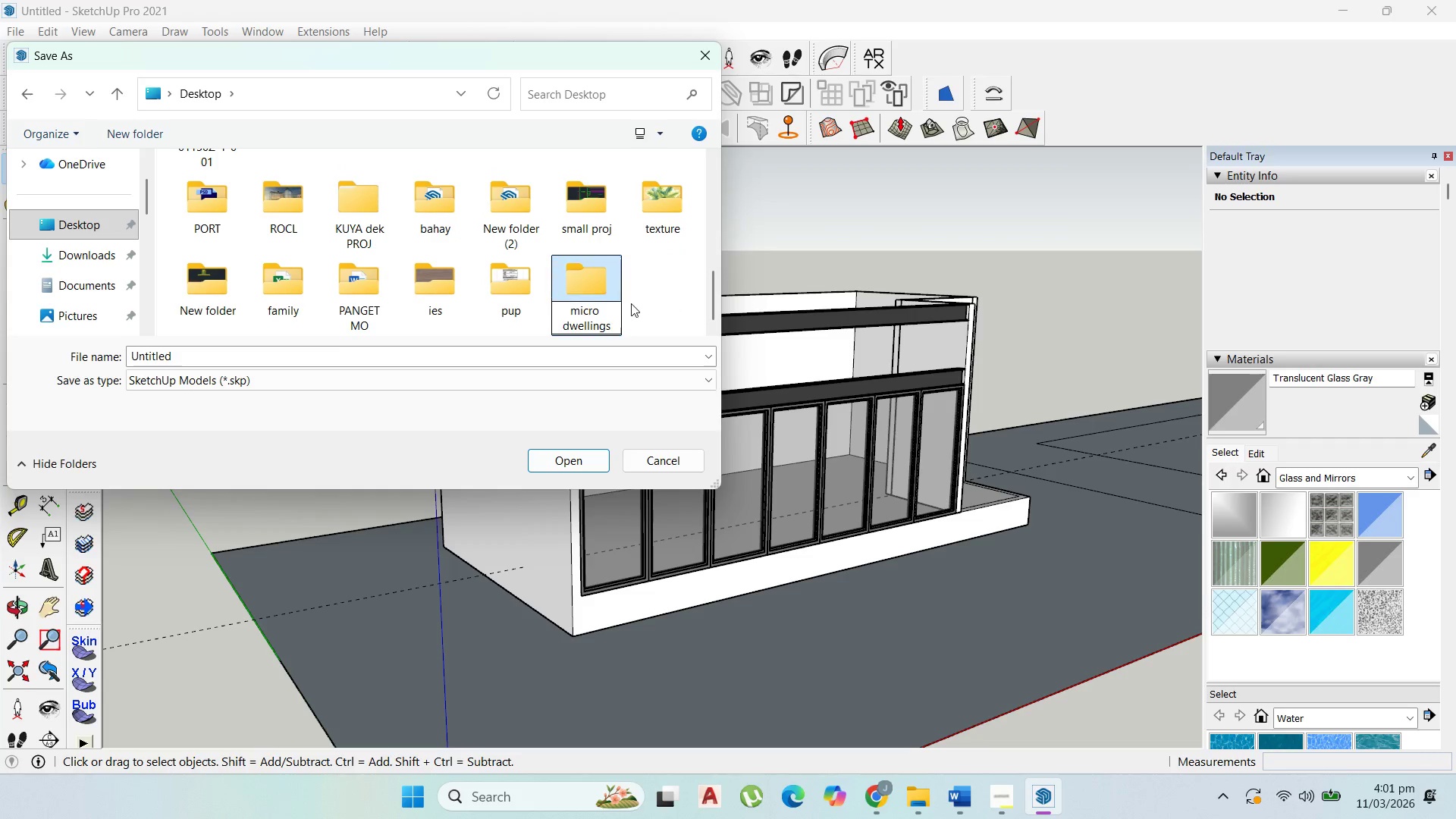 
left_click([631, 303])
 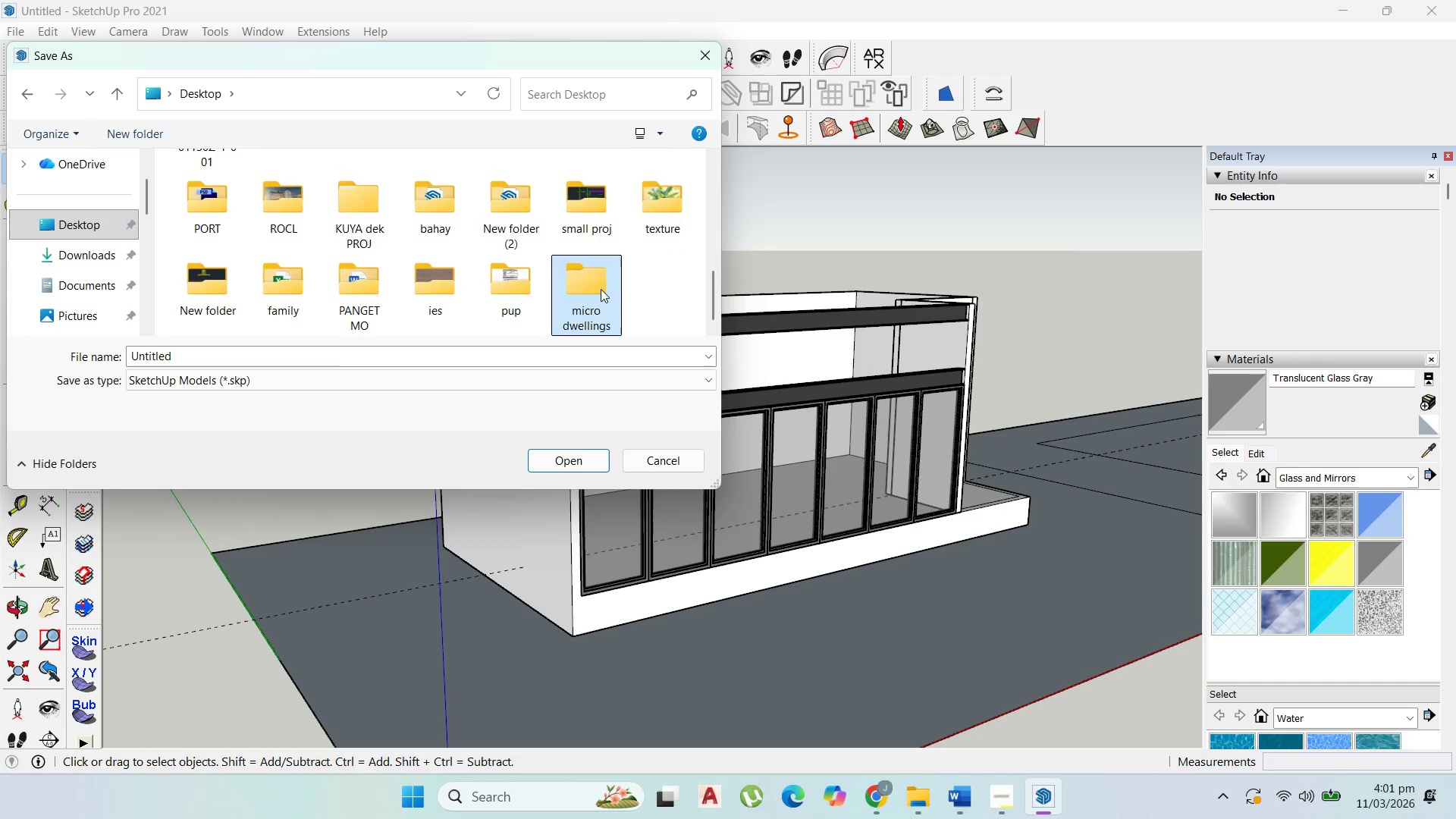 
double_click([601, 289])
 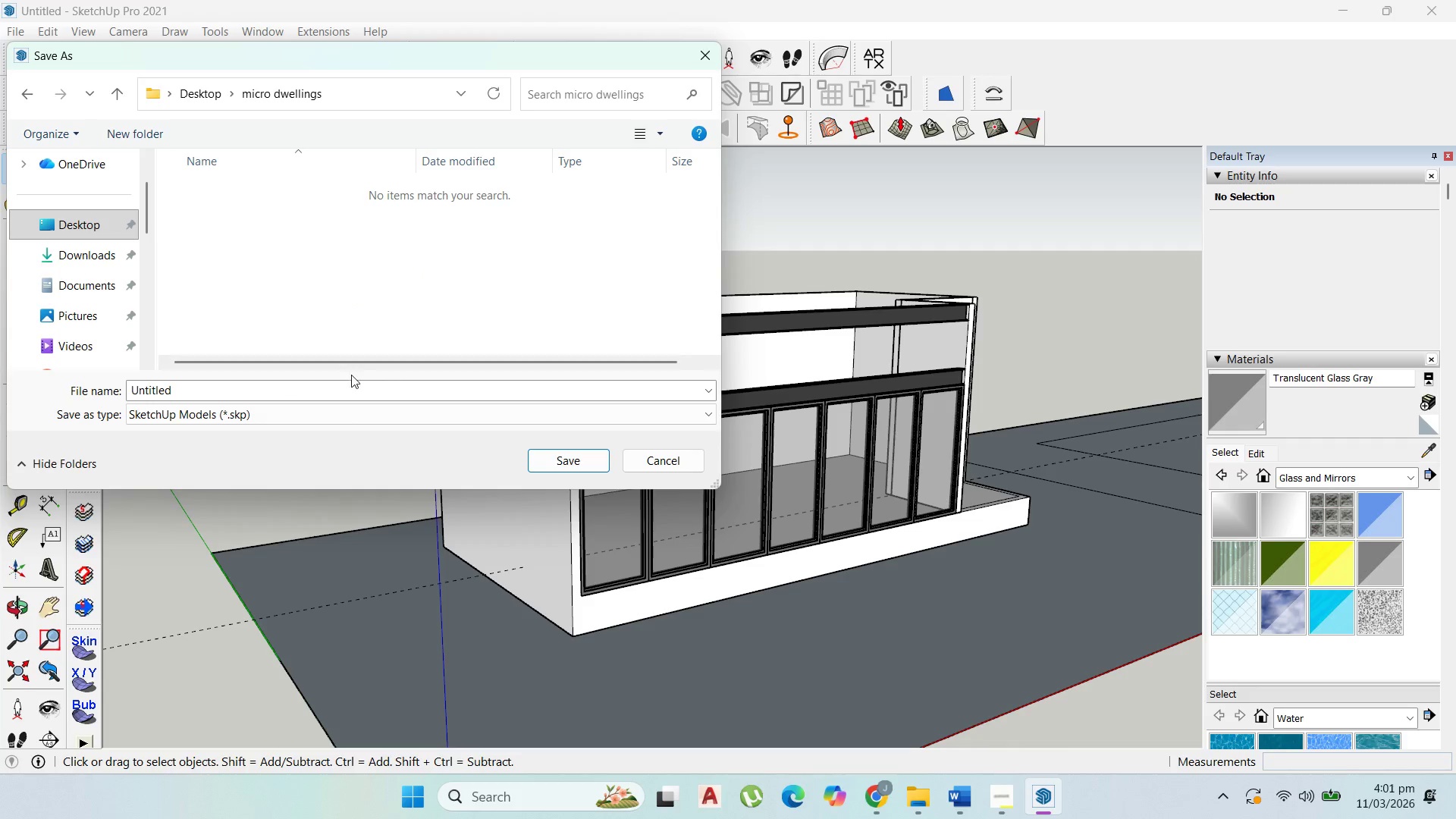 
left_click([352, 380])
 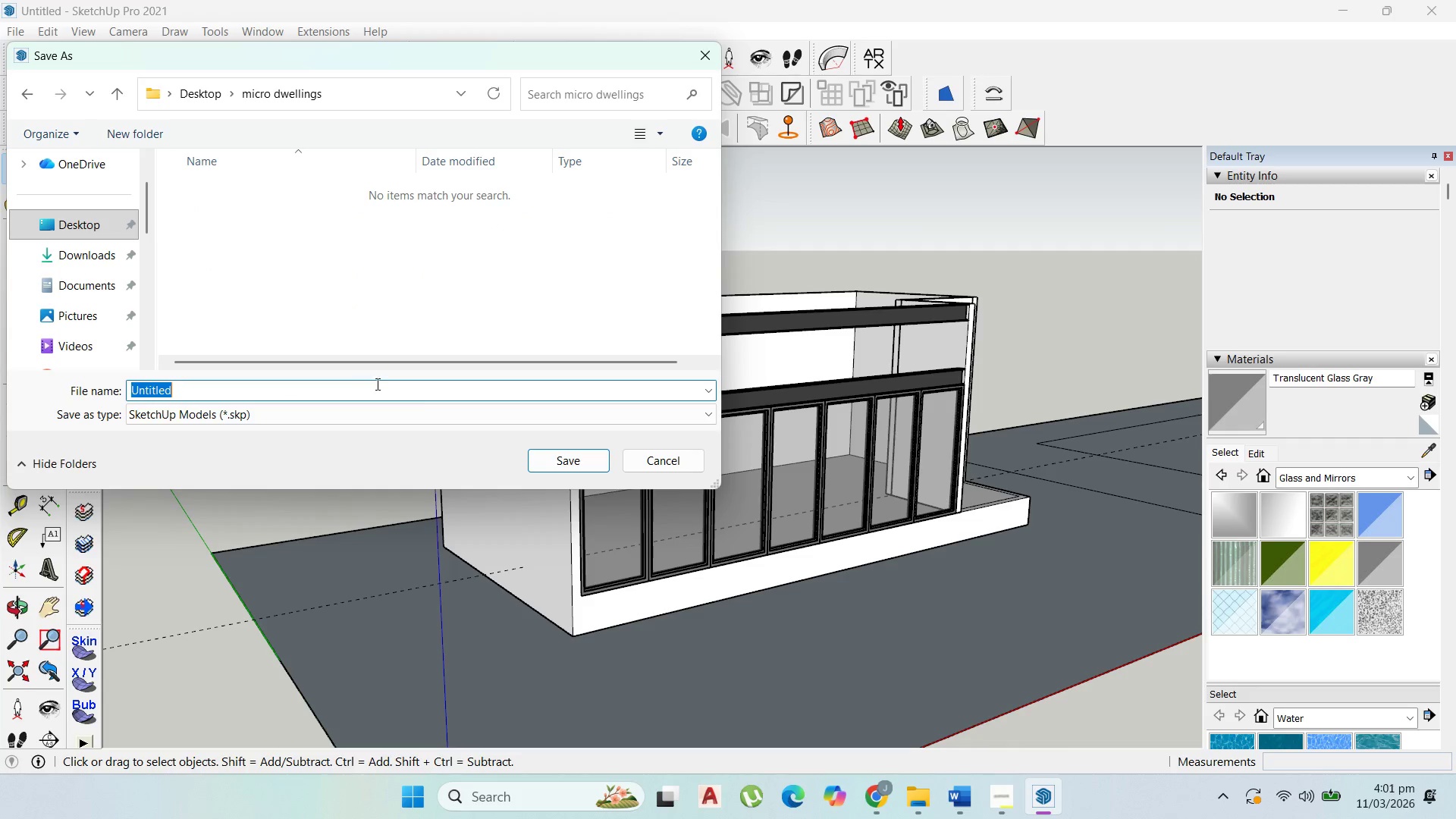 
key(1)
 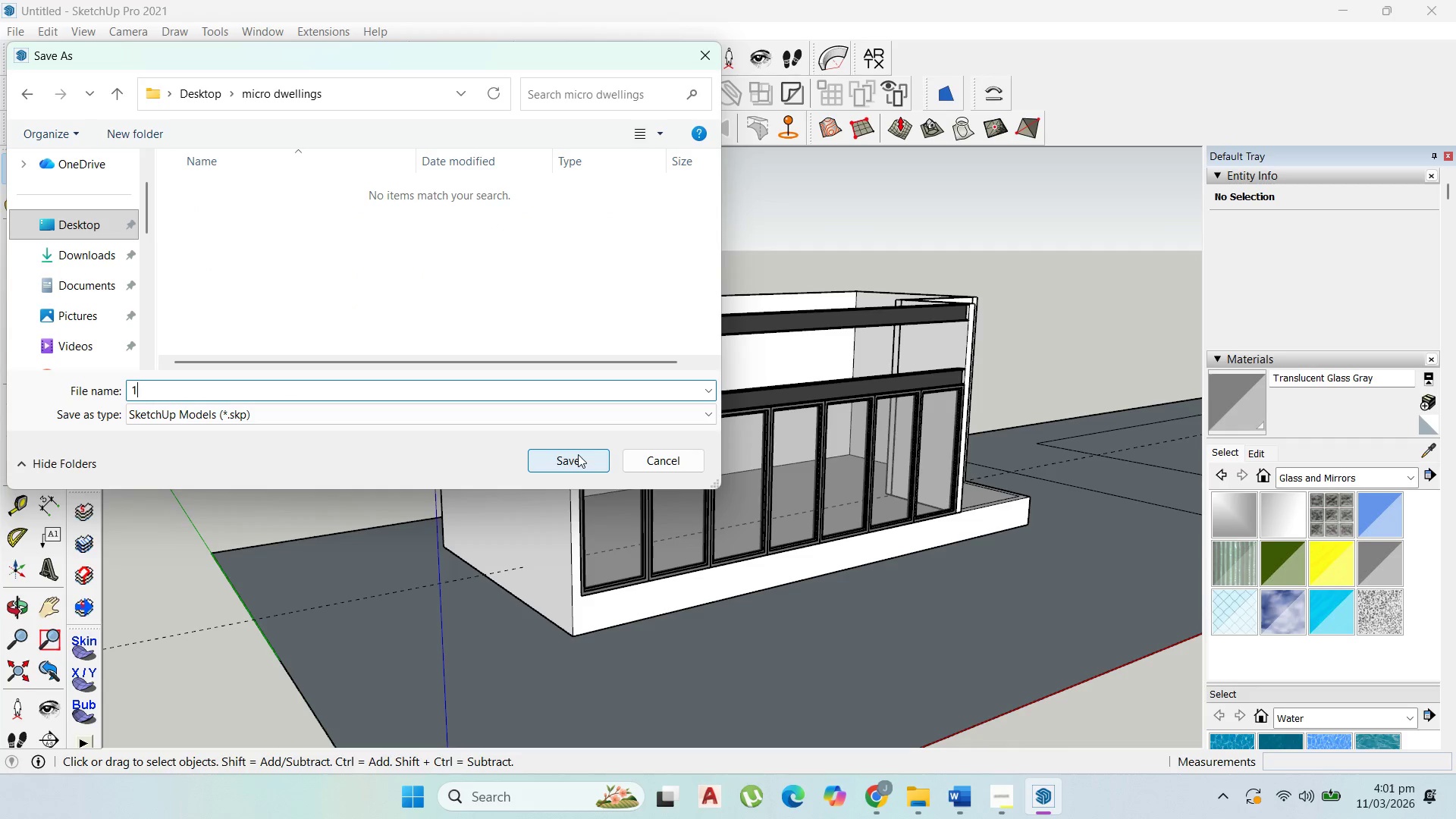 
left_click([578, 456])
 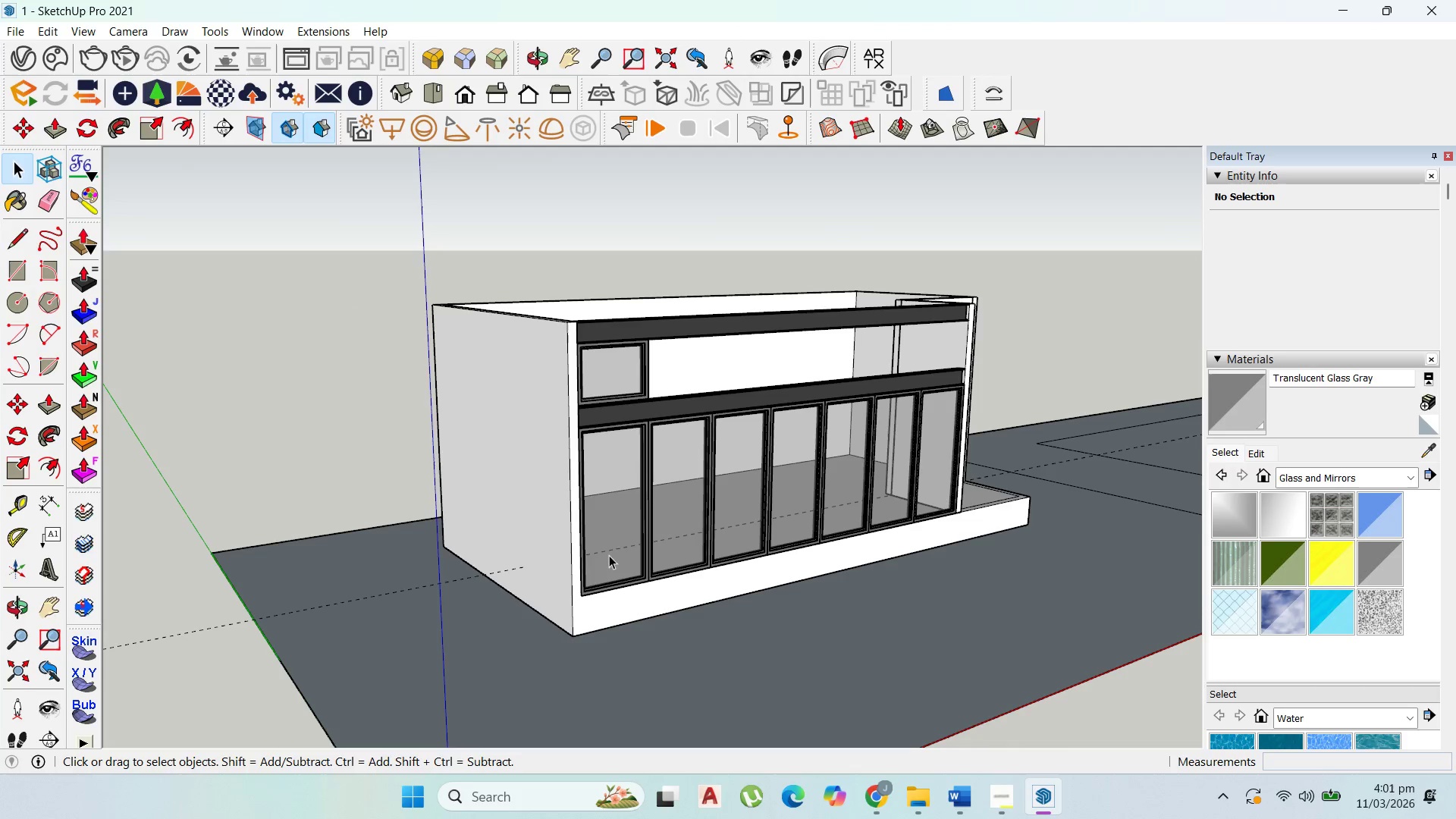 
left_click([515, 566])
 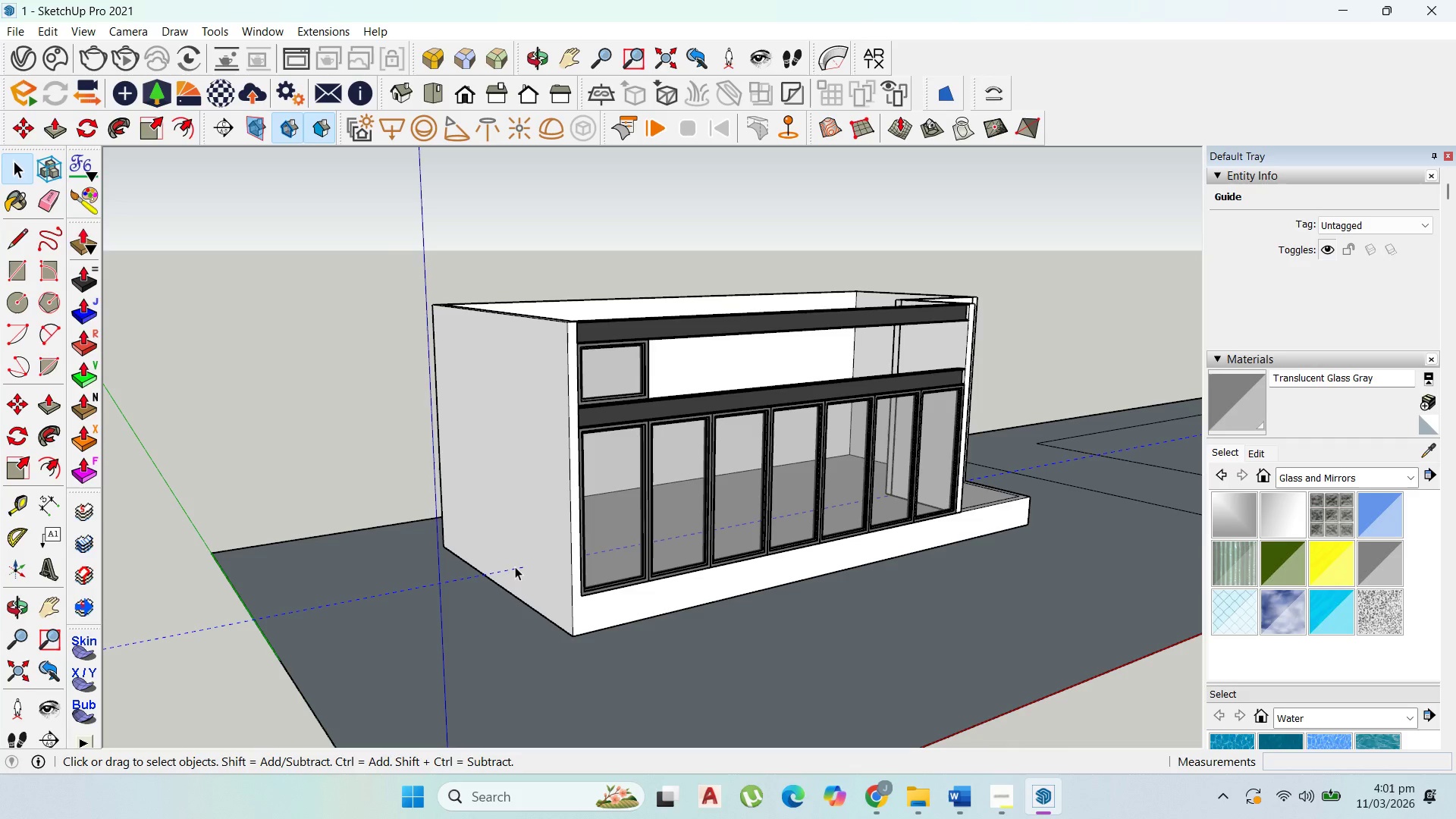 
key(Delete)
 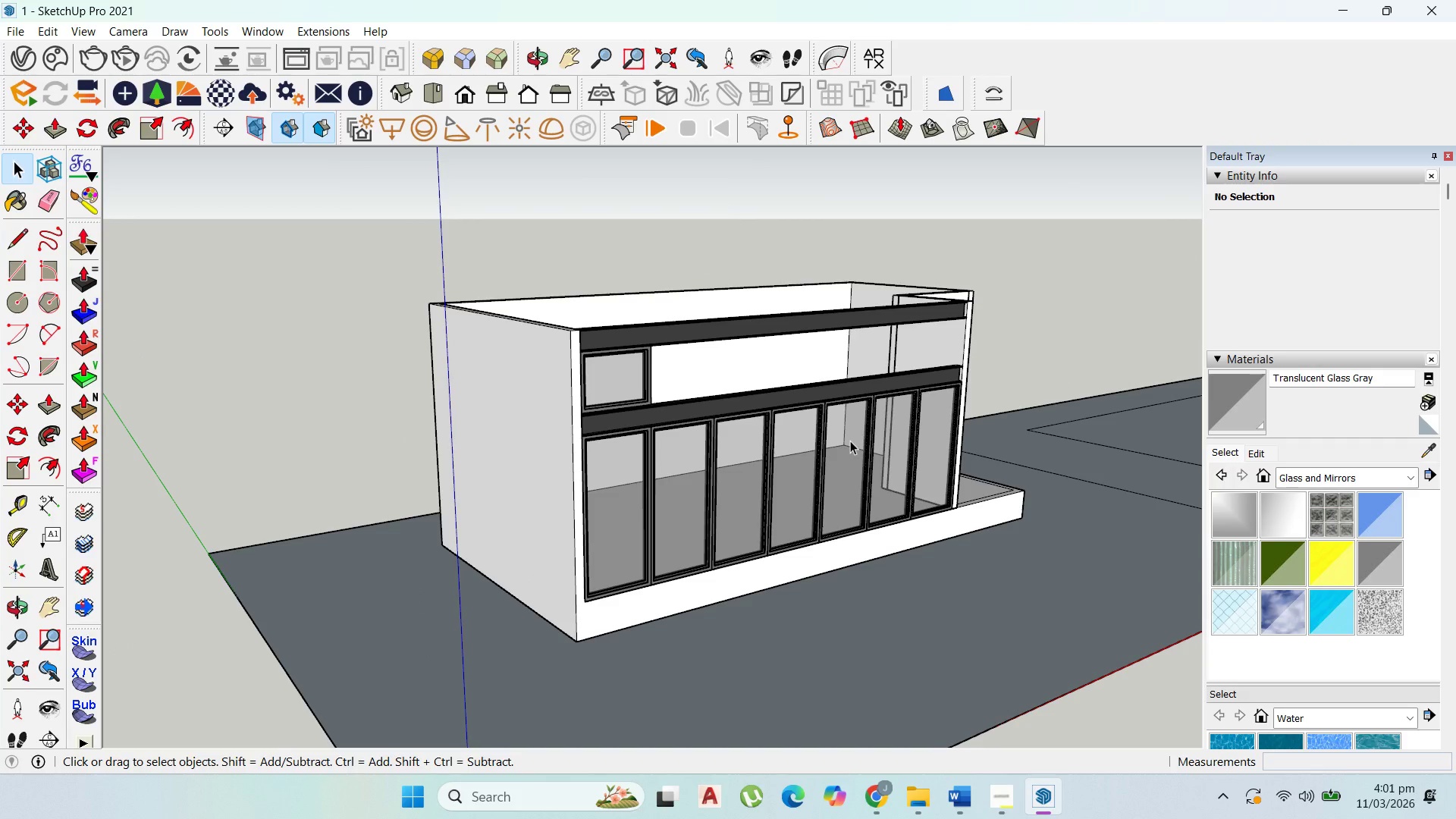 
wait(12.22)
 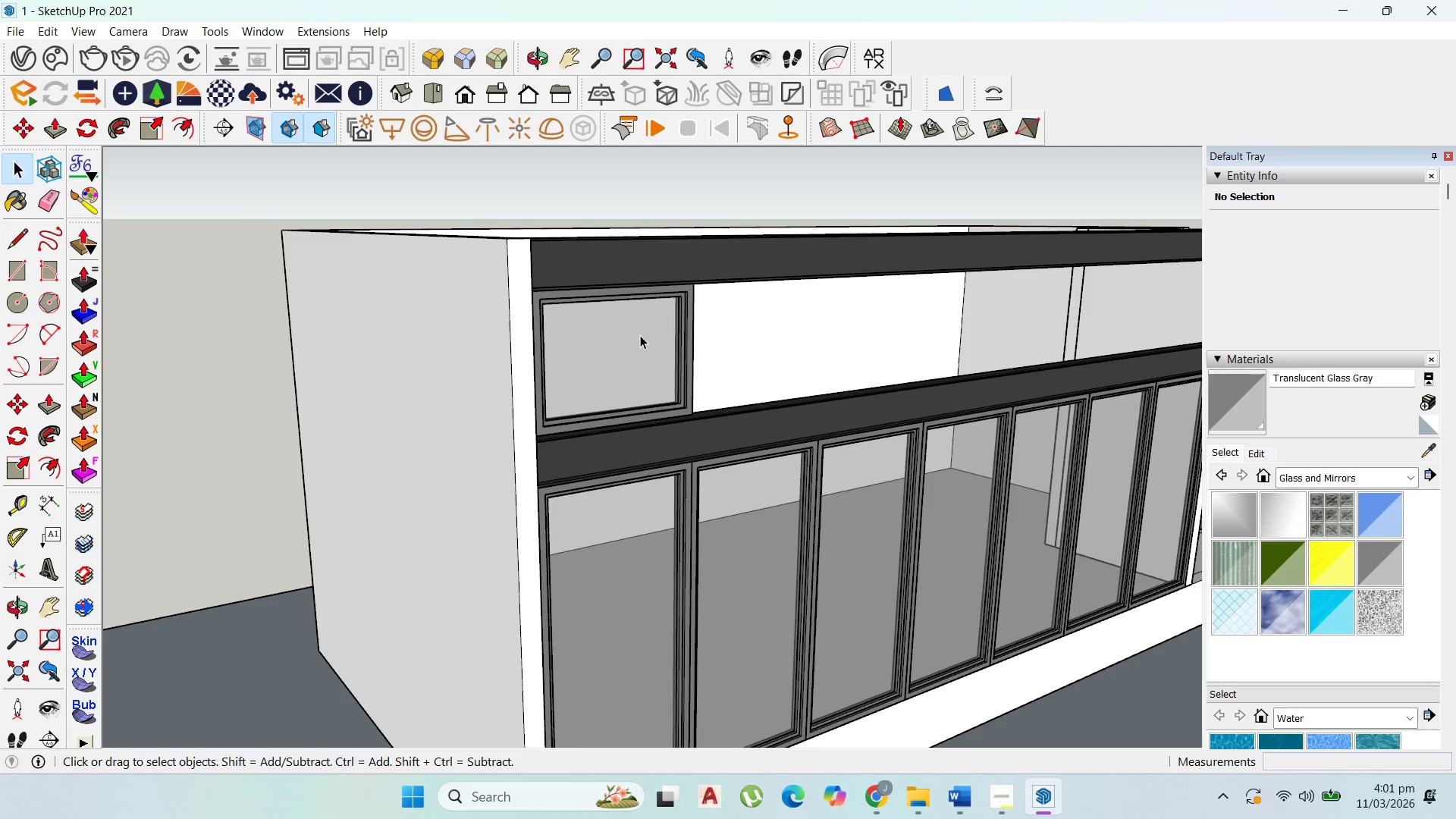 
left_click([640, 335])
 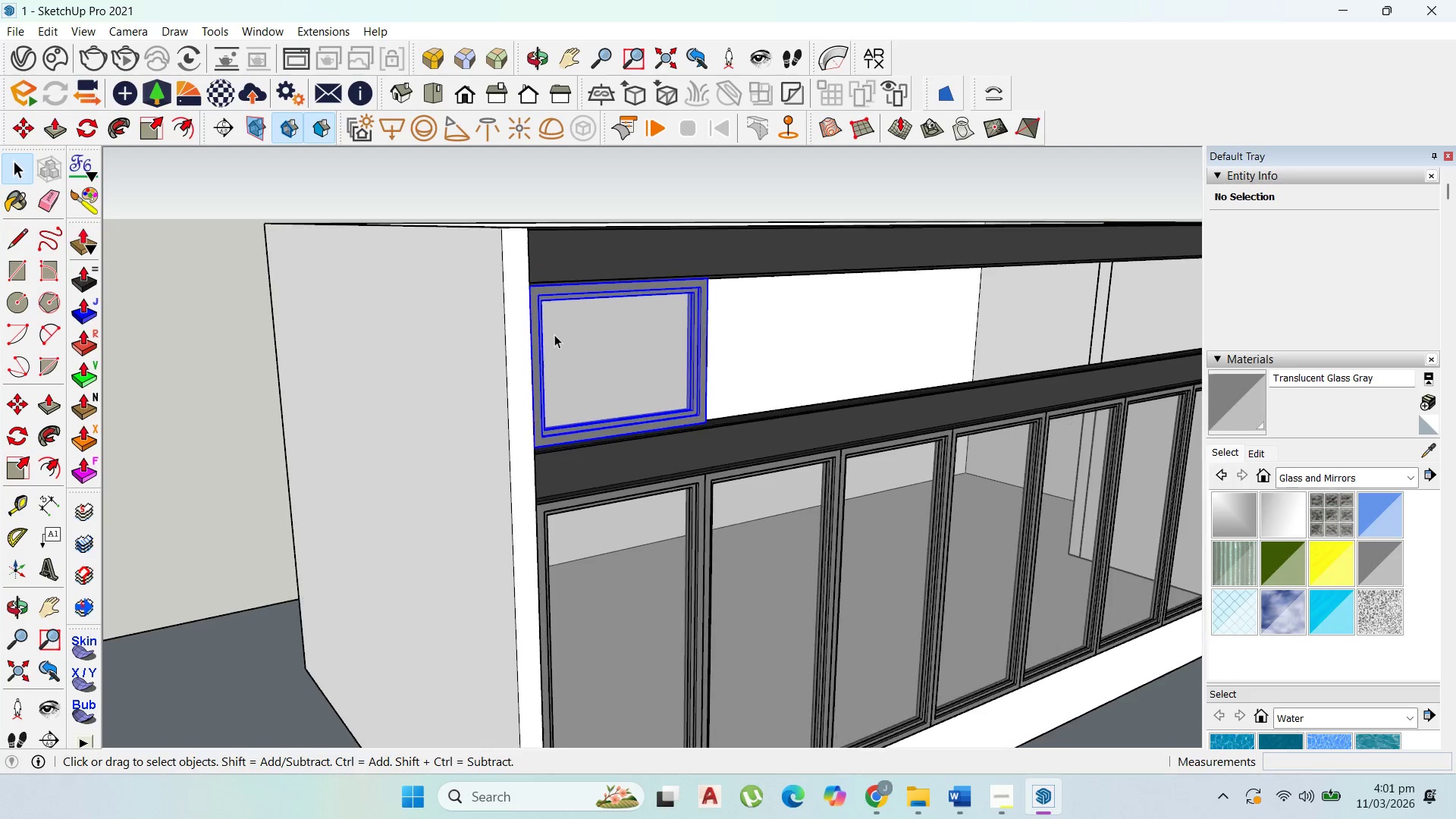 
scroll: coordinate [554, 334], scroll_direction: up, amount: 8.0
 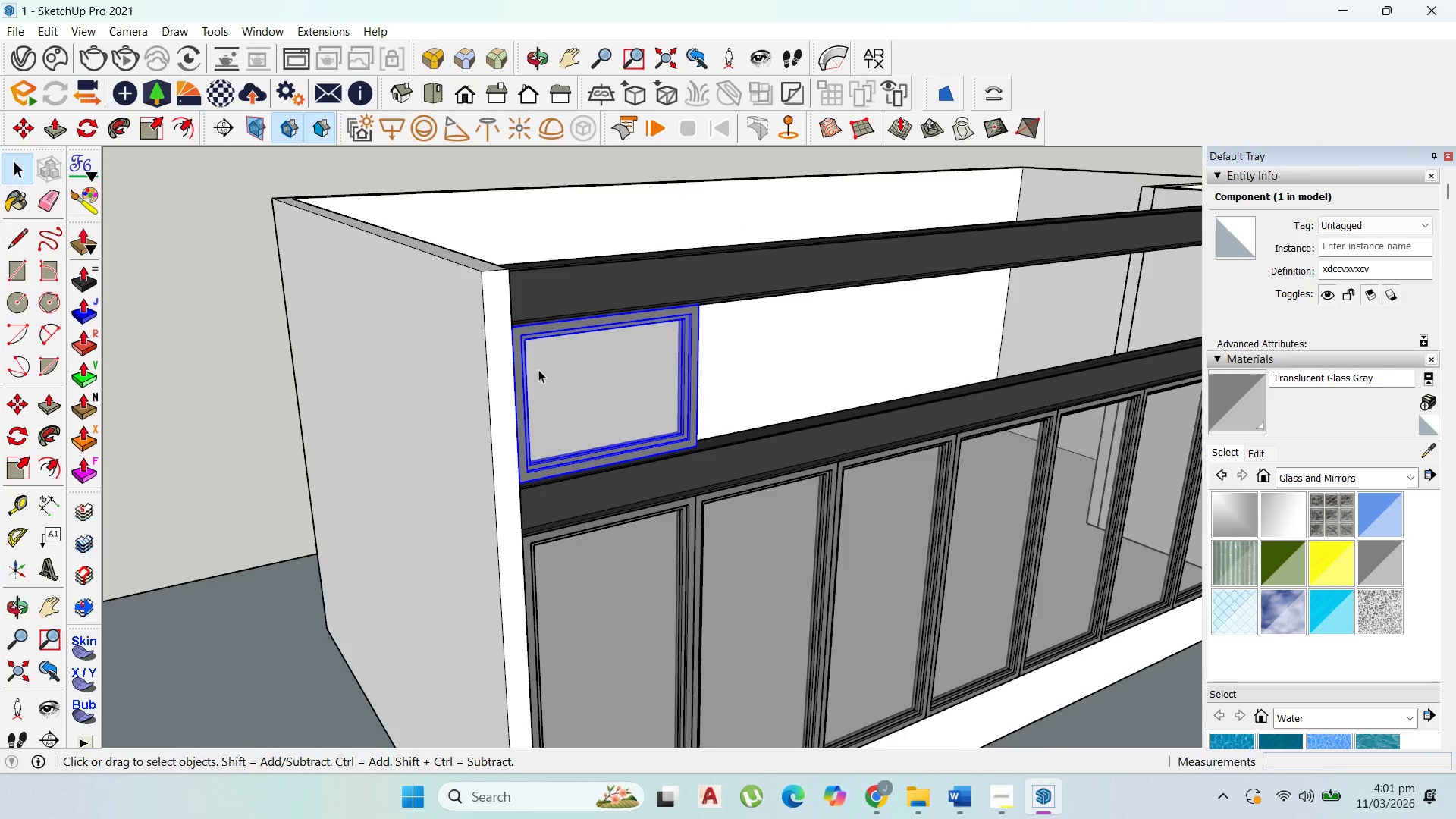 
key(M)
 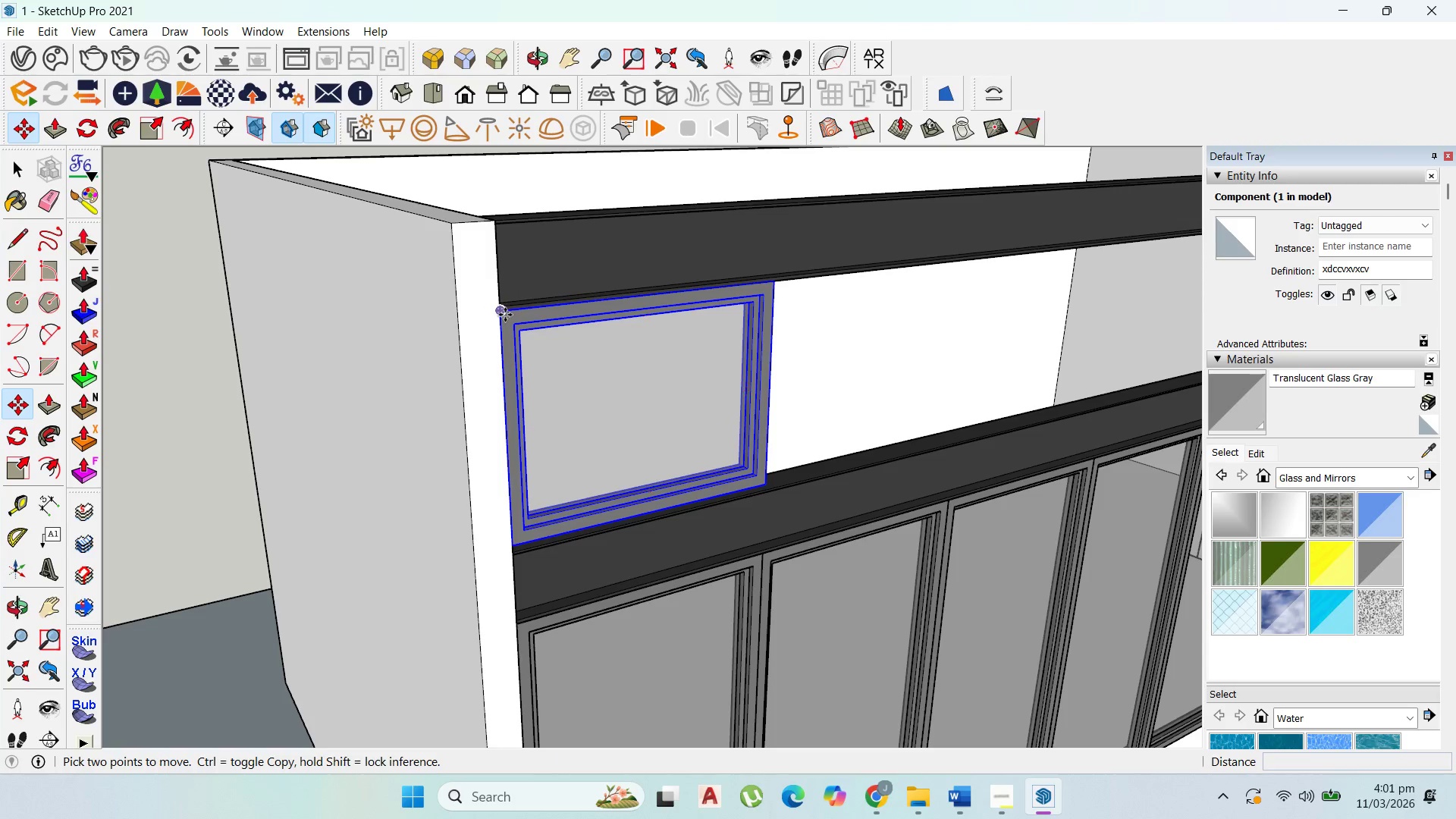 
scroll: coordinate [517, 306], scroll_direction: up, amount: 4.0
 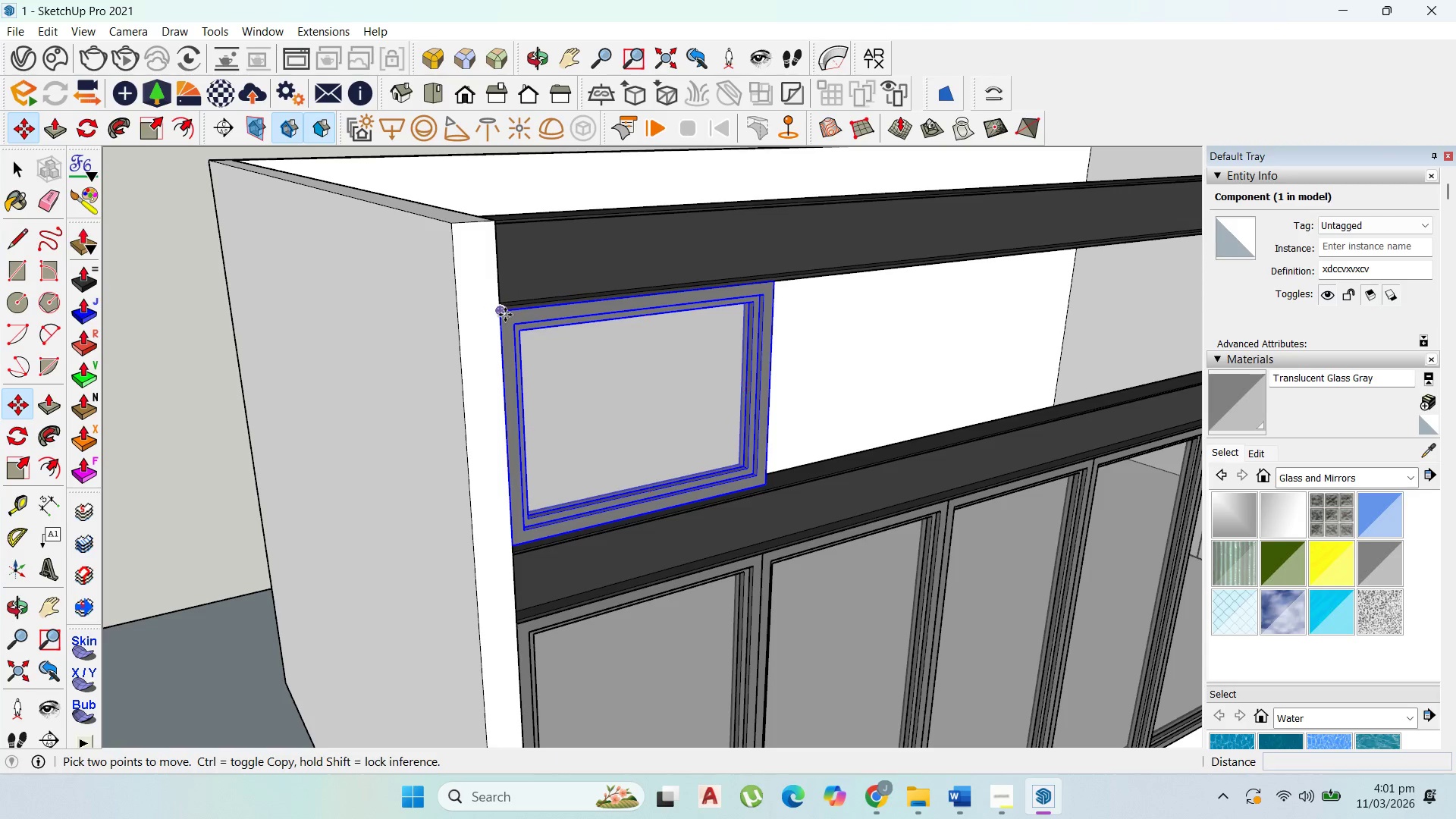 
left_click([505, 317])
 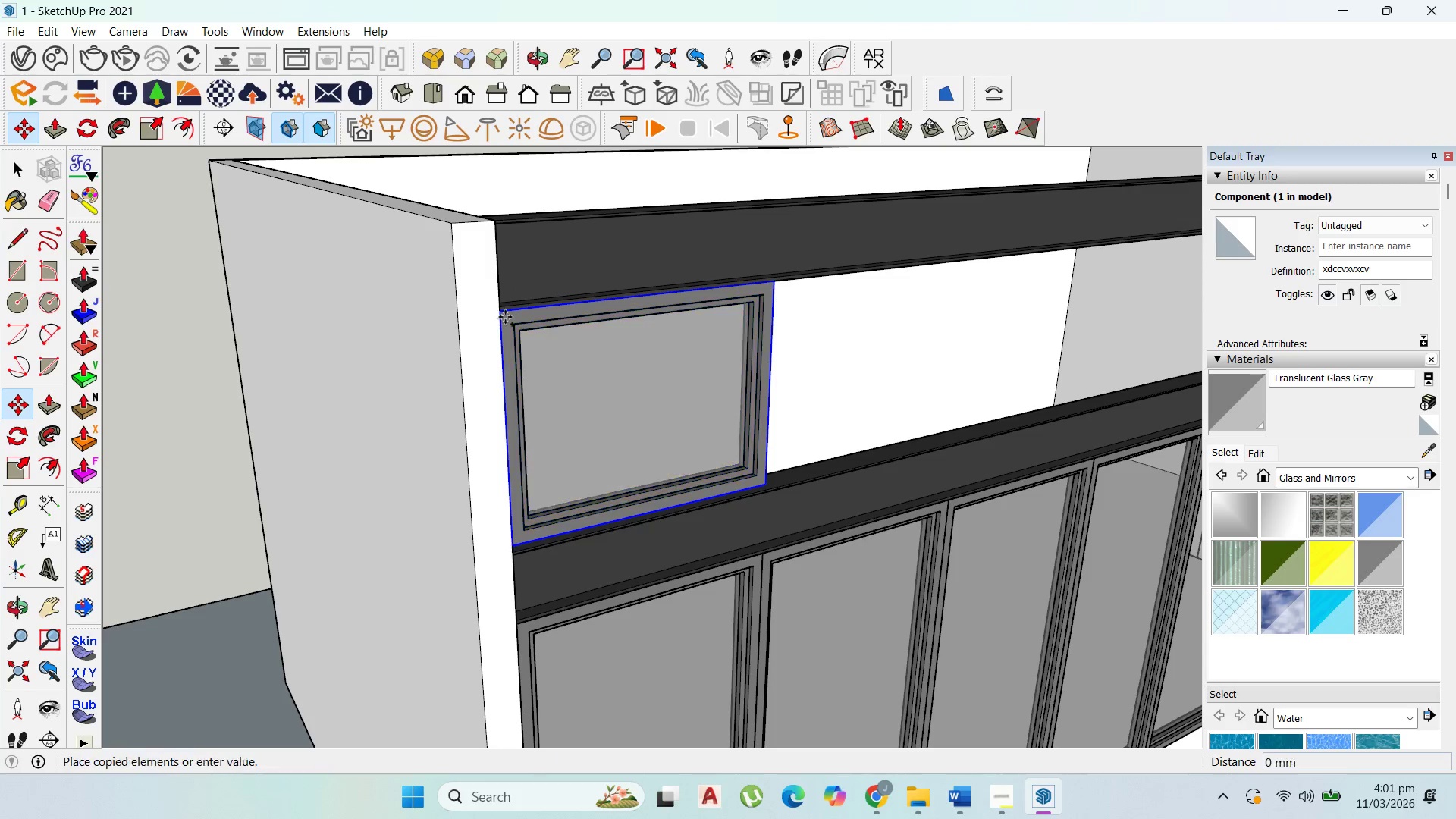 
key(Control+ControlLeft)
 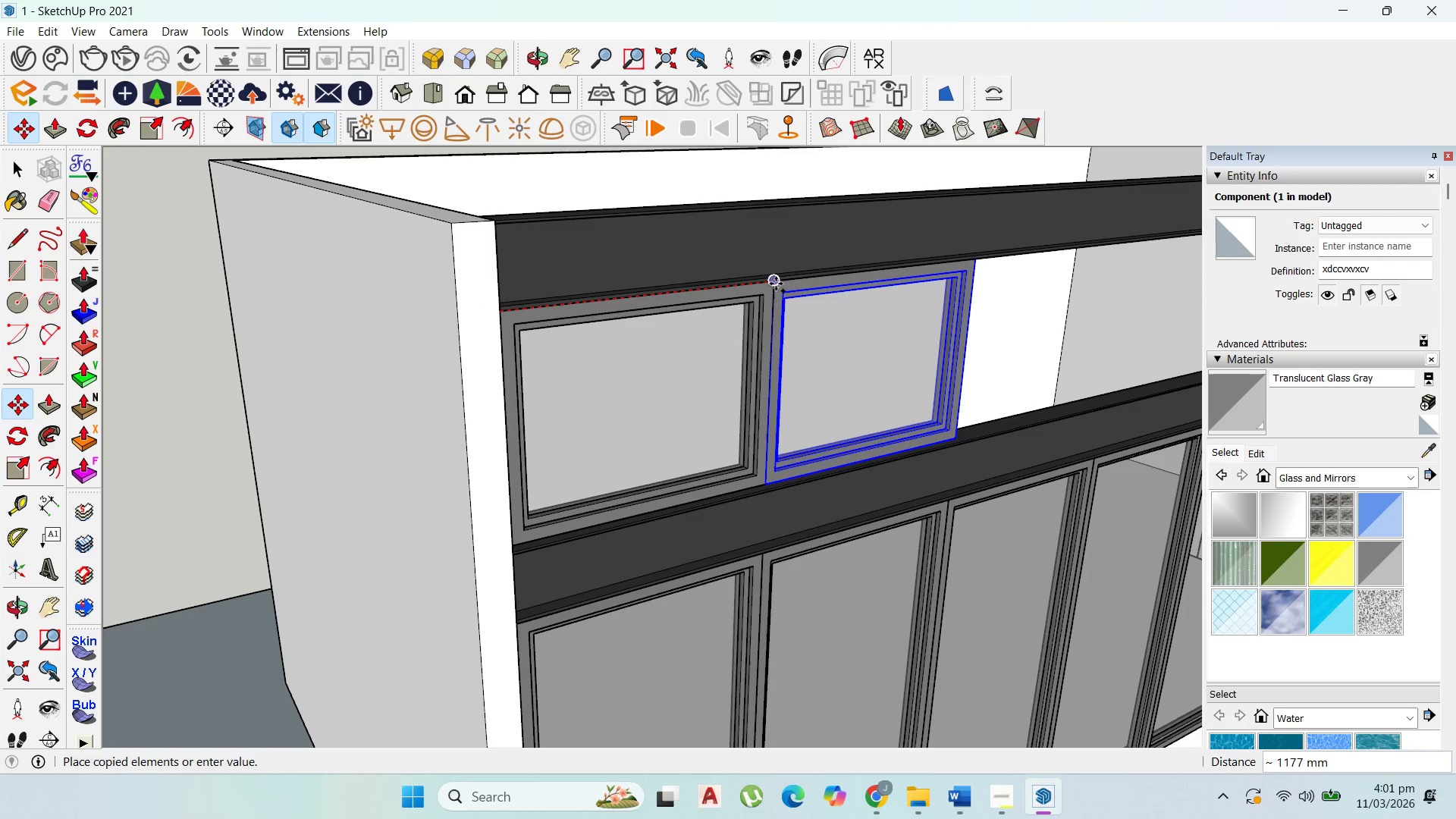 
left_click([775, 282])
 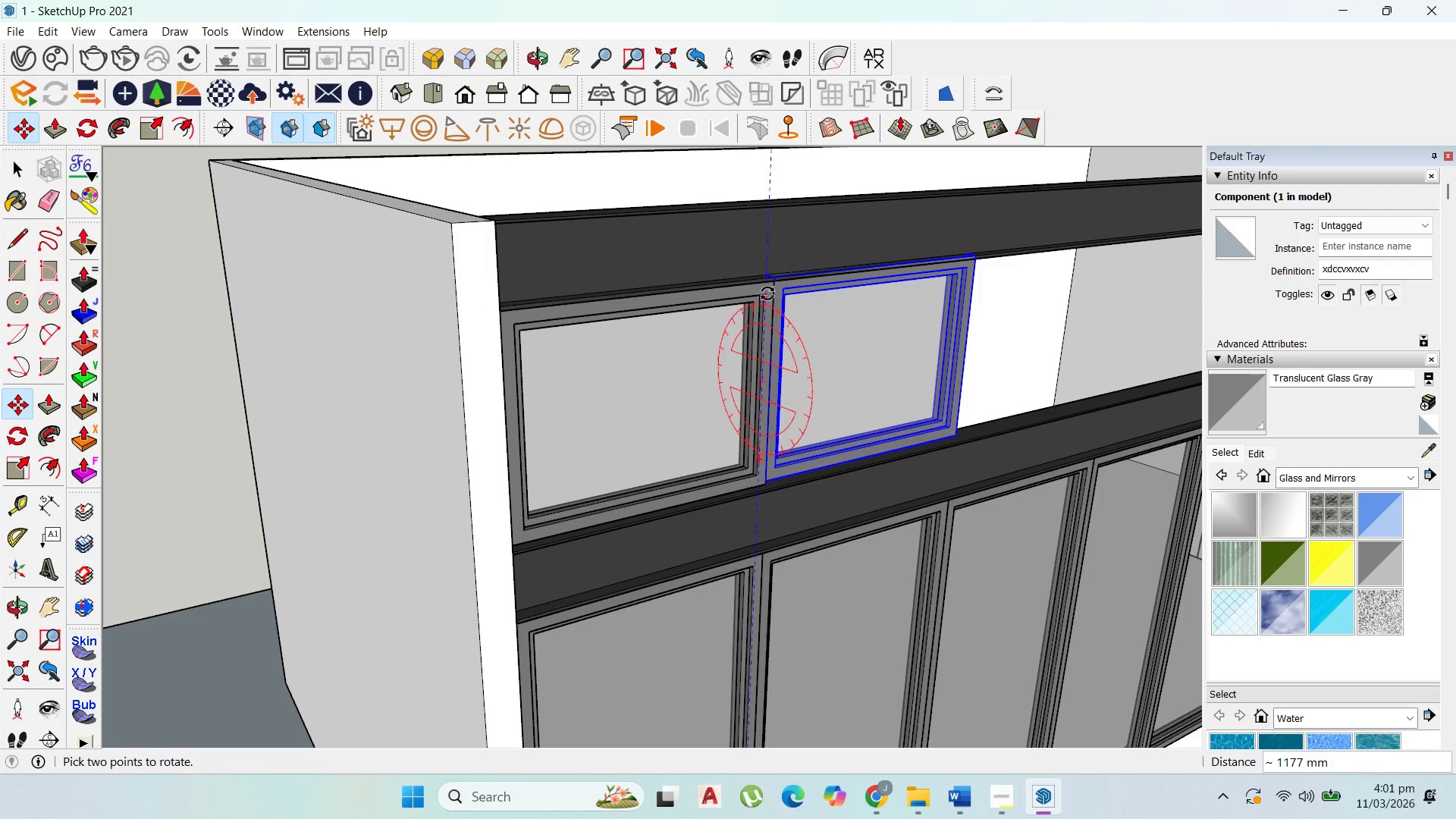 
left_click([766, 280])
 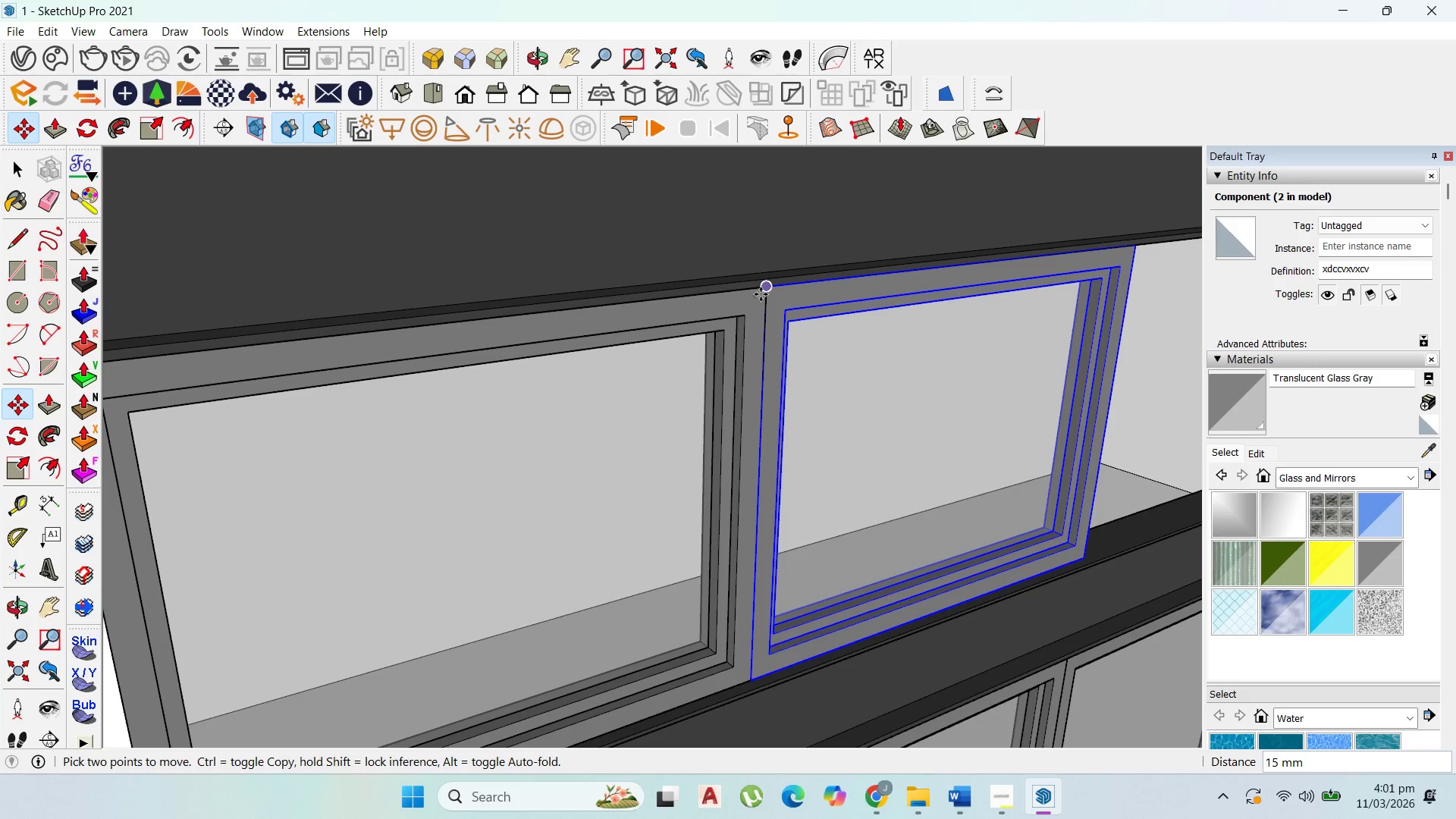 
scroll: coordinate [788, 264], scroll_direction: up, amount: 7.0
 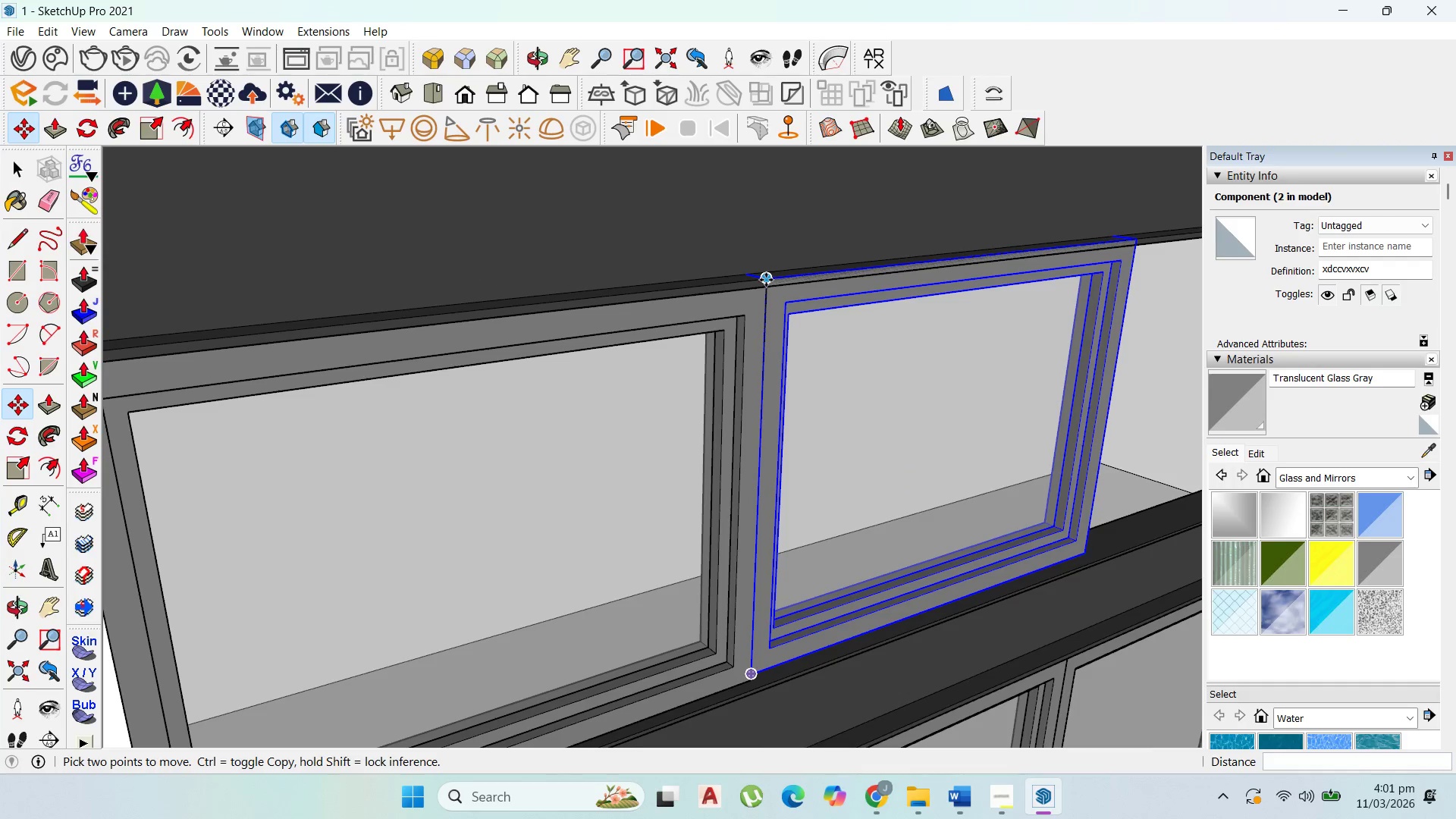 
left_click([761, 294])
 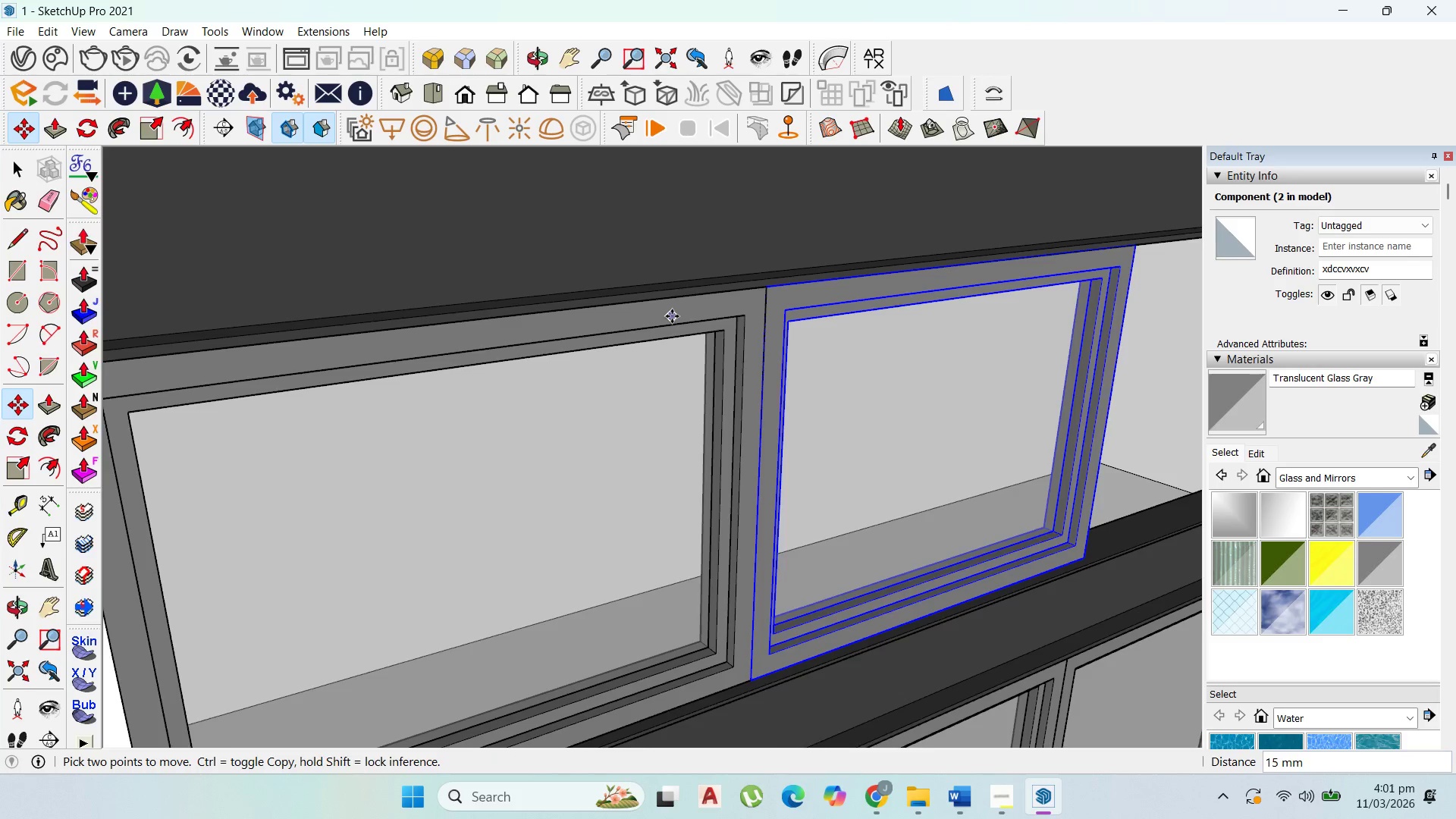 
scroll: coordinate [698, 339], scroll_direction: down, amount: 9.0
 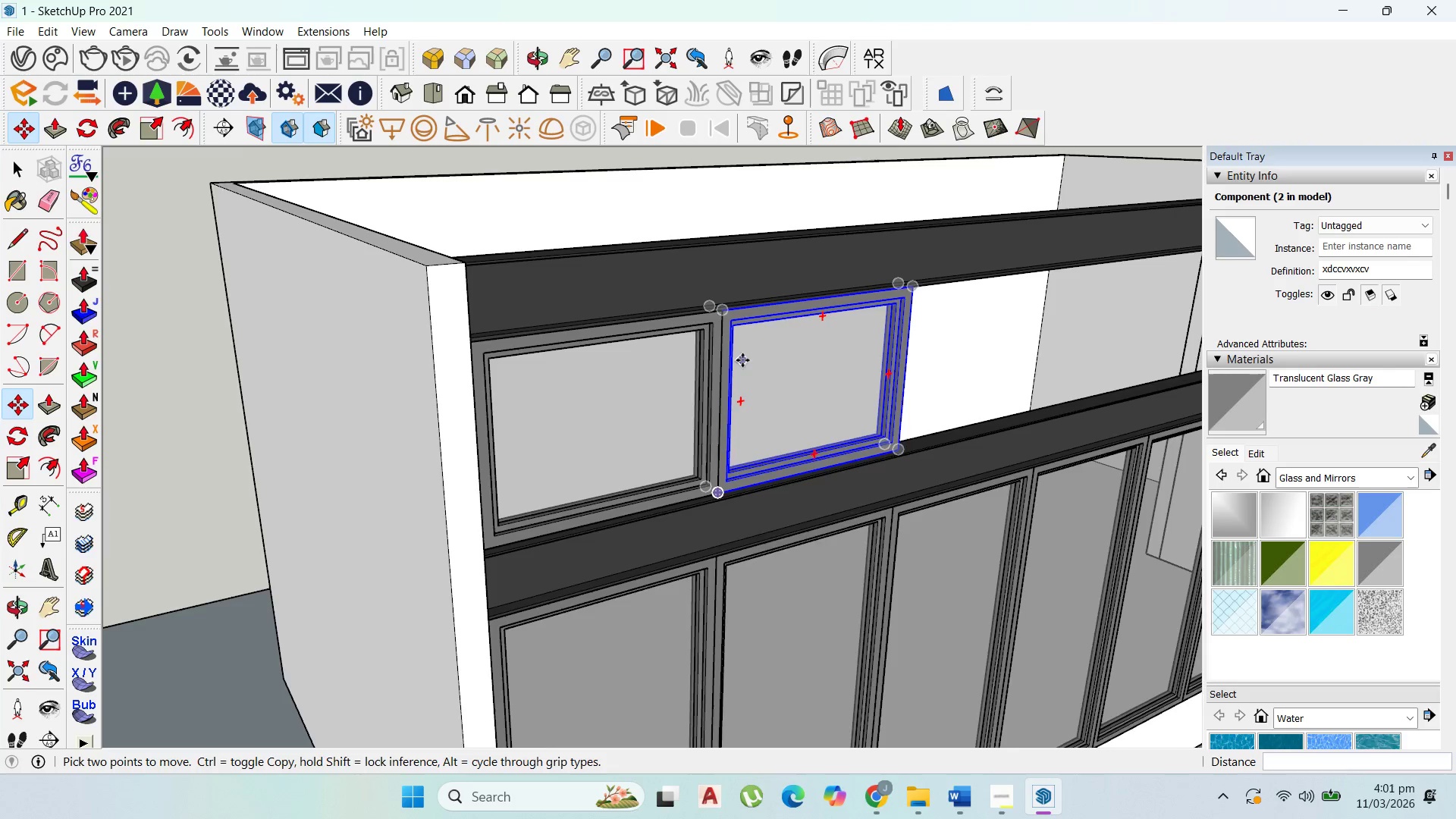 
scroll: coordinate [722, 366], scroll_direction: up, amount: 3.0
 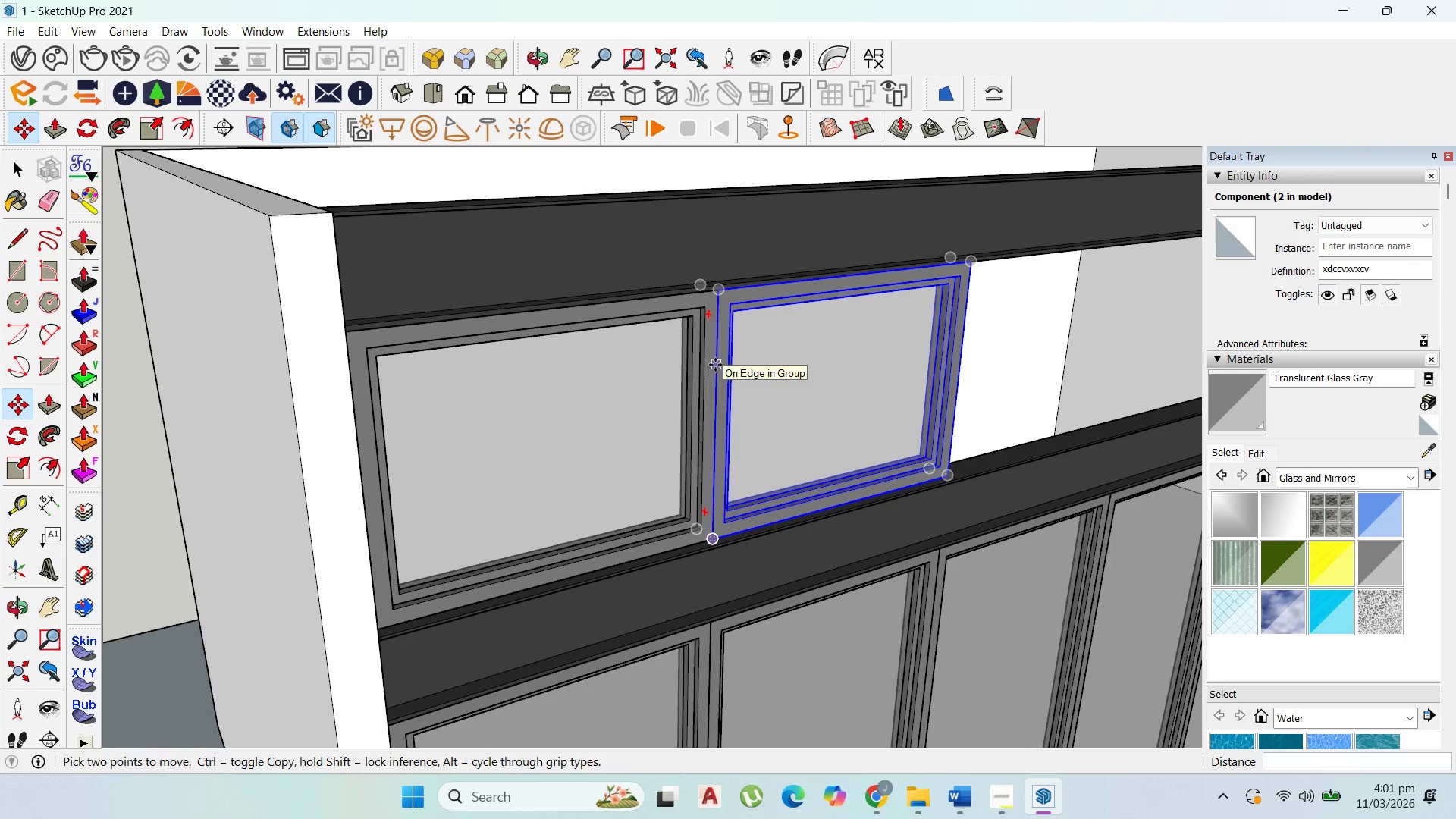 
left_click([715, 365])
 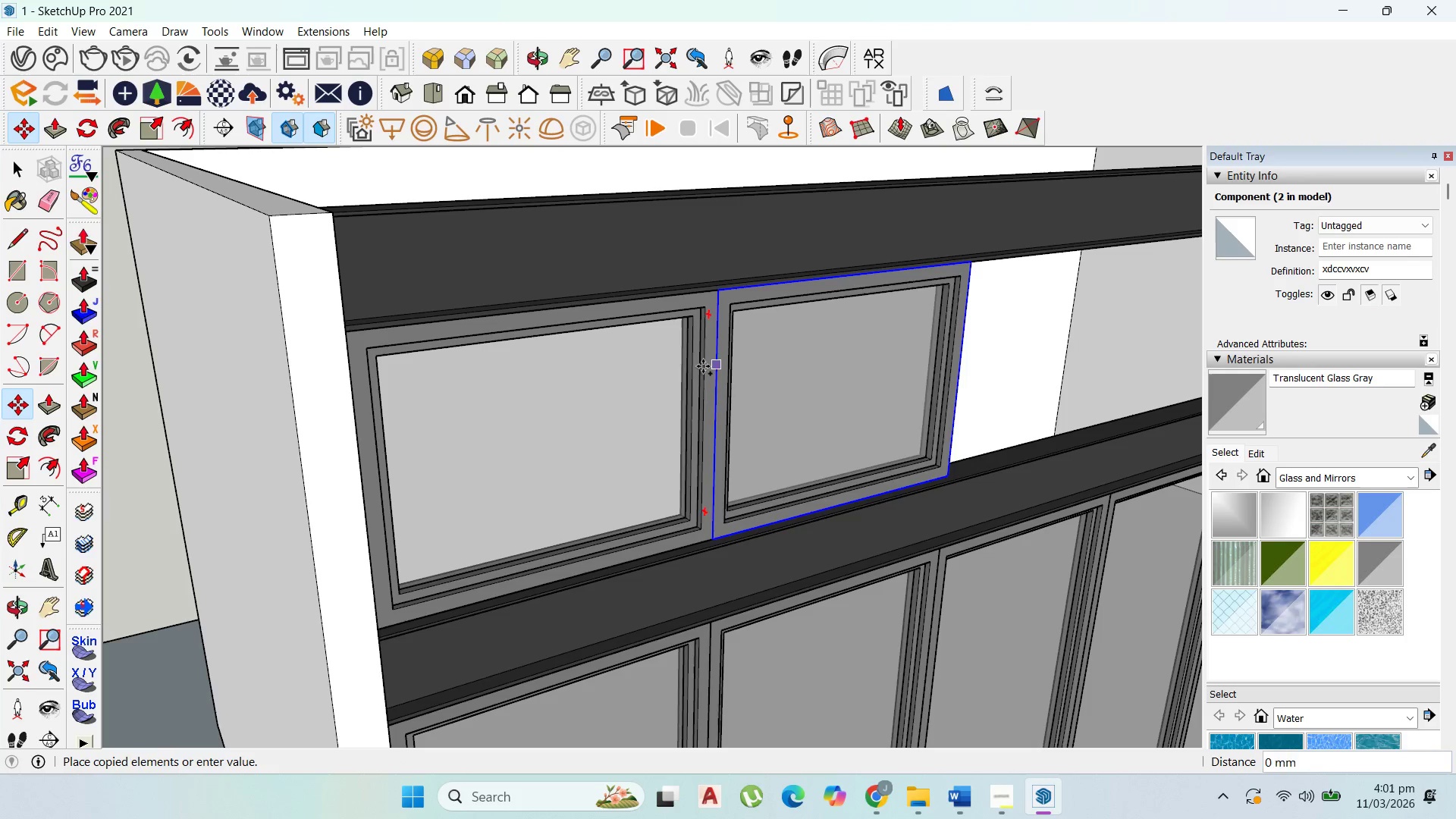 
key(Control+ControlLeft)
 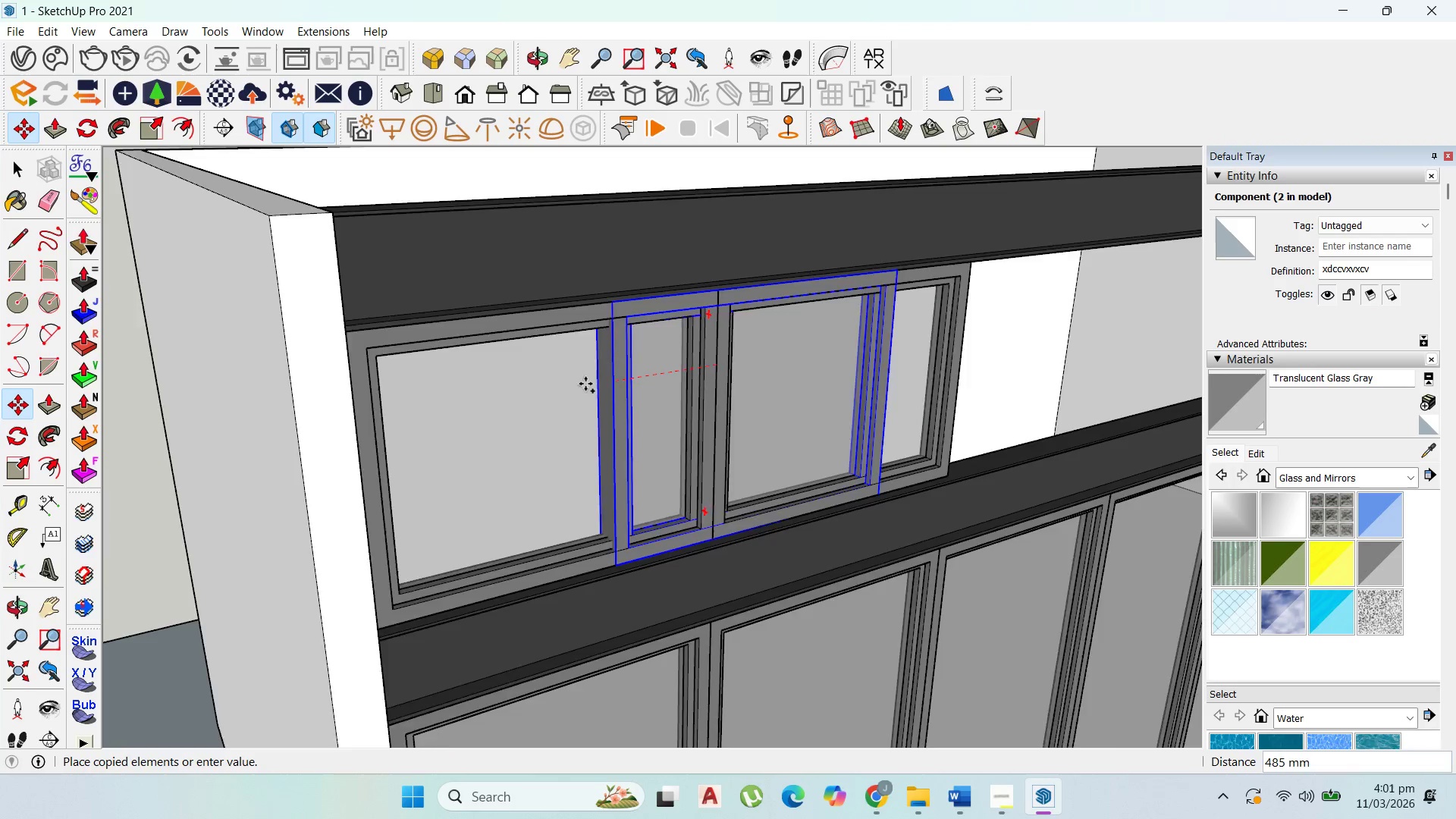 
hold_key(key=ShiftLeft, duration=1.52)
 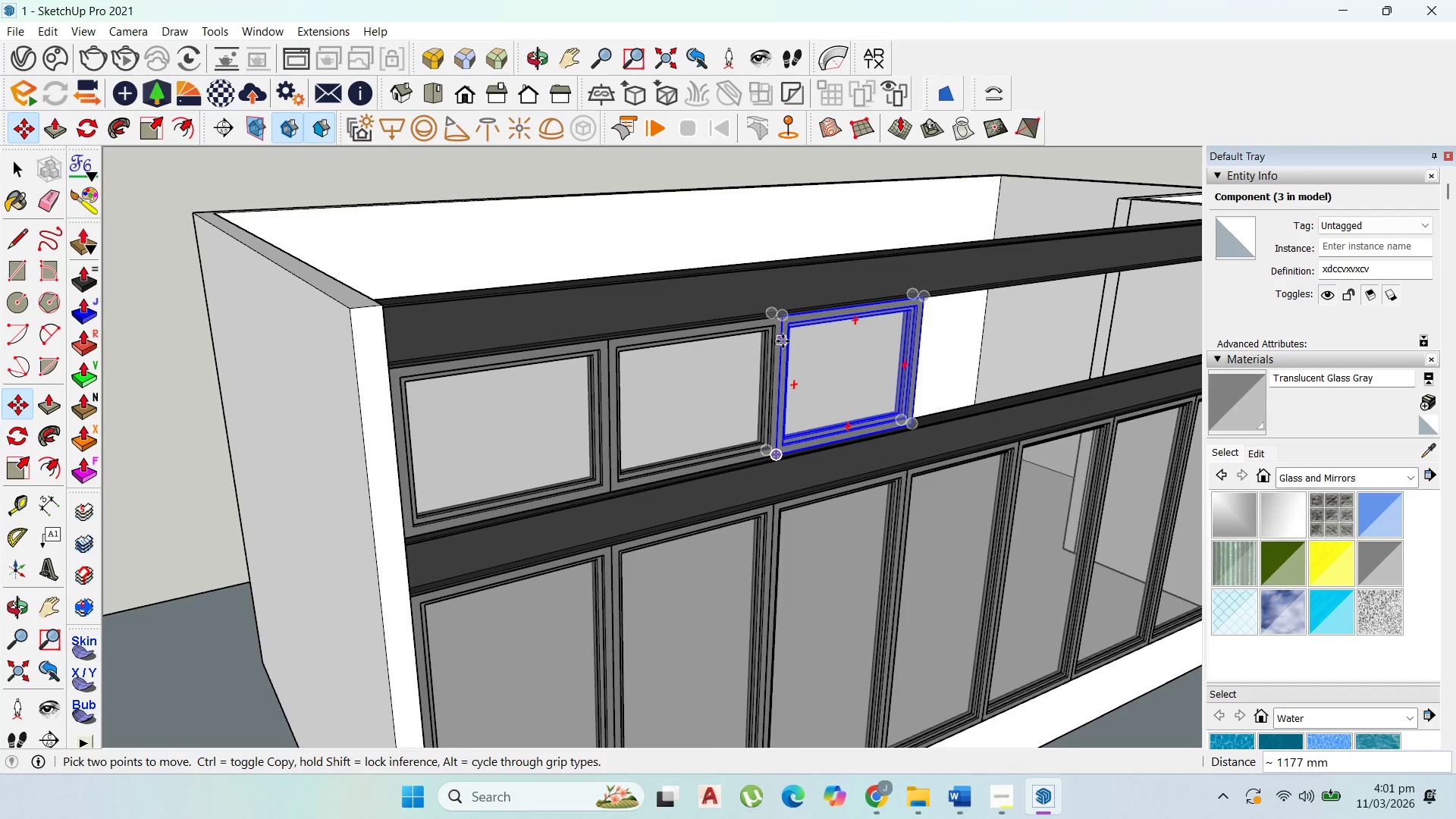 
scroll: coordinate [852, 345], scroll_direction: down, amount: 7.0
 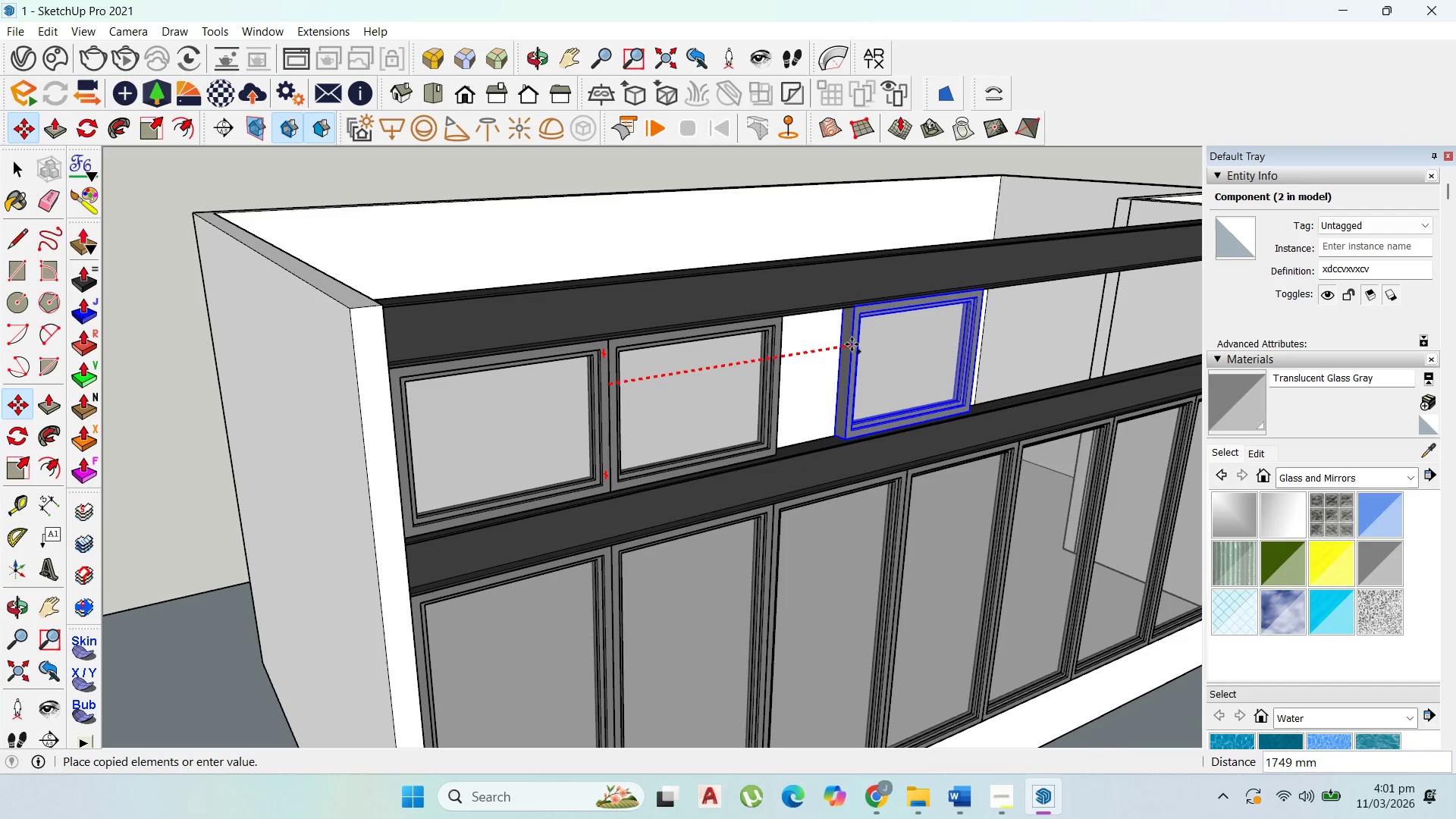 
left_click([782, 336])
 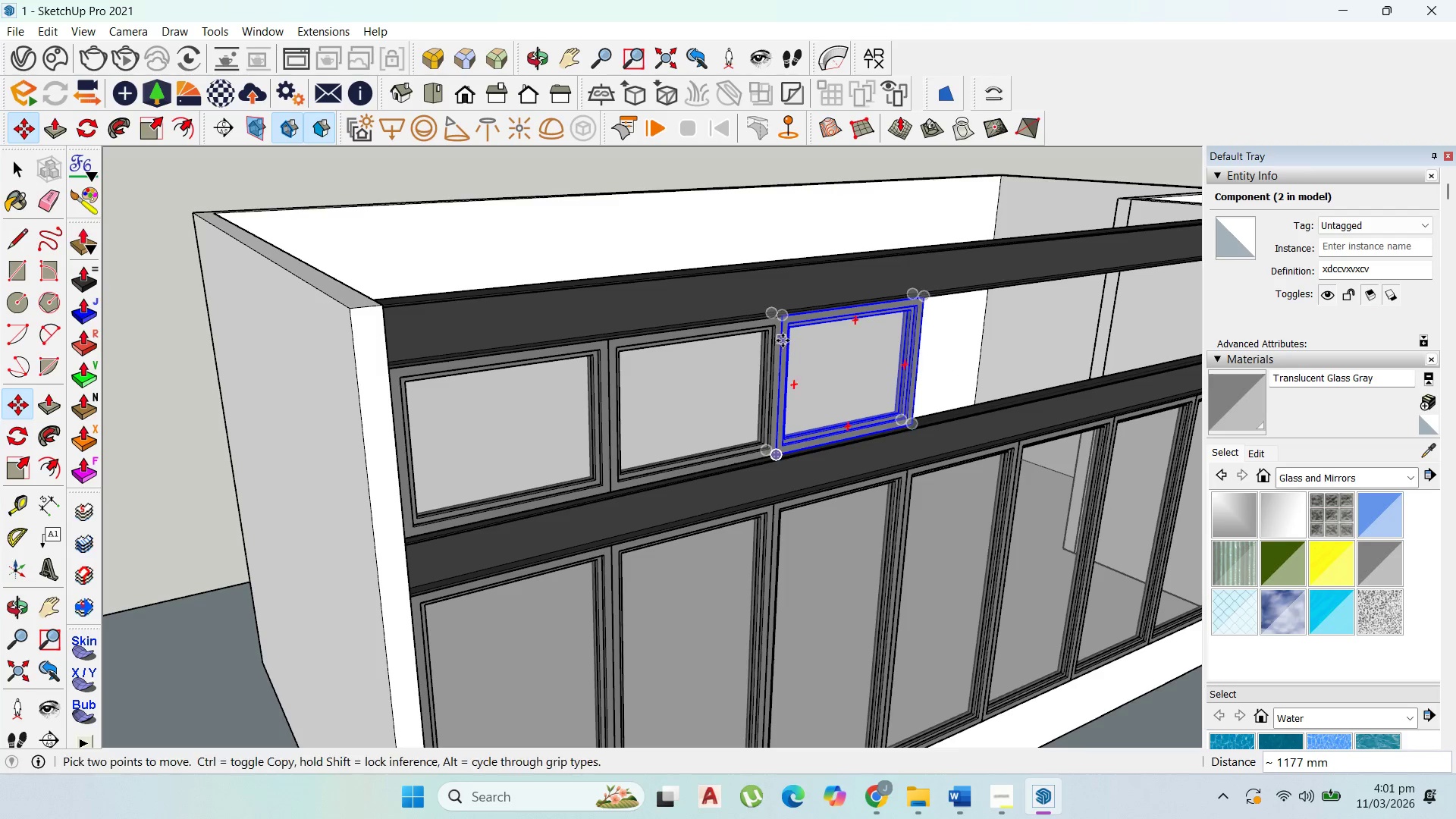 
hold_key(key=ShiftLeft, duration=0.45)
 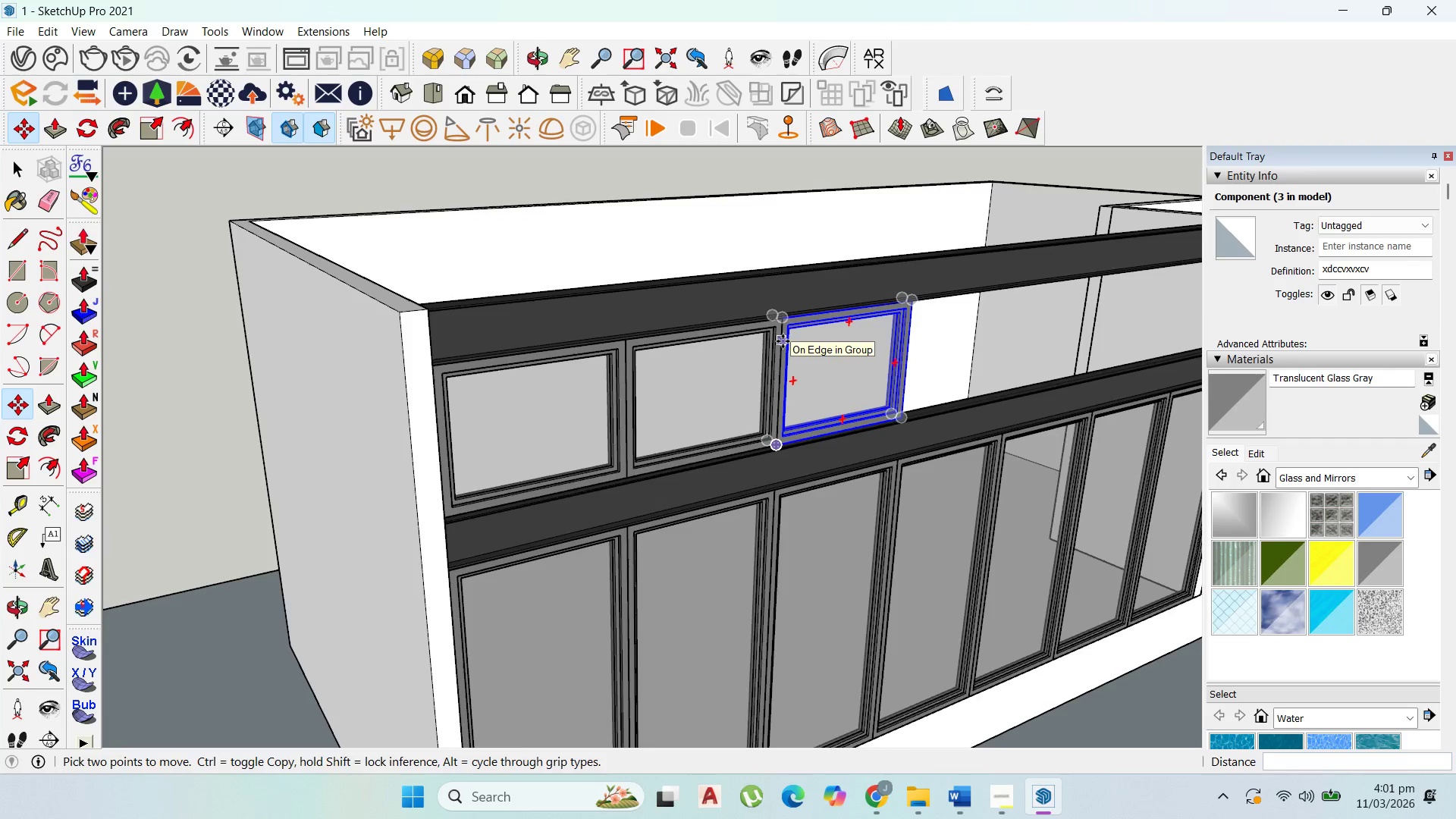 
scroll: coordinate [629, 341], scroll_direction: down, amount: 6.0
 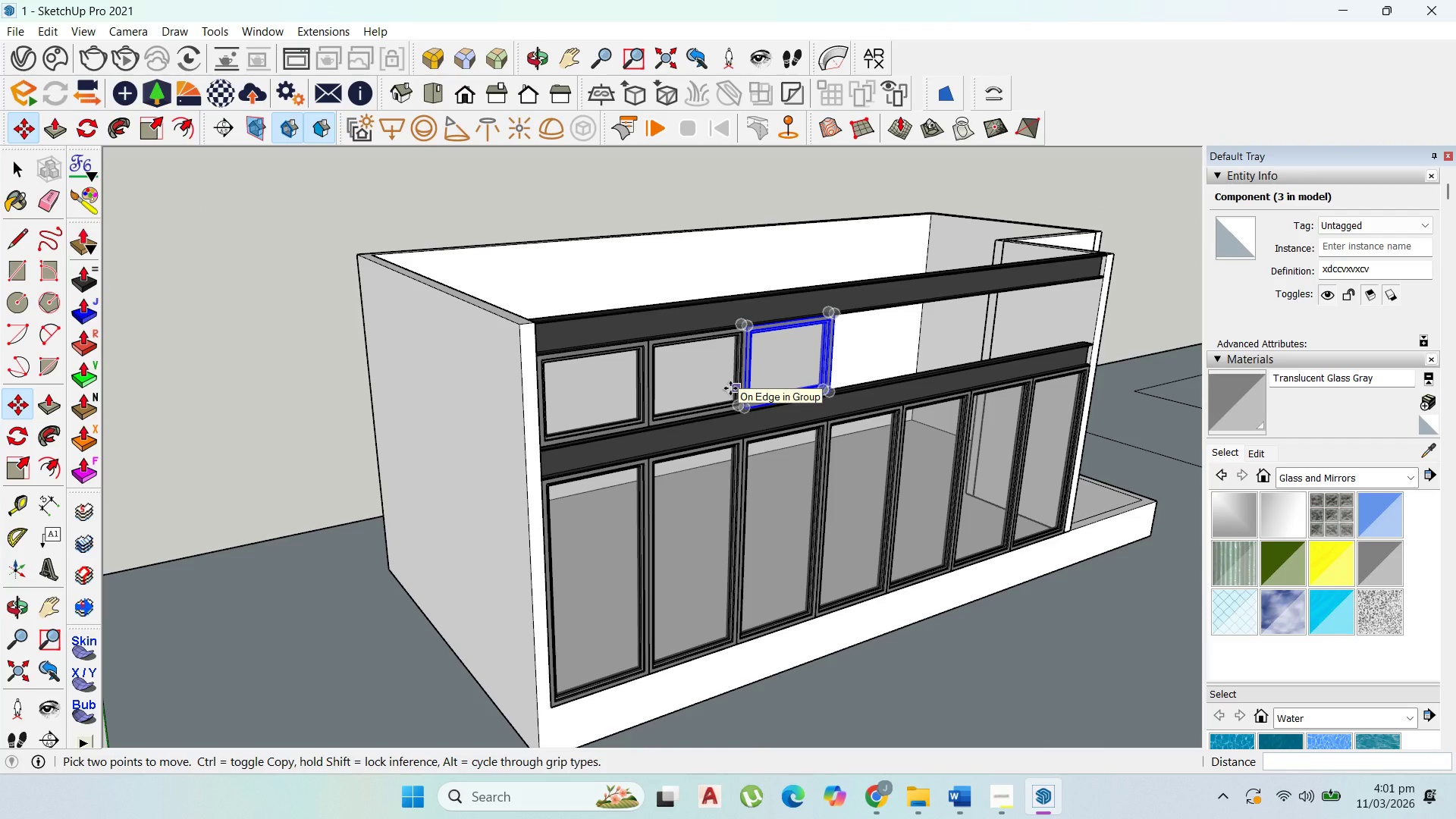 
key(NumpadMultiply)
 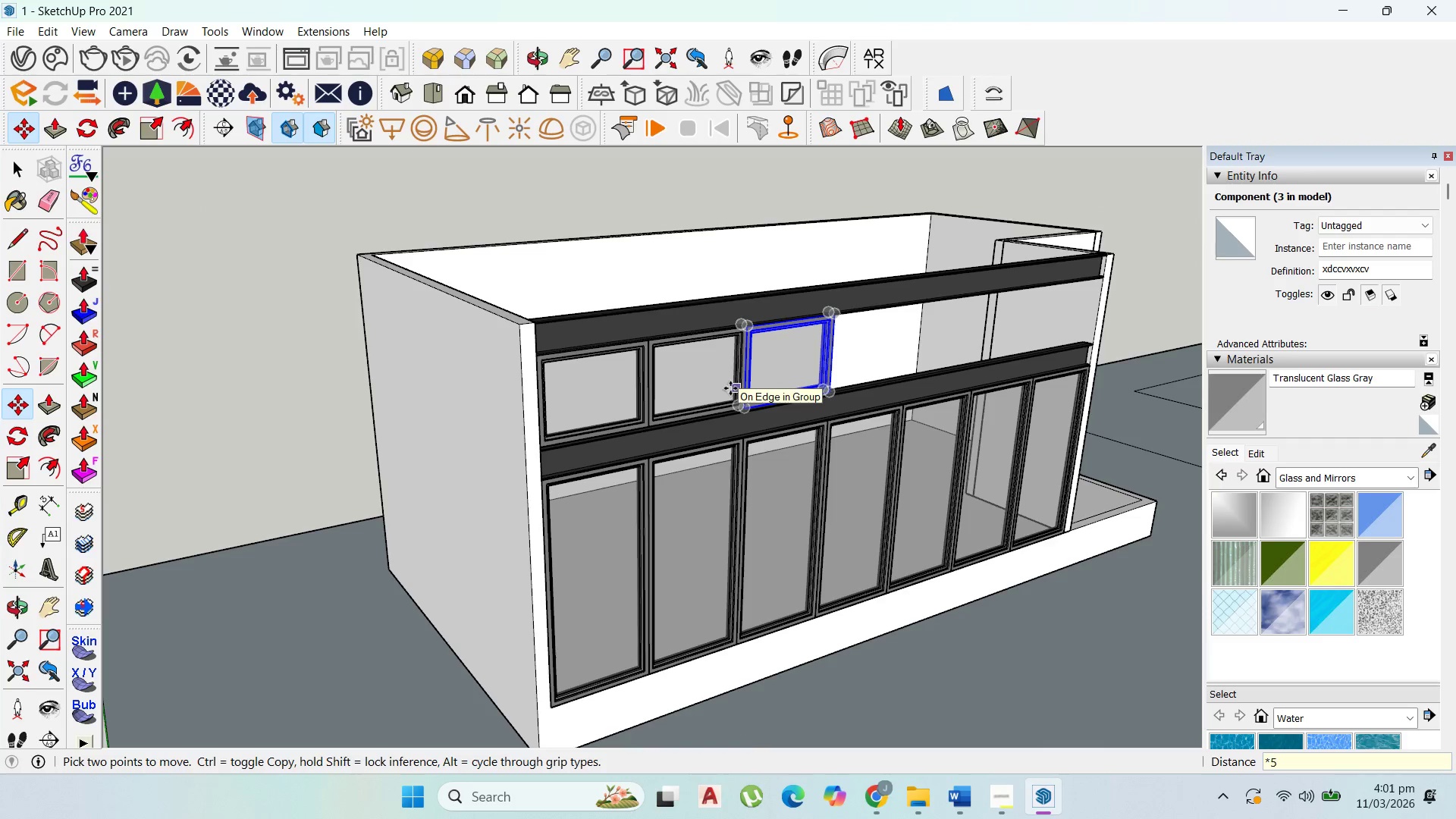 
key(Numpad5)
 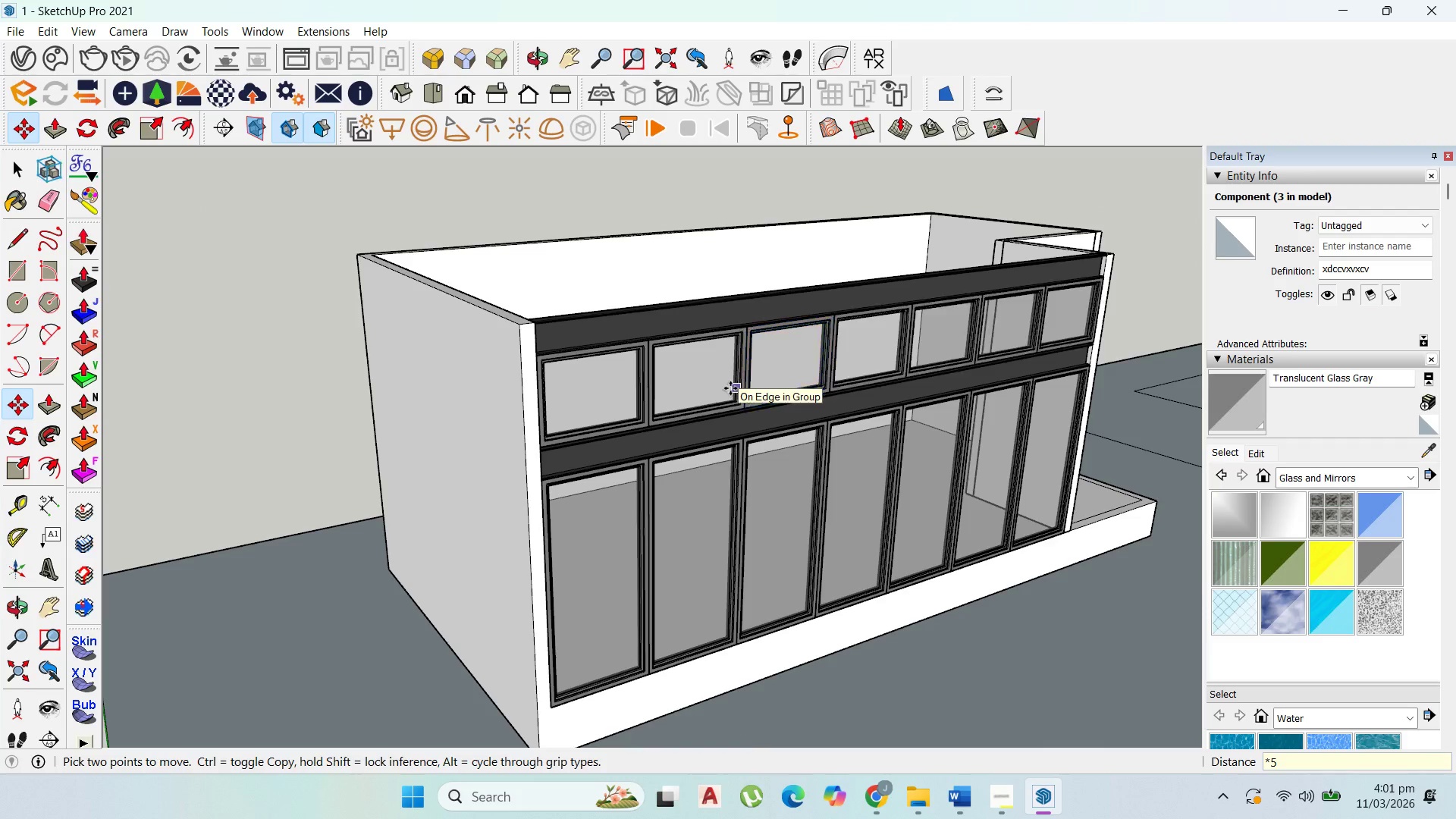 
key(Enter)
 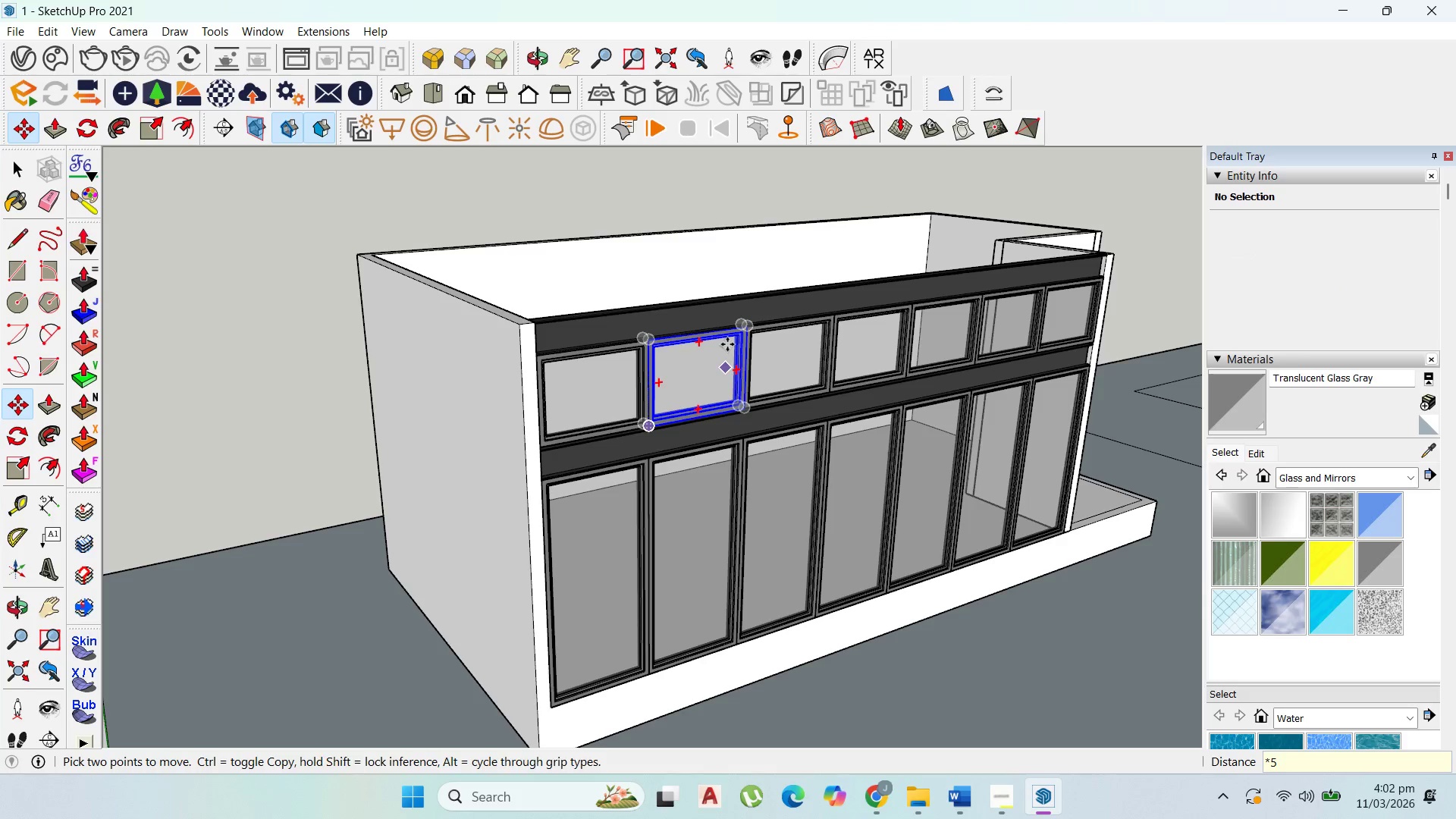 
scroll: coordinate [734, 344], scroll_direction: down, amount: 5.0
 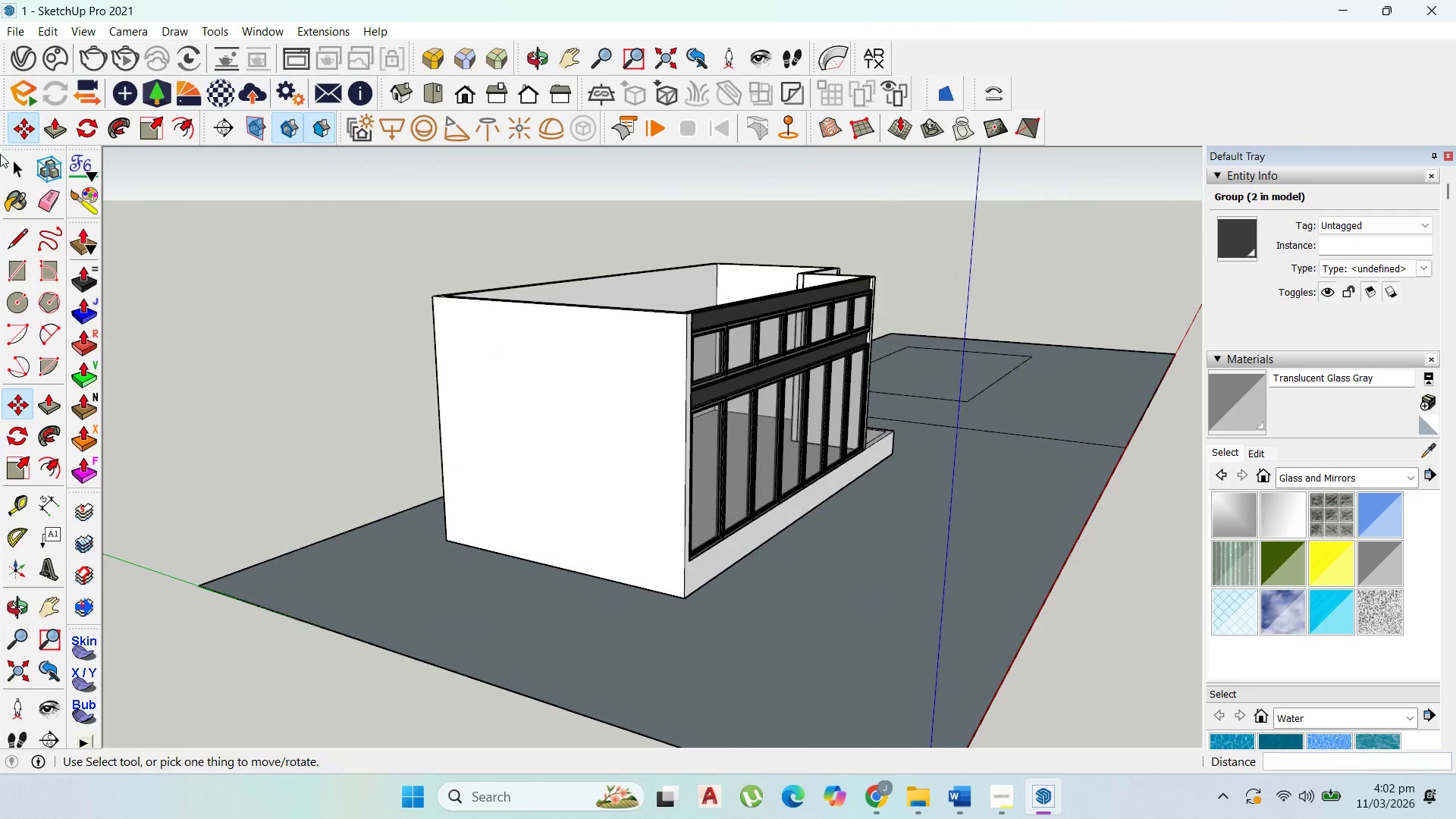 
scroll: coordinate [764, 306], scroll_direction: up, amount: 6.0
 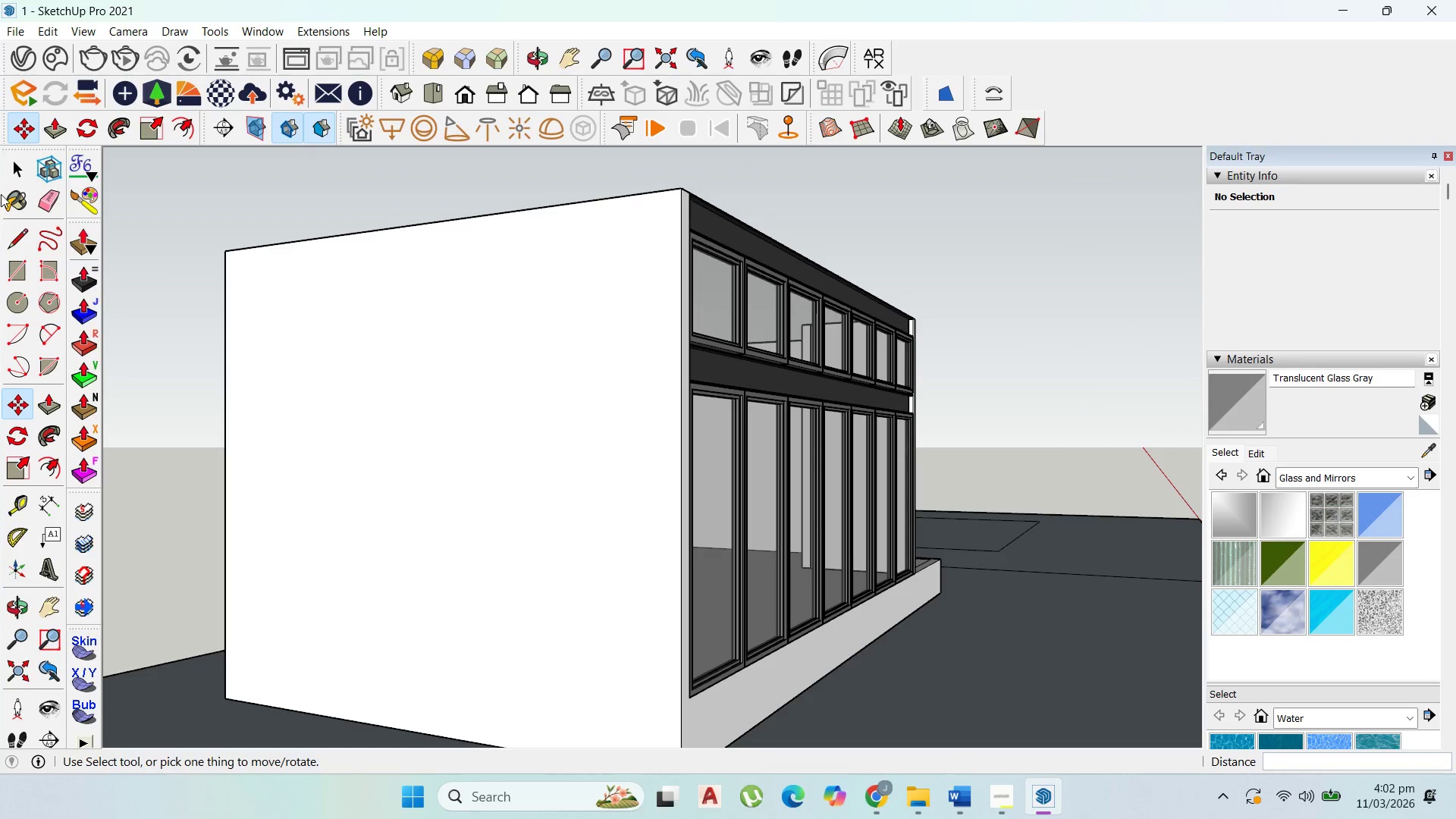 
left_click_drag(start_coordinate=[6, 174], to_coordinate=[15, 167])
 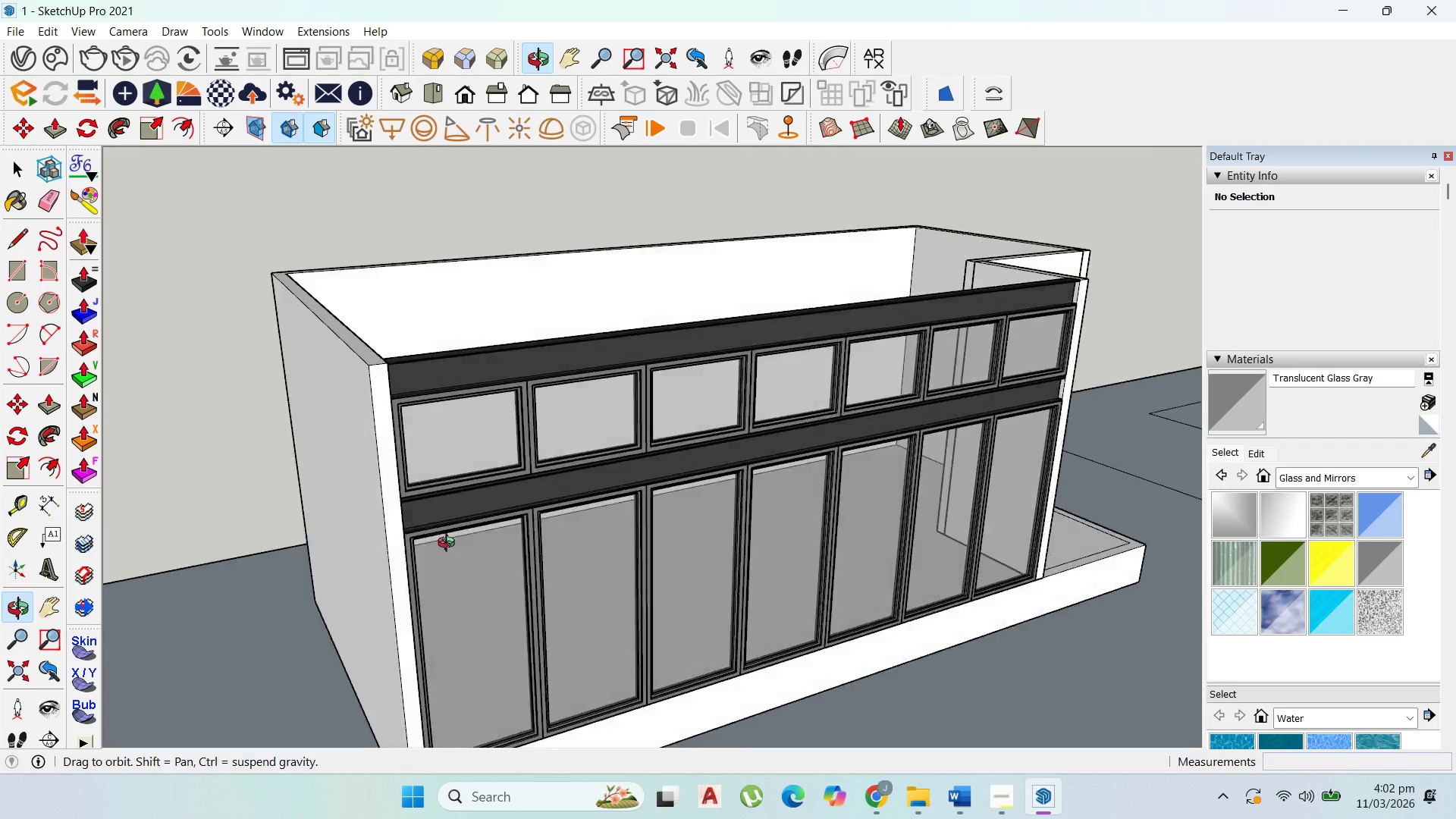 
hold_key(key=ShiftLeft, duration=1.5)
 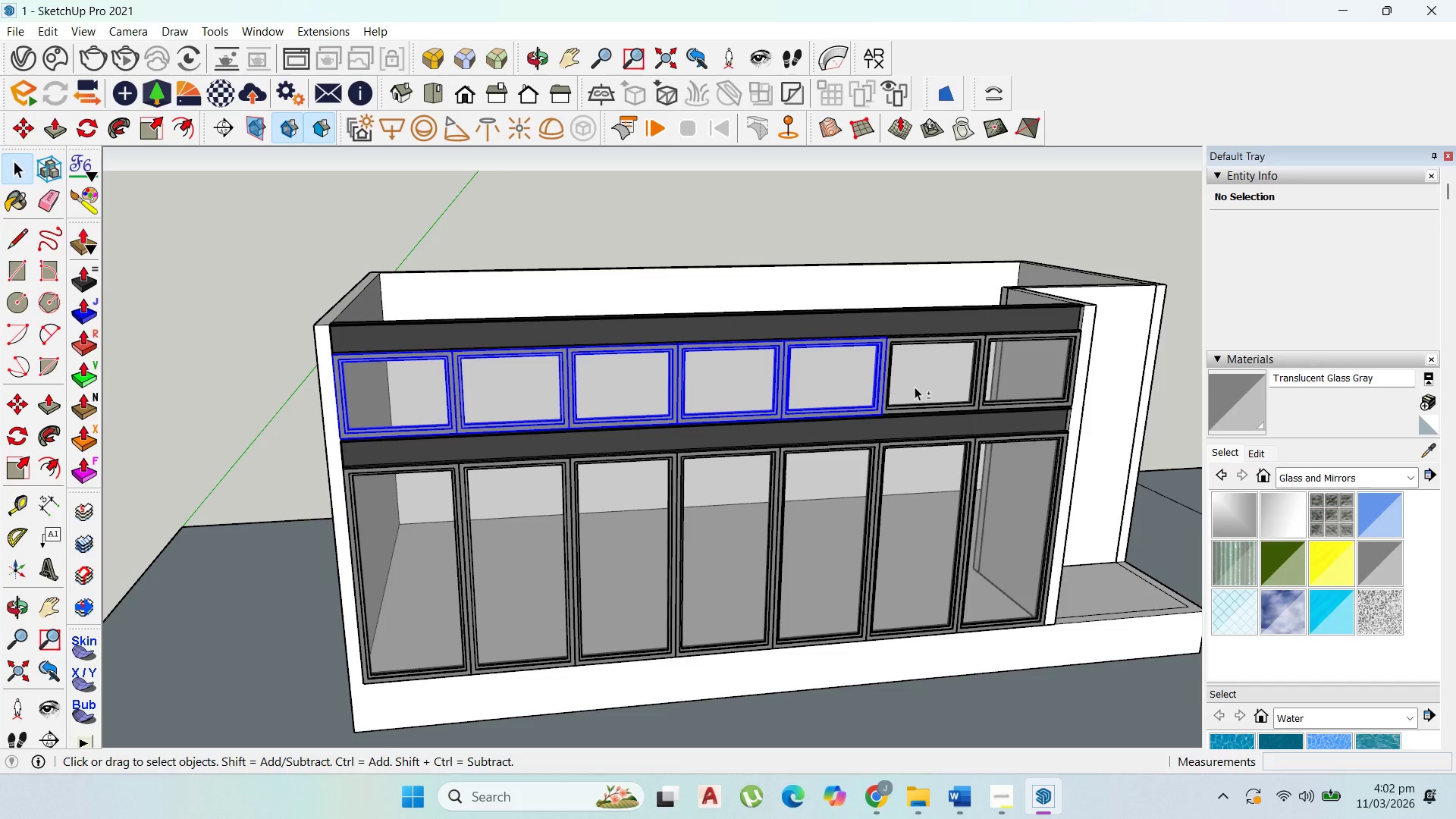 
scroll: coordinate [635, 388], scroll_direction: down, amount: 1.0
 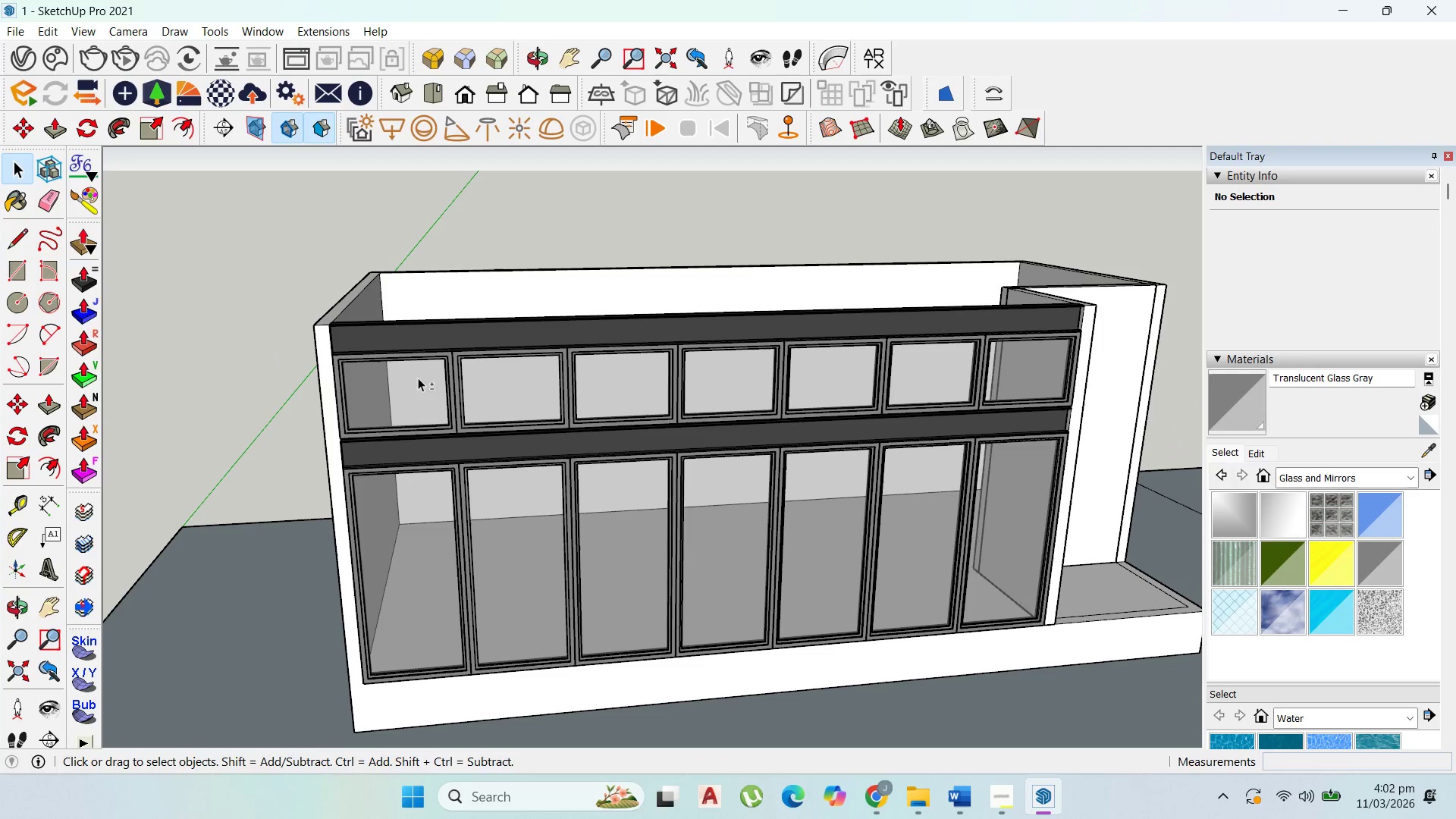 
left_click([391, 376])
 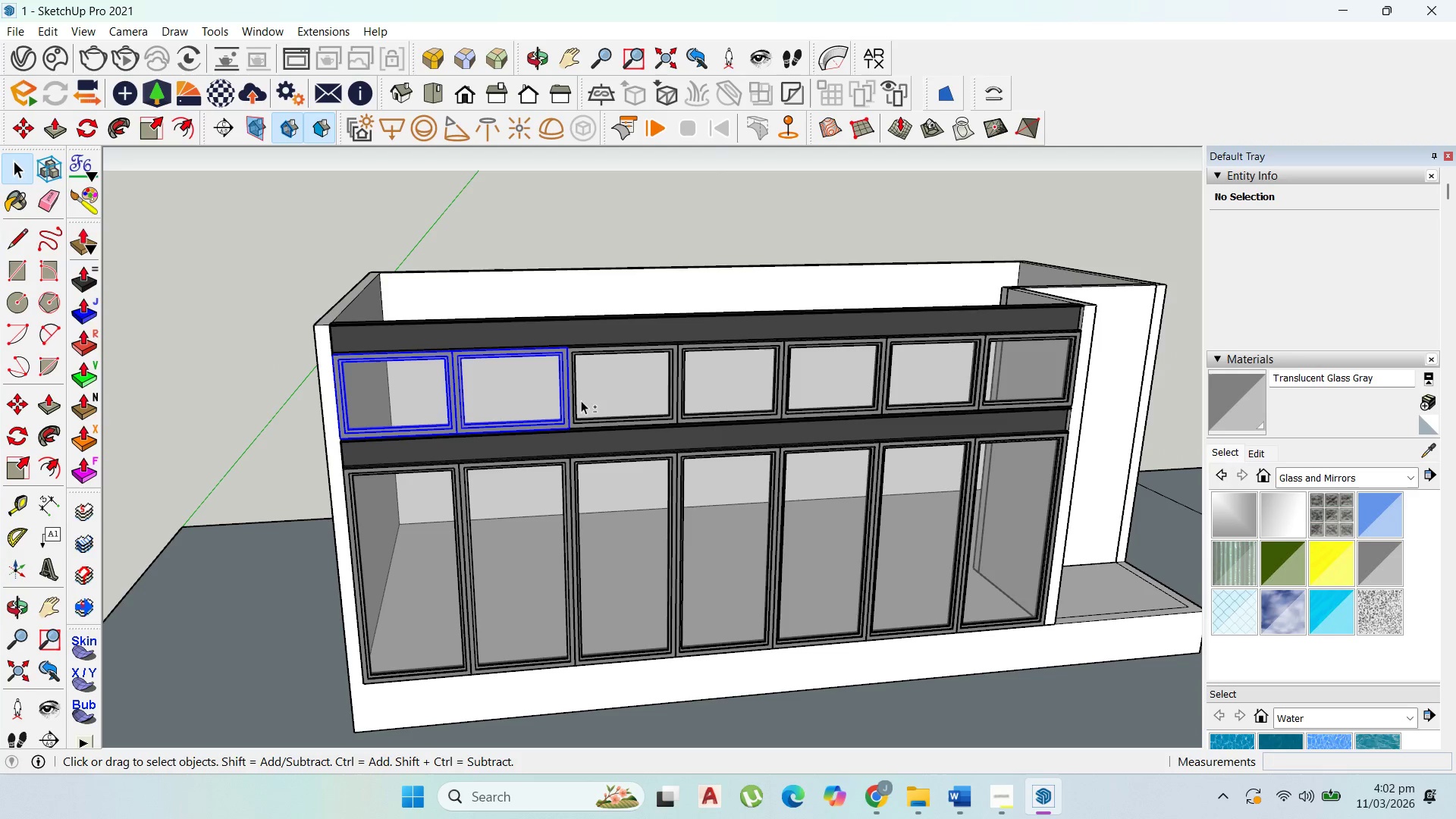 
triple_click([632, 400])
 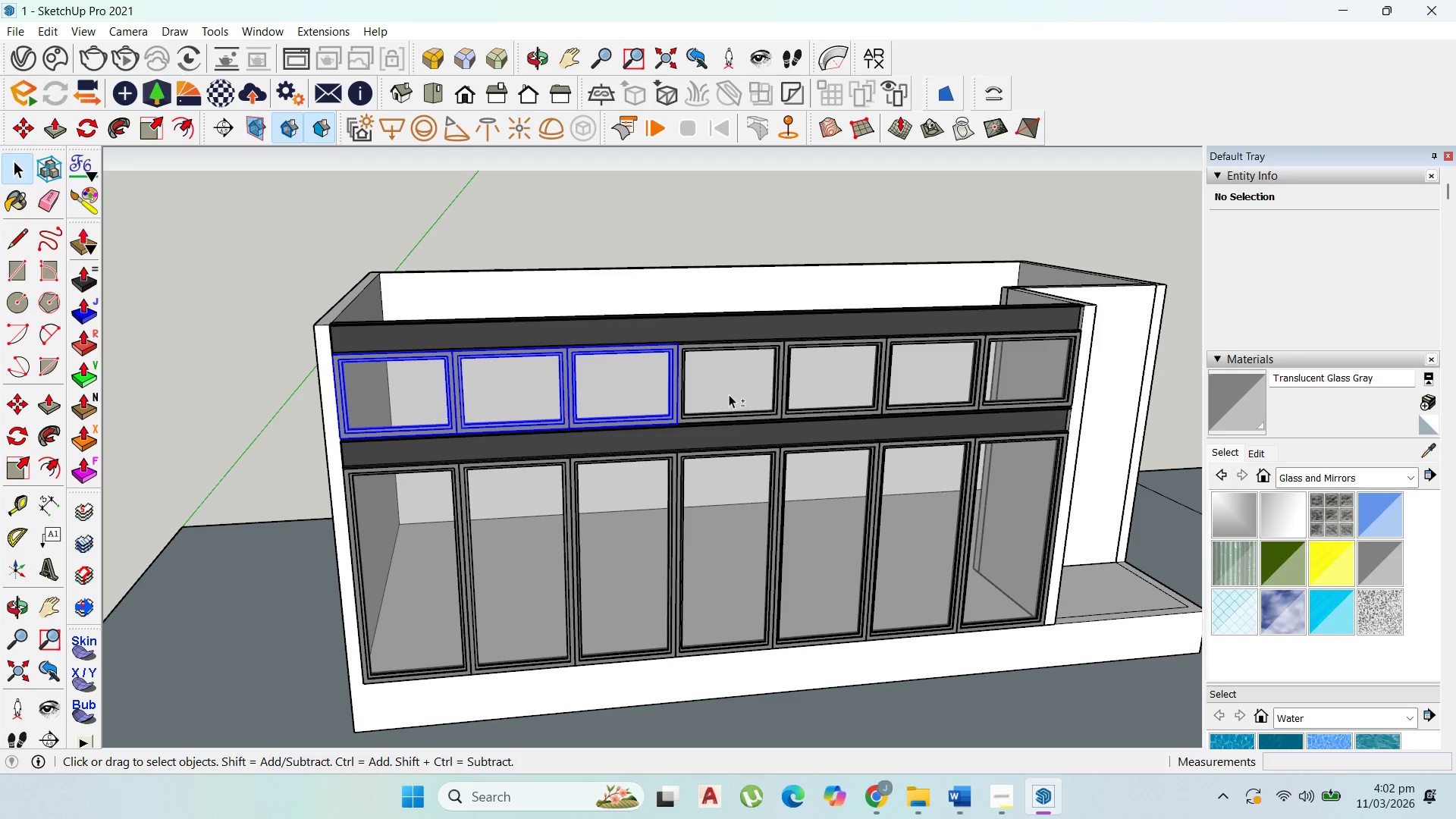 
triple_click([729, 394])
 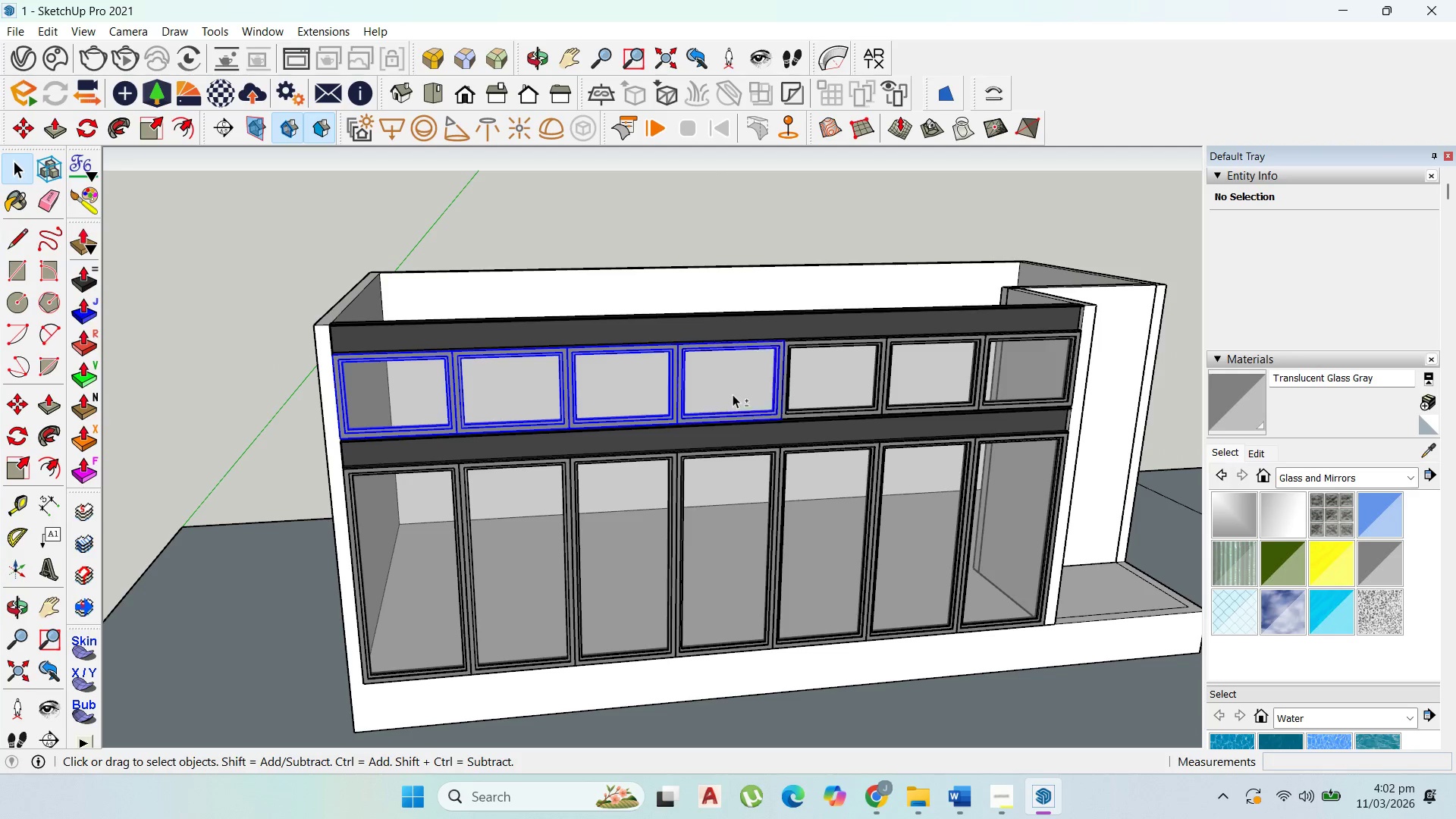 
hold_key(key=ShiftLeft, duration=1.5)
triple_click([834, 391])
 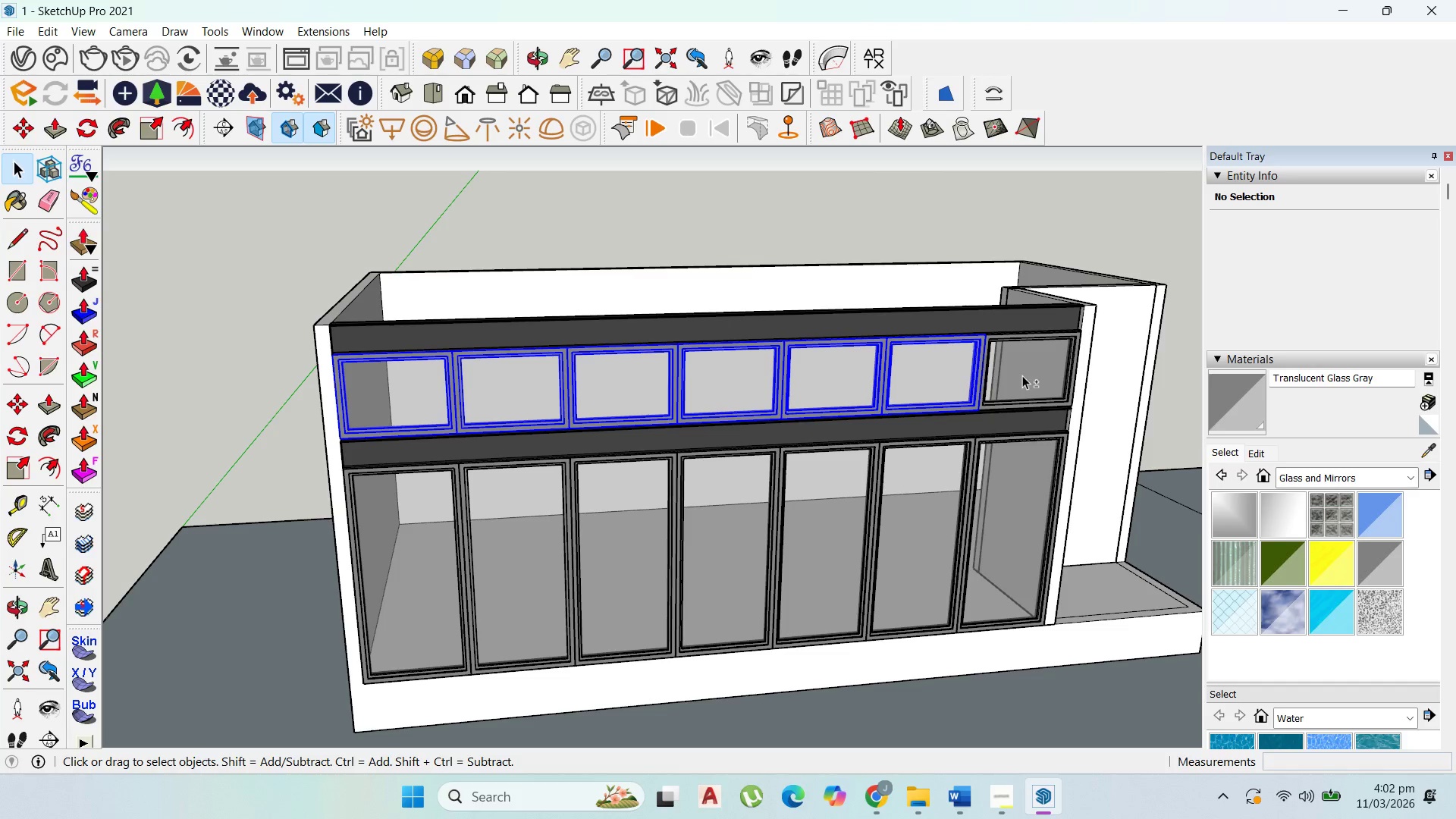 
right_click([1024, 375])
 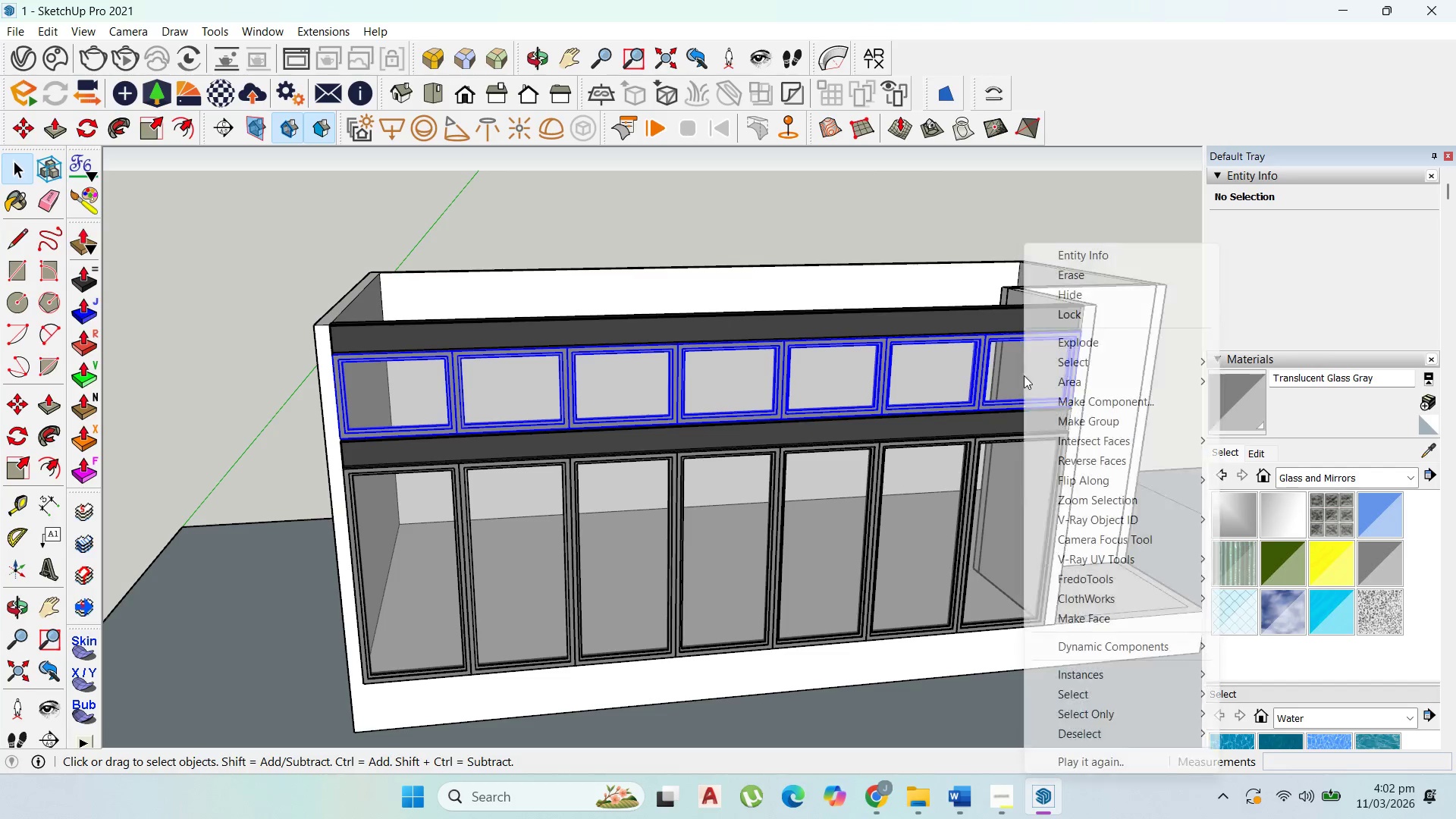 
key(Shift+ShiftLeft)
 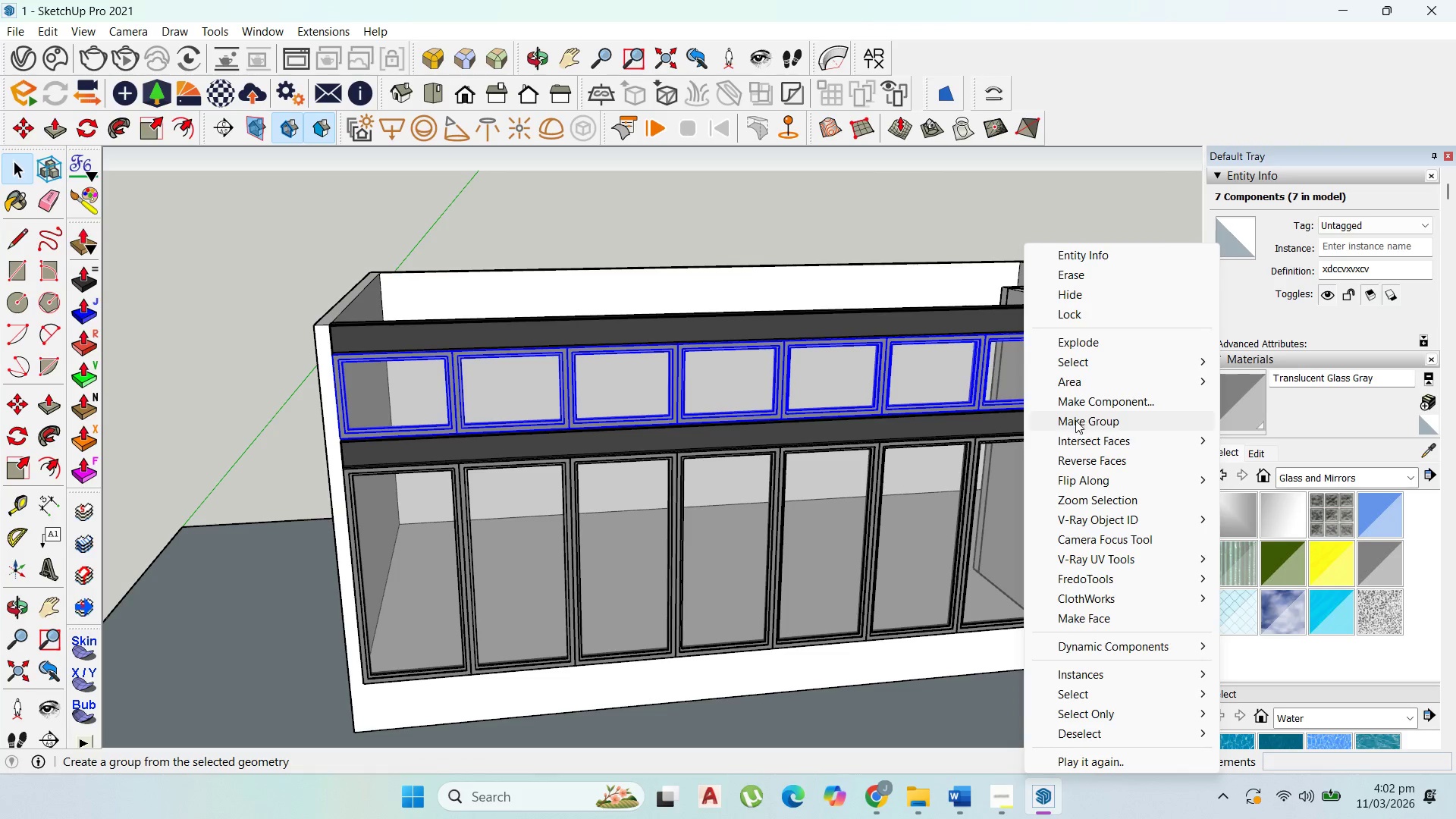 
left_click([1075, 420])
 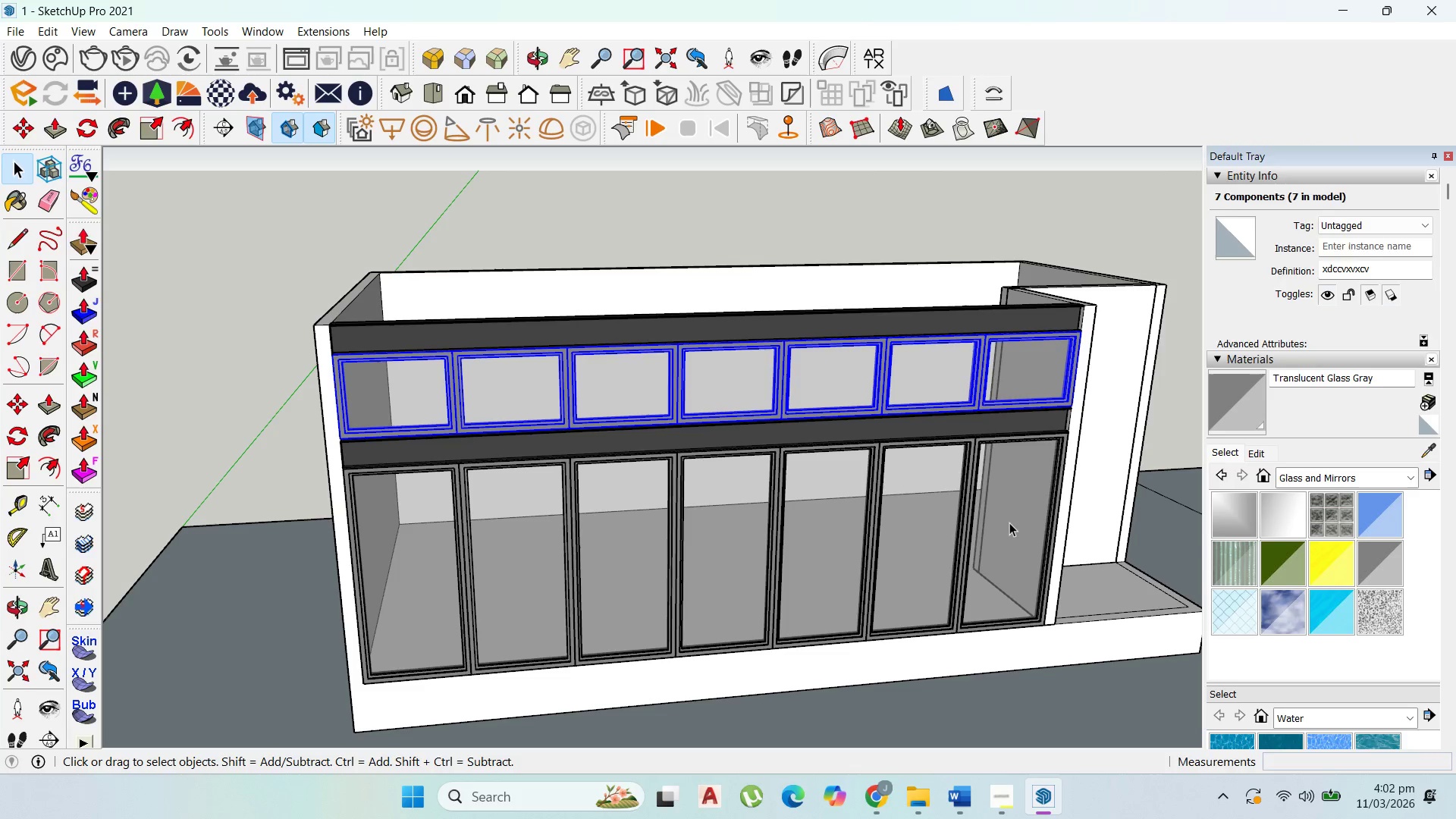 
left_click([1009, 522])
 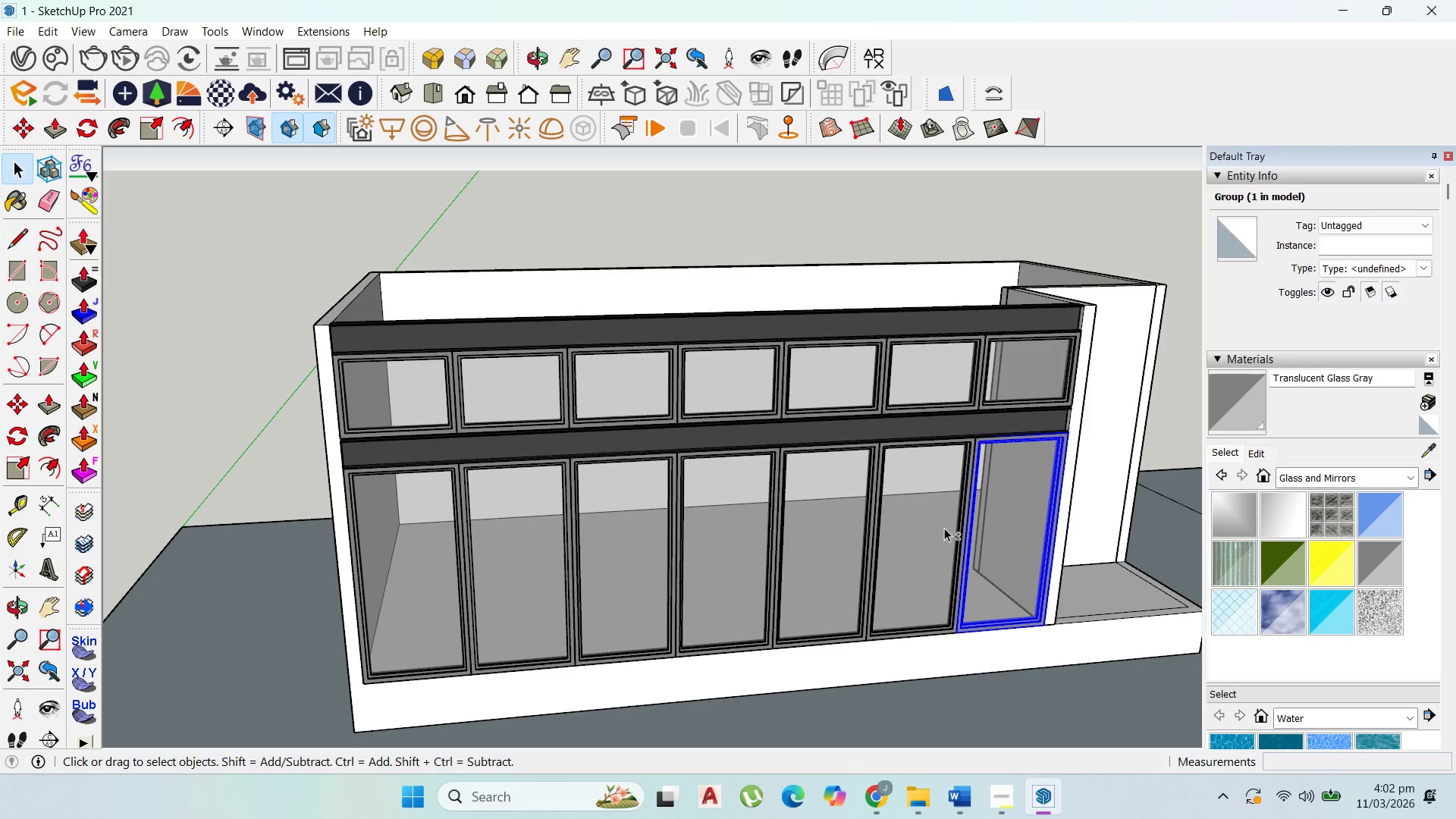 
hold_key(key=ShiftLeft, duration=1.5)
left_click([729, 516])
 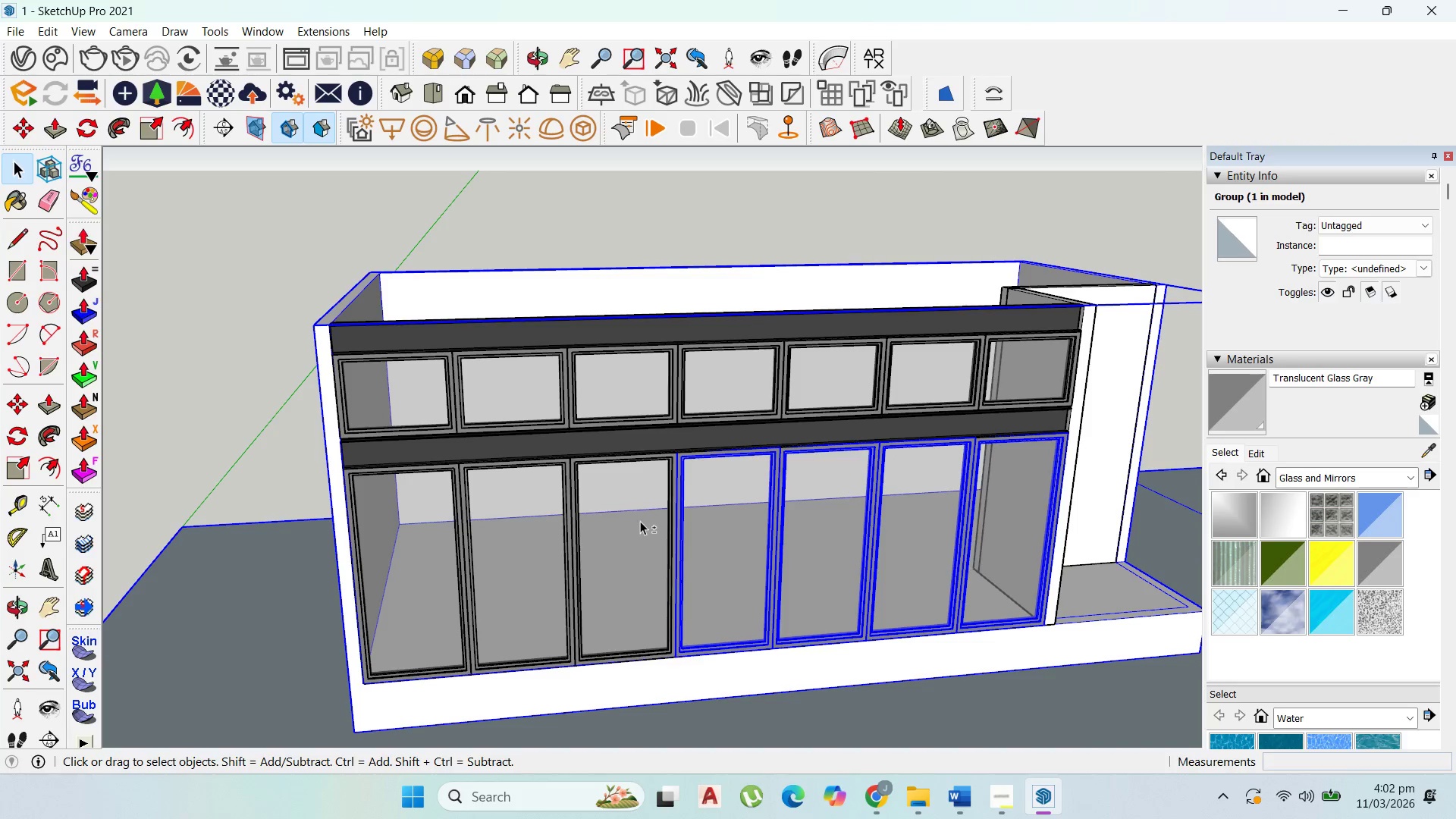 
hold_key(key=ShiftLeft, duration=1.34)
 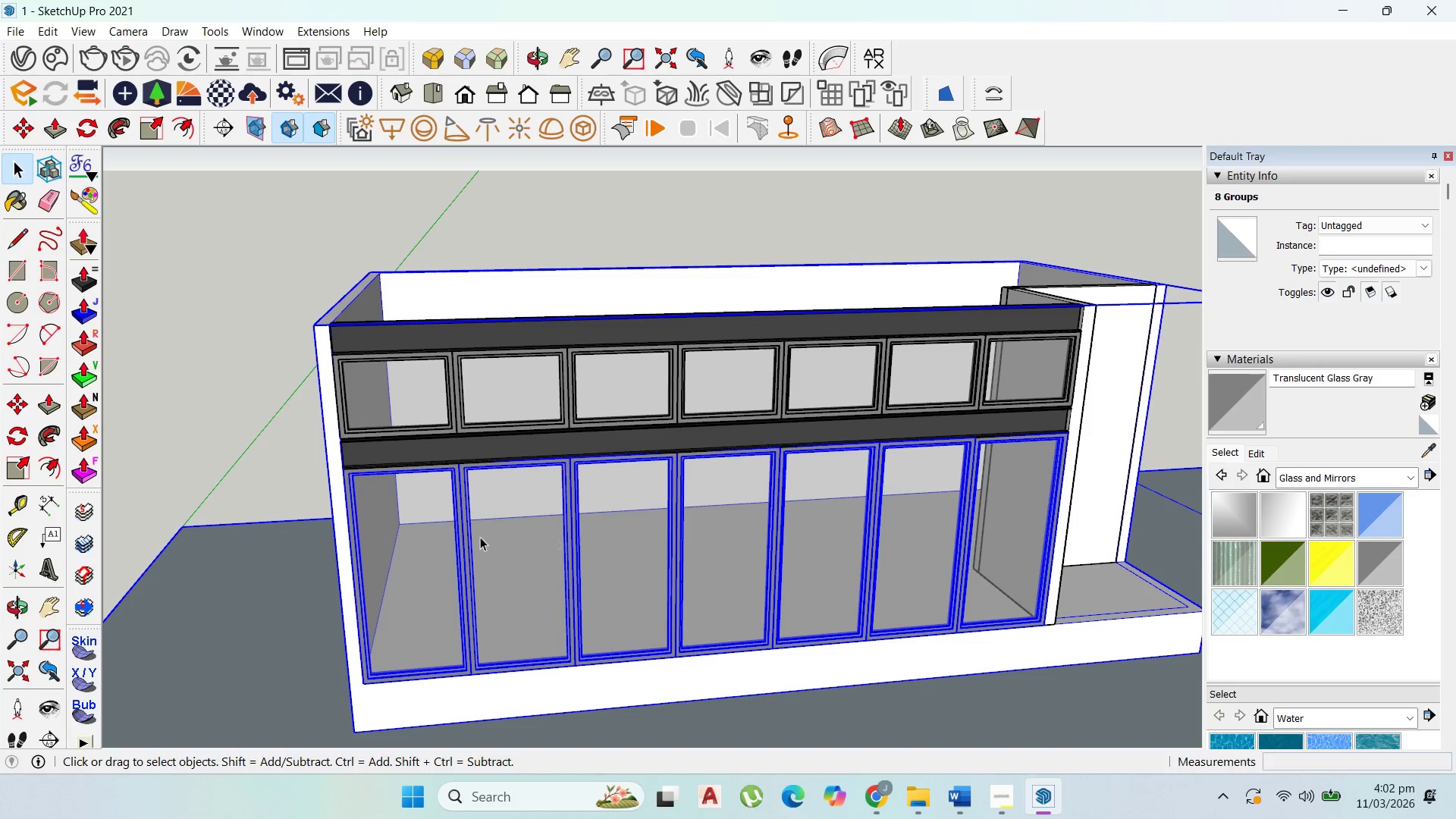 
key(Shift+ShiftLeft)
 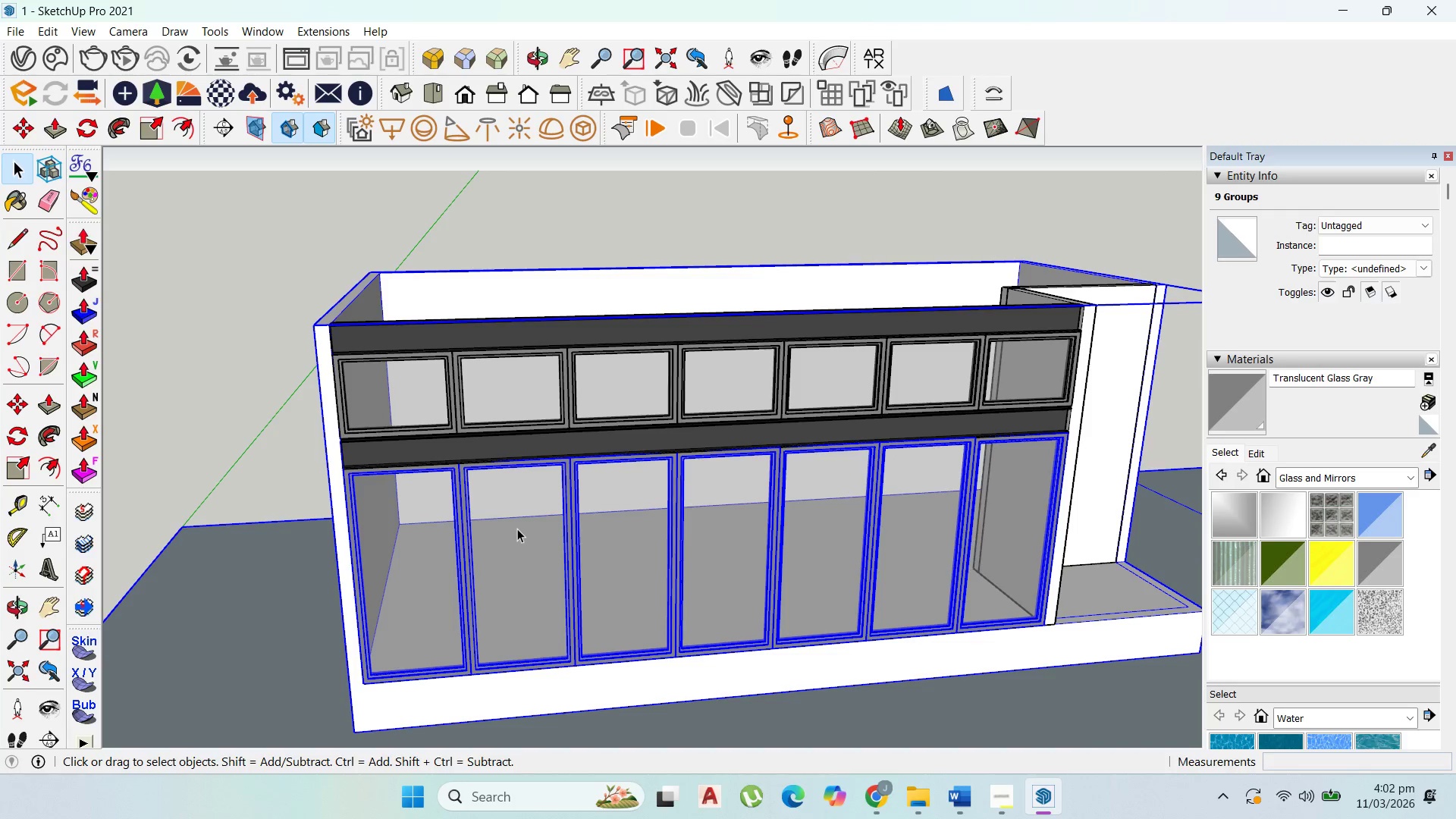 
right_click([517, 529])
 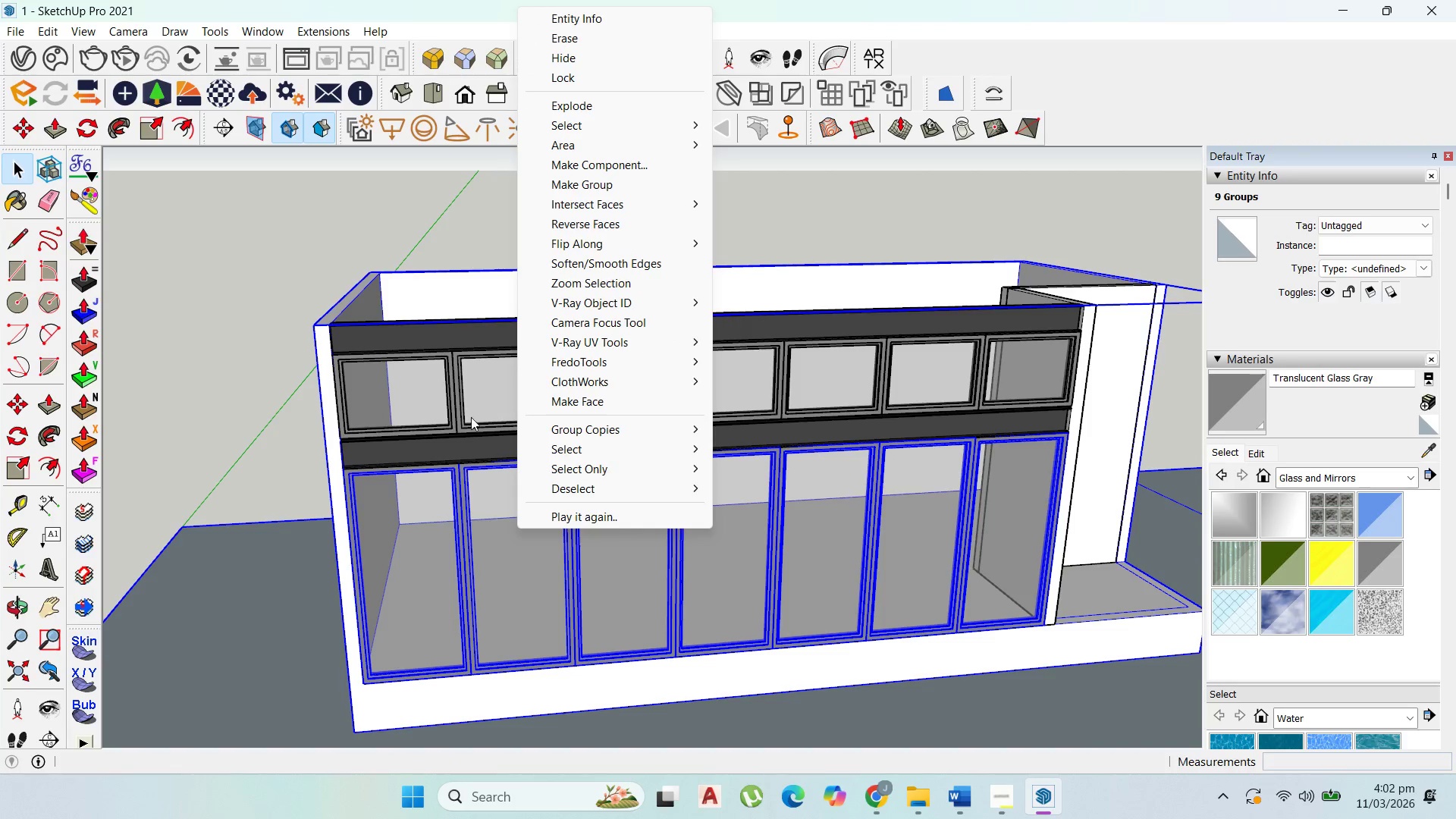 
hold_key(key=ShiftLeft, duration=1.19)
left_click([356, 309])
 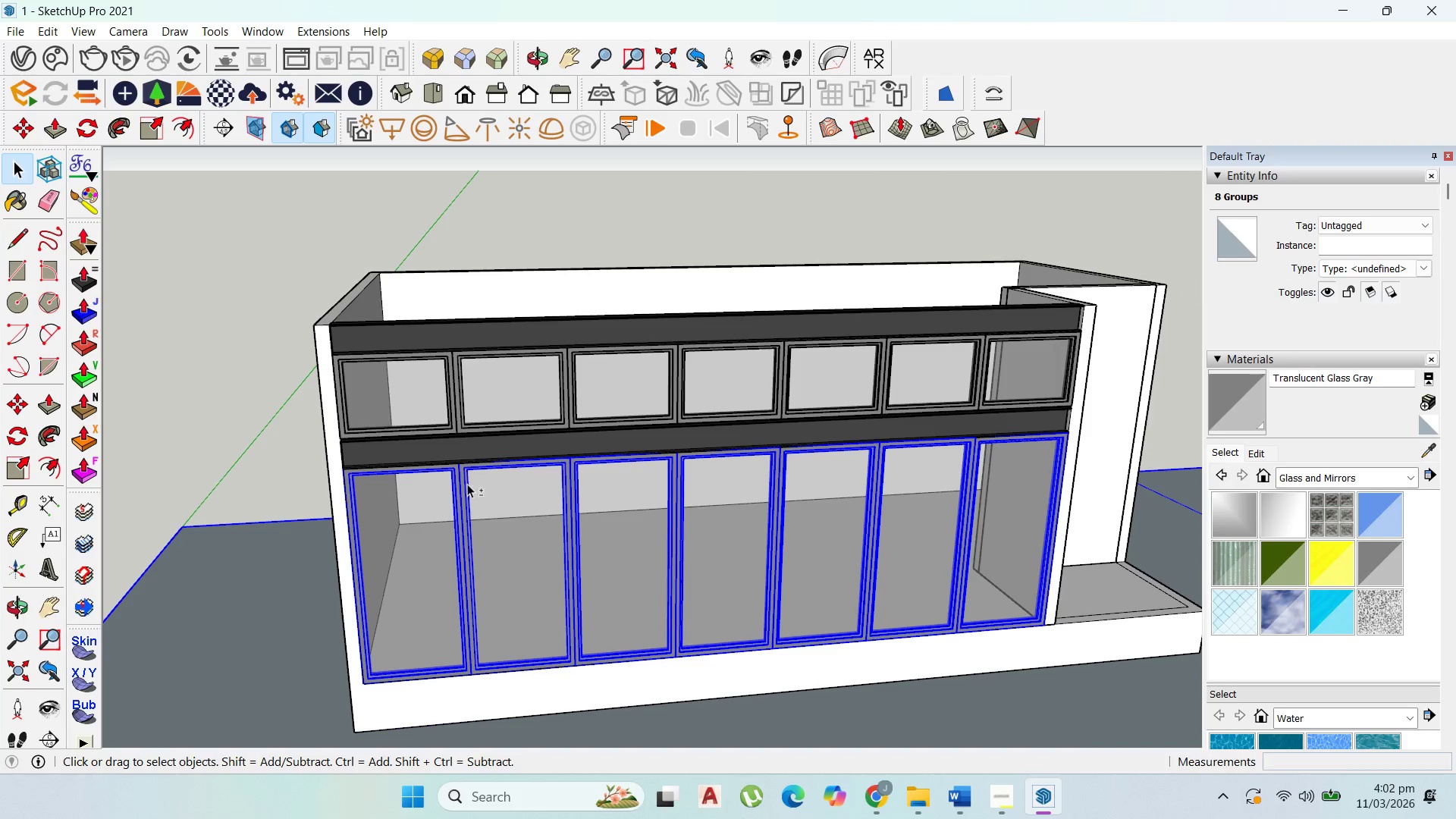 
right_click([513, 505])
 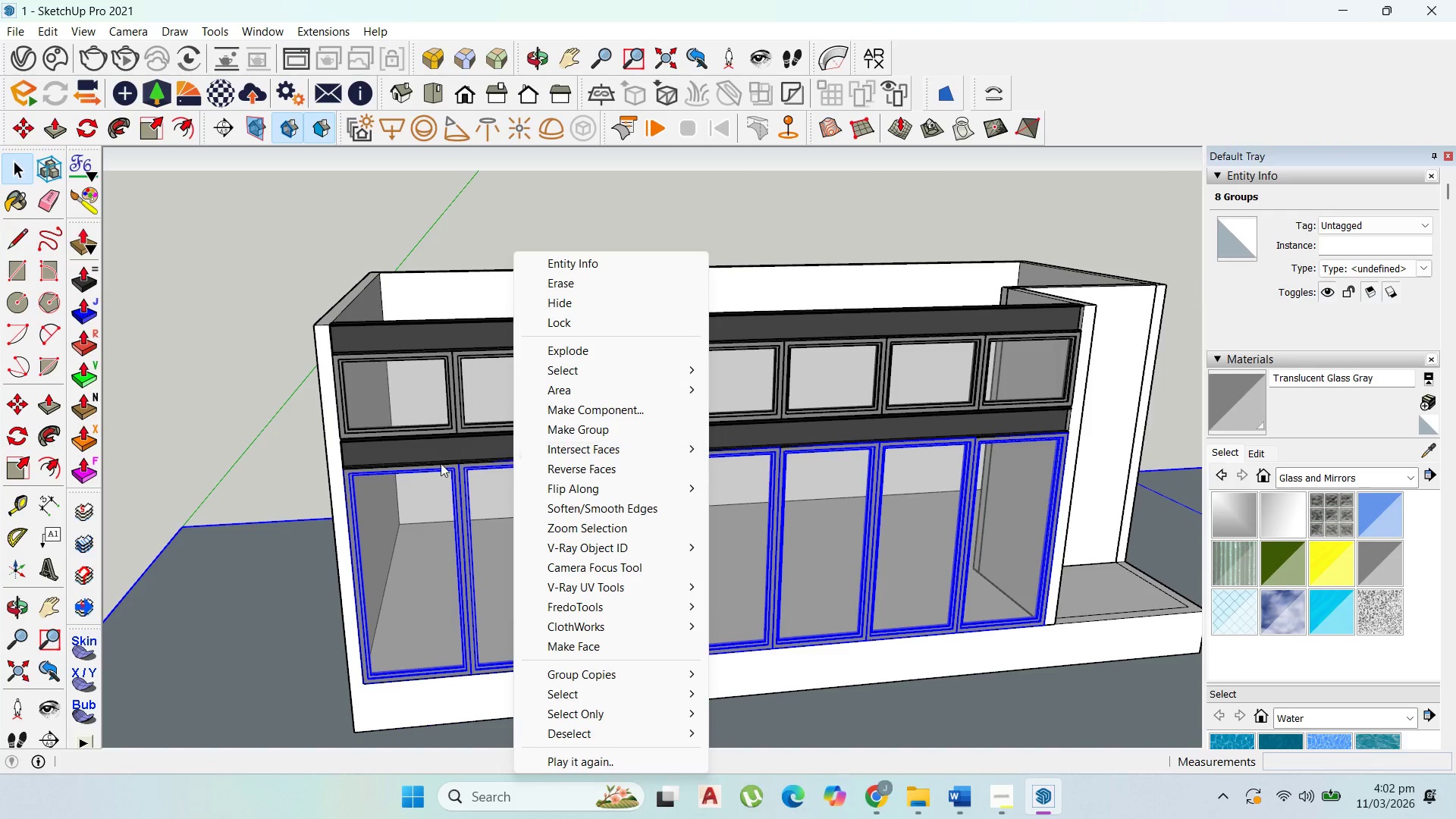 
hold_key(key=ShiftLeft, duration=1.02)
left_click([287, 559])
 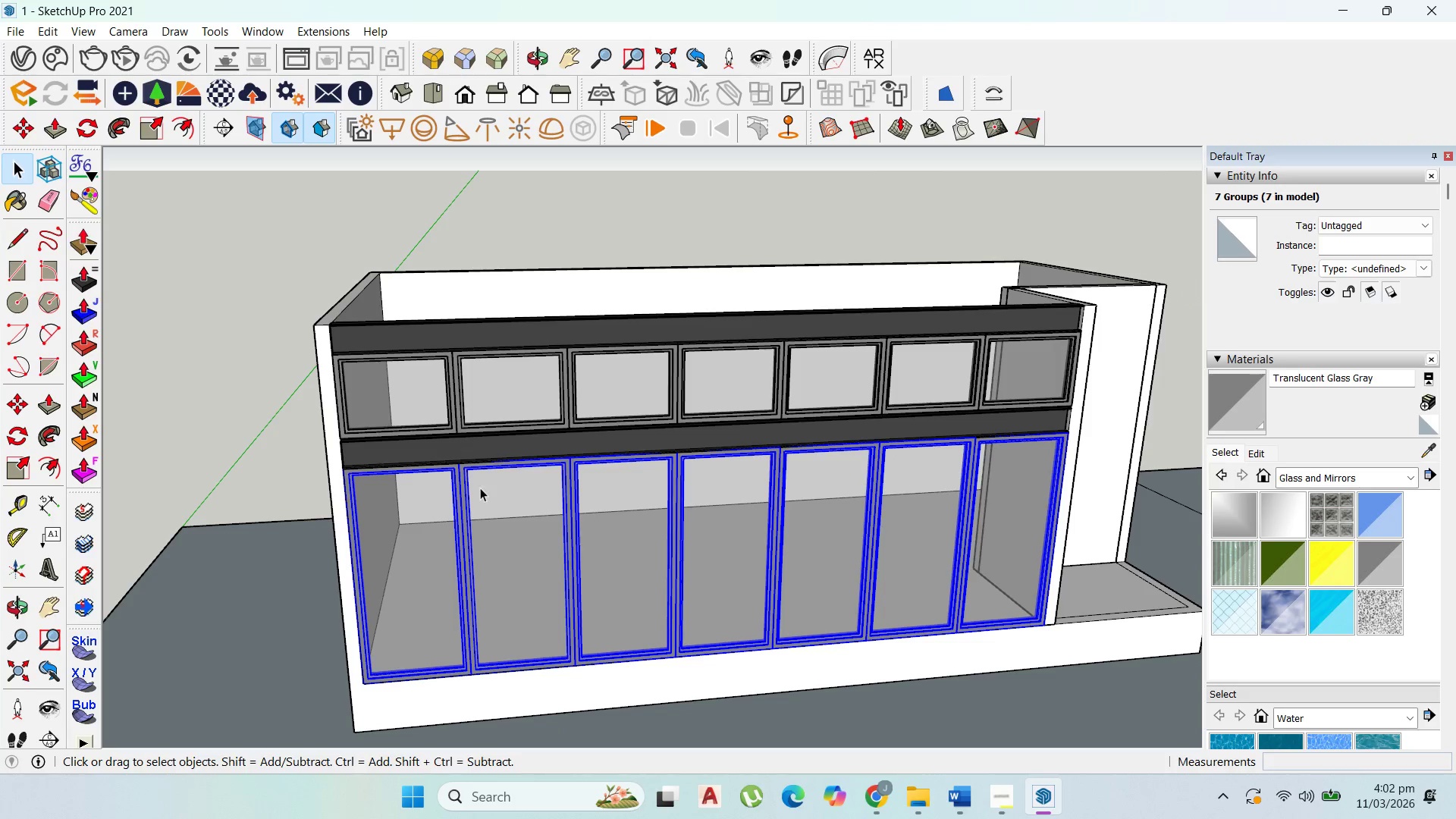 
right_click([488, 507])
 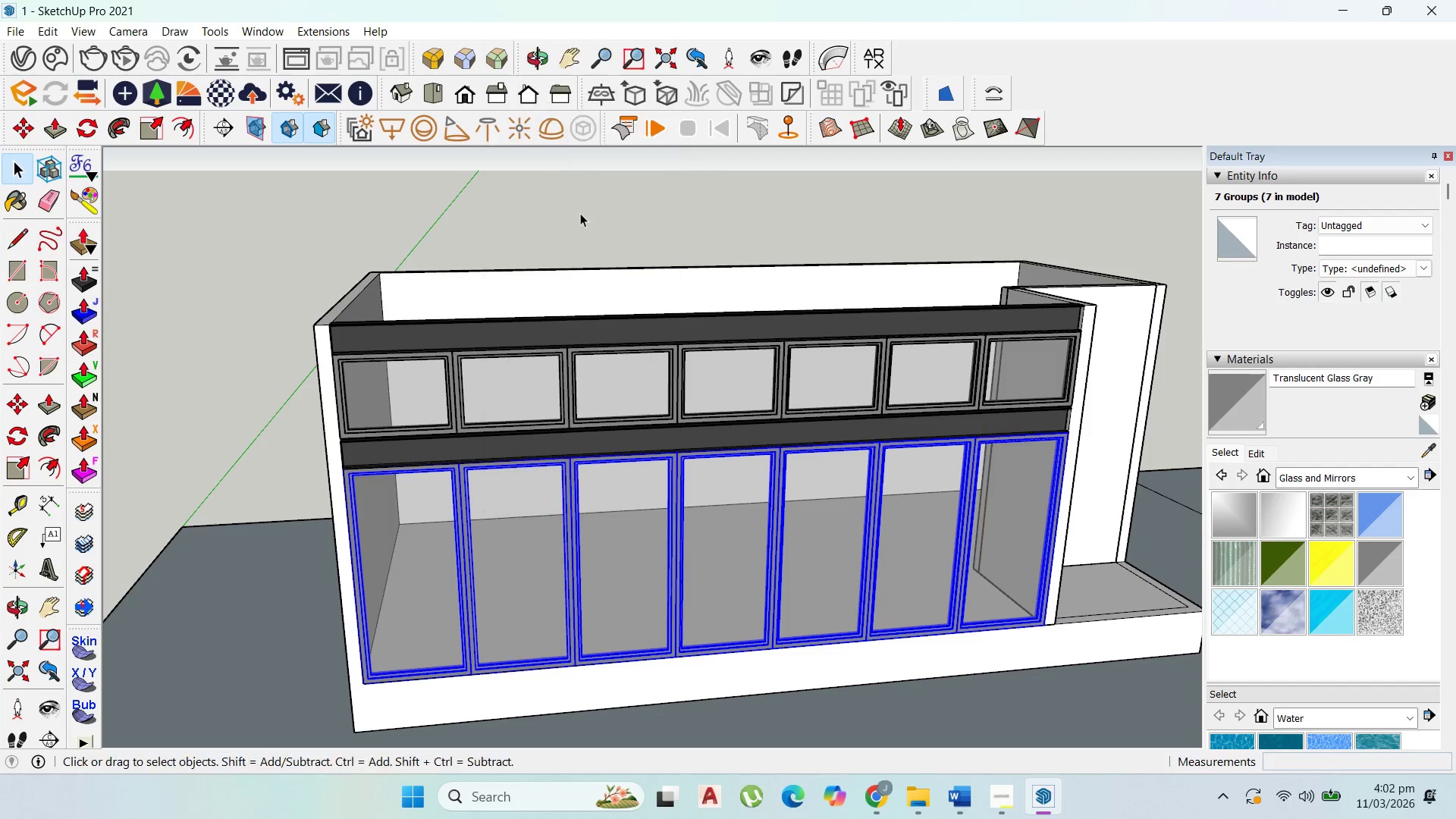 
double_click([564, 409])
 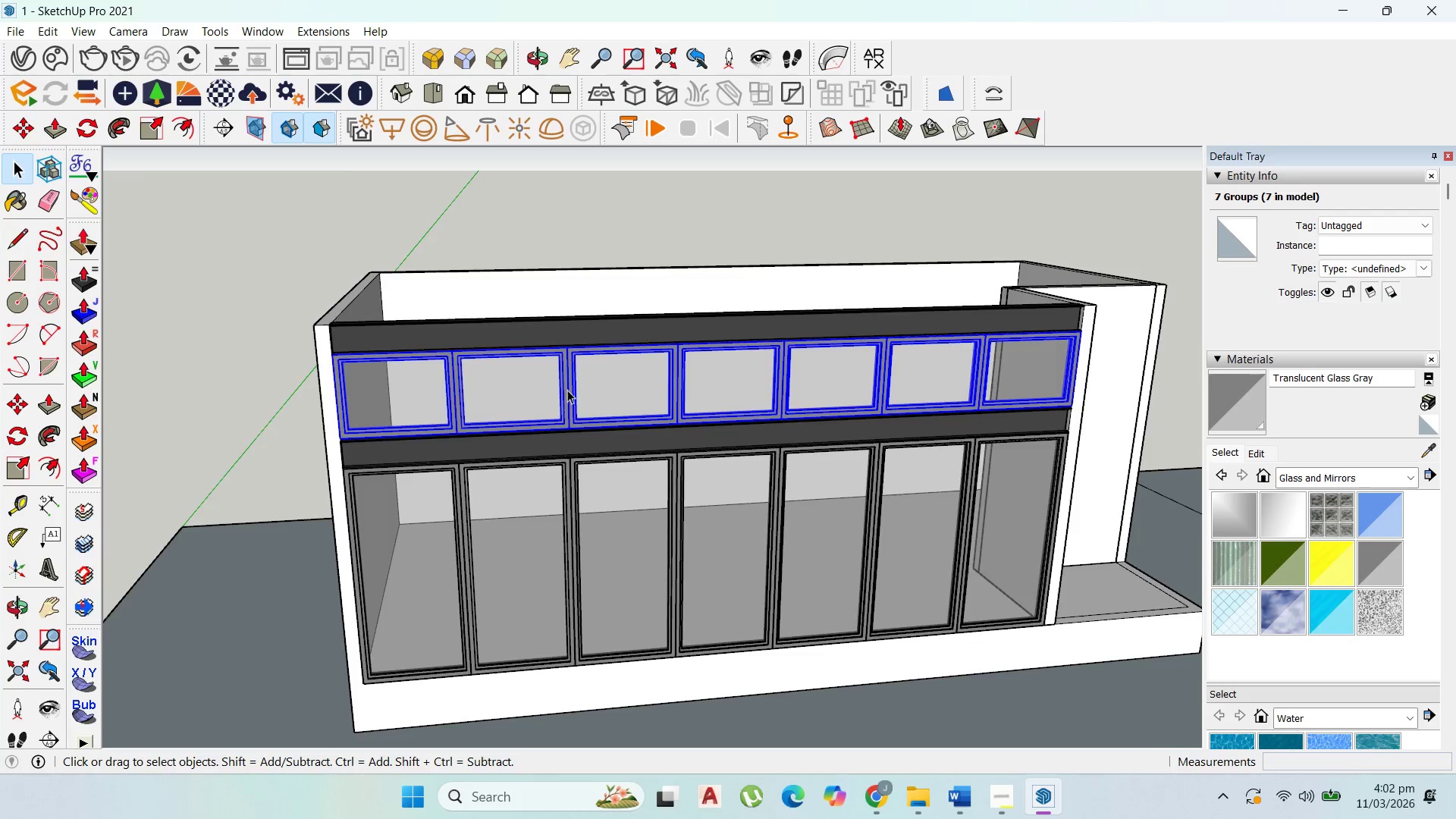 
scroll: coordinate [613, 387], scroll_direction: down, amount: 8.0
 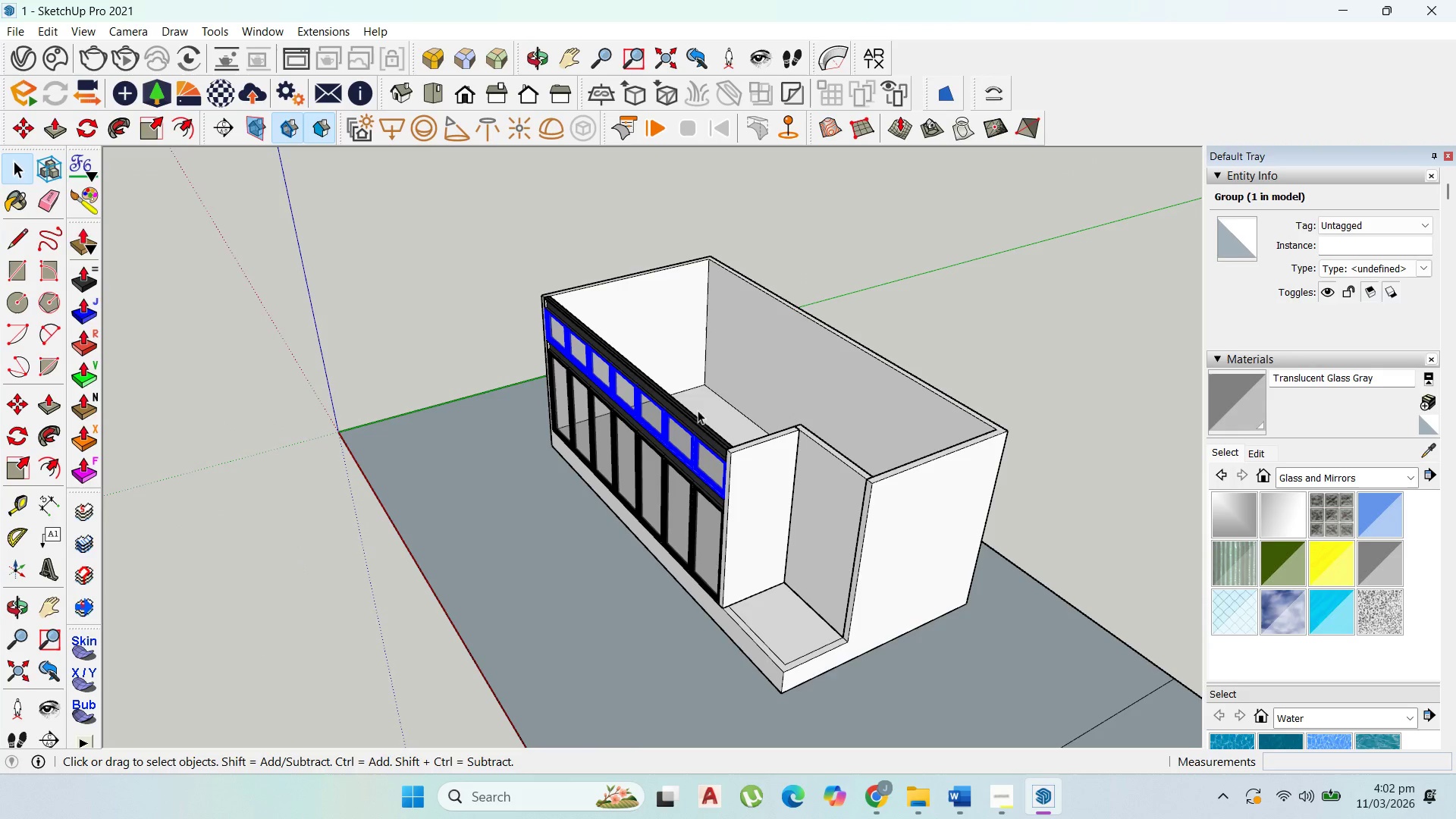 
left_click([745, 289])
 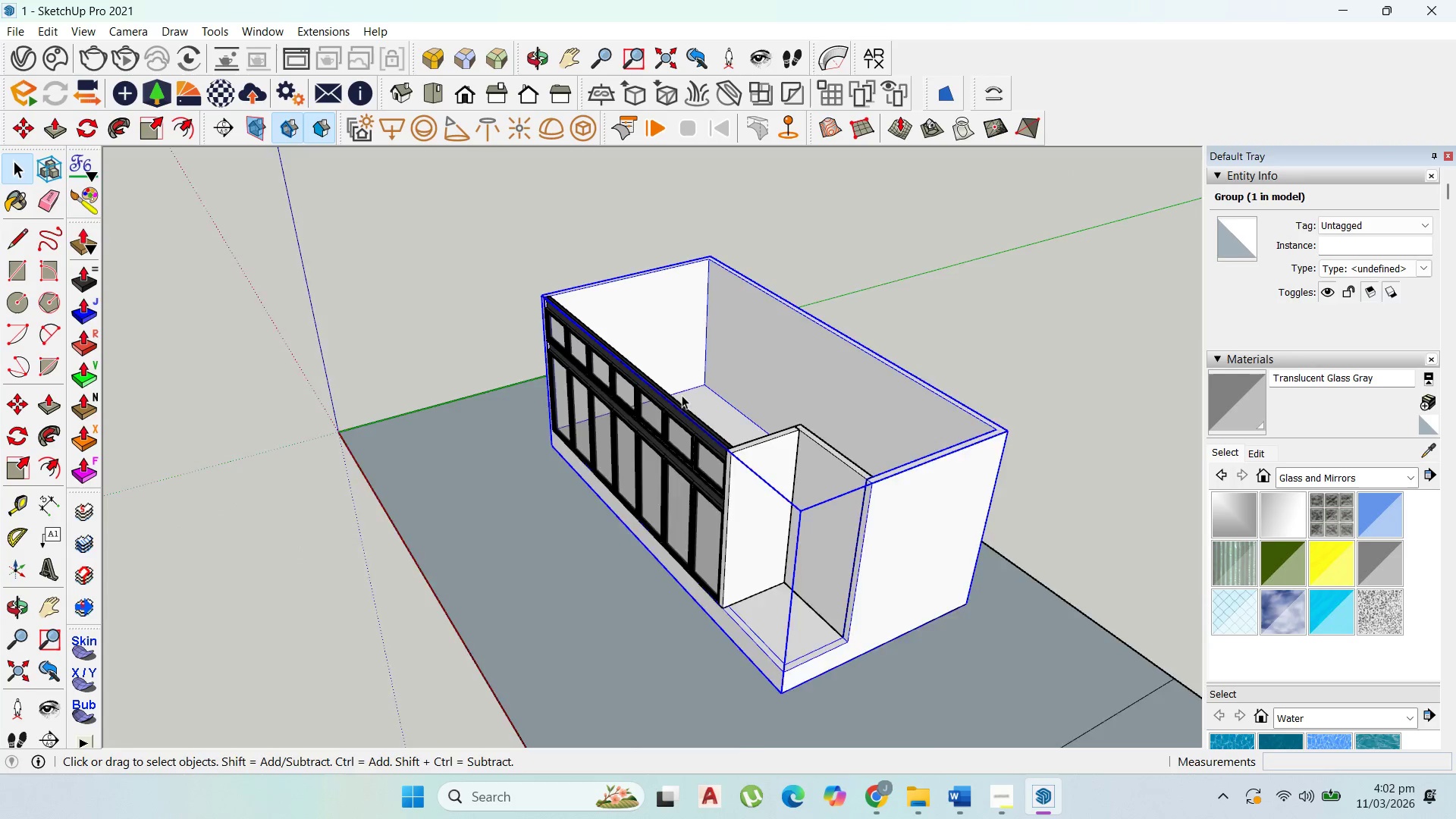 
scroll: coordinate [682, 397], scroll_direction: up, amount: 2.0
 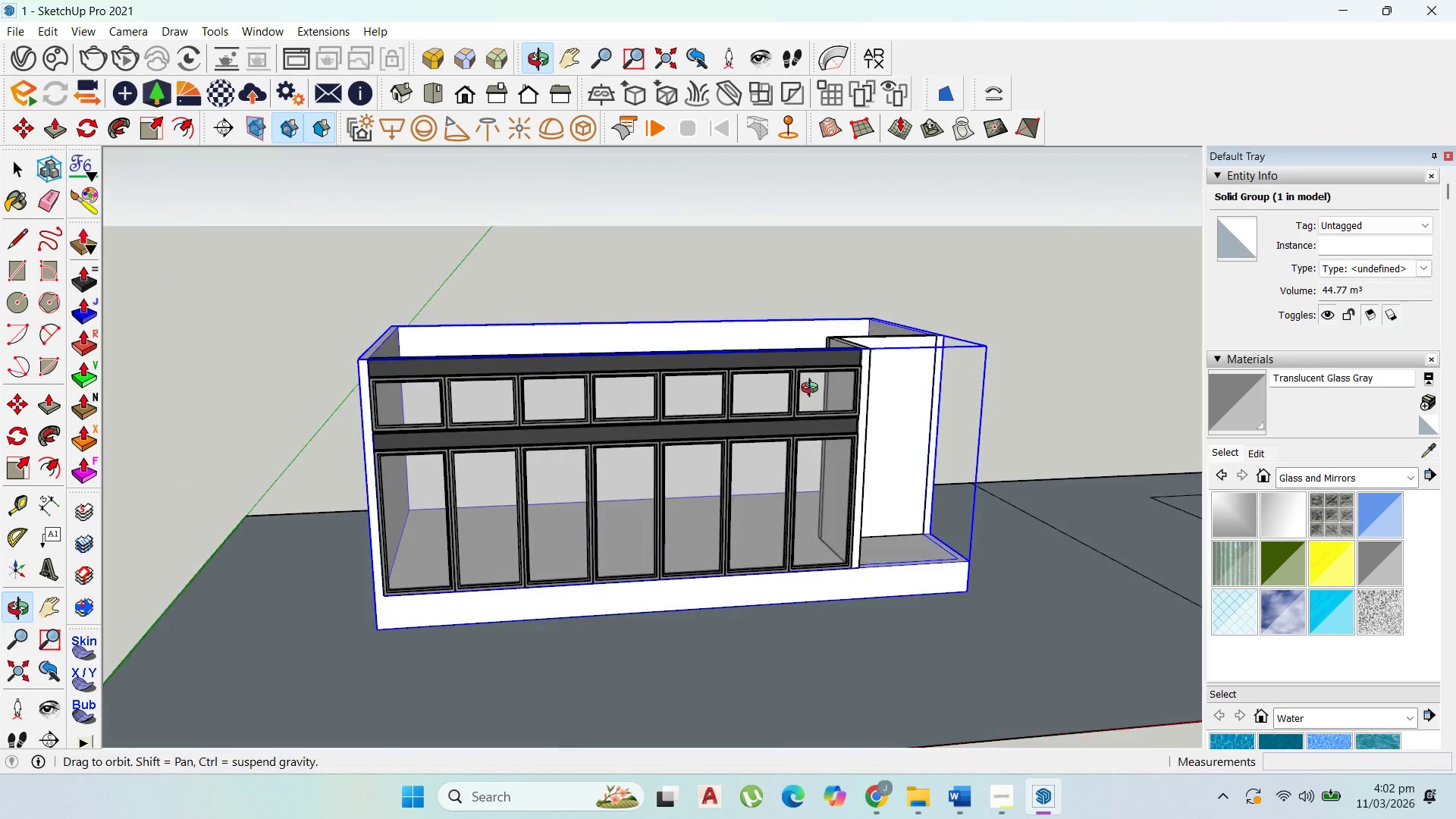 
wait(18.93)
 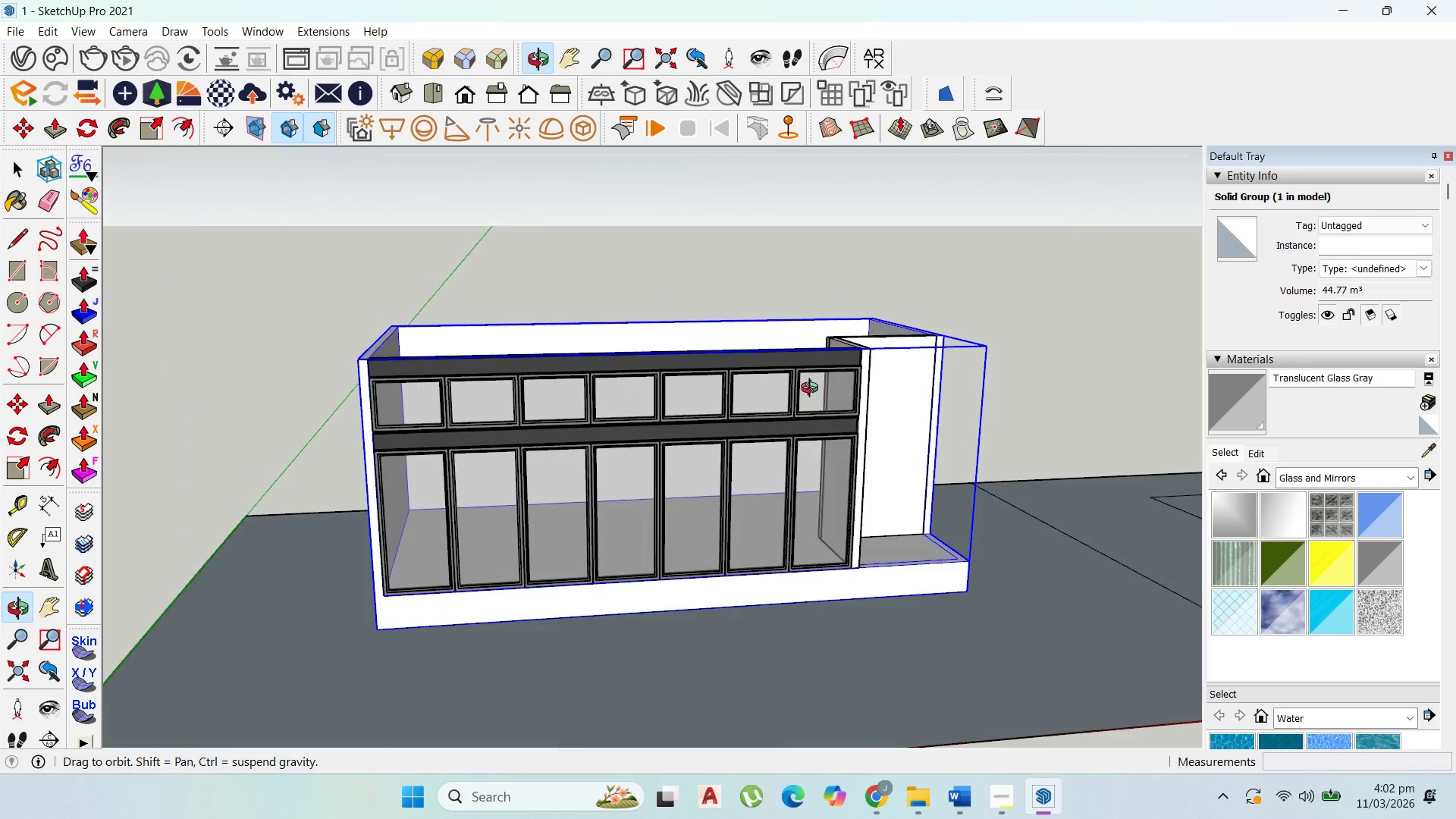 
scroll: coordinate [900, 387], scroll_direction: up, amount: 1.0
 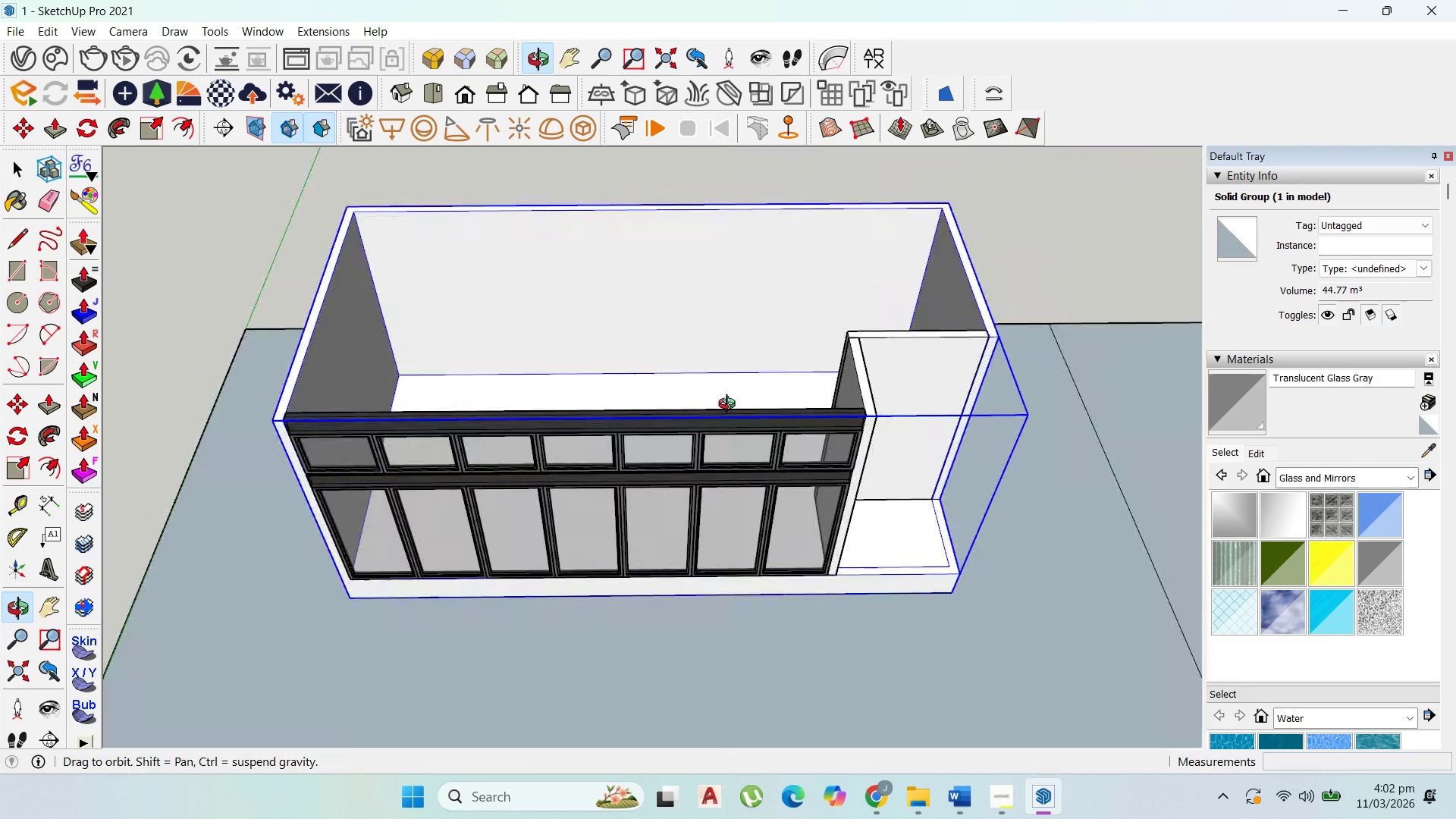 
scroll: coordinate [849, 498], scroll_direction: down, amount: 4.0
 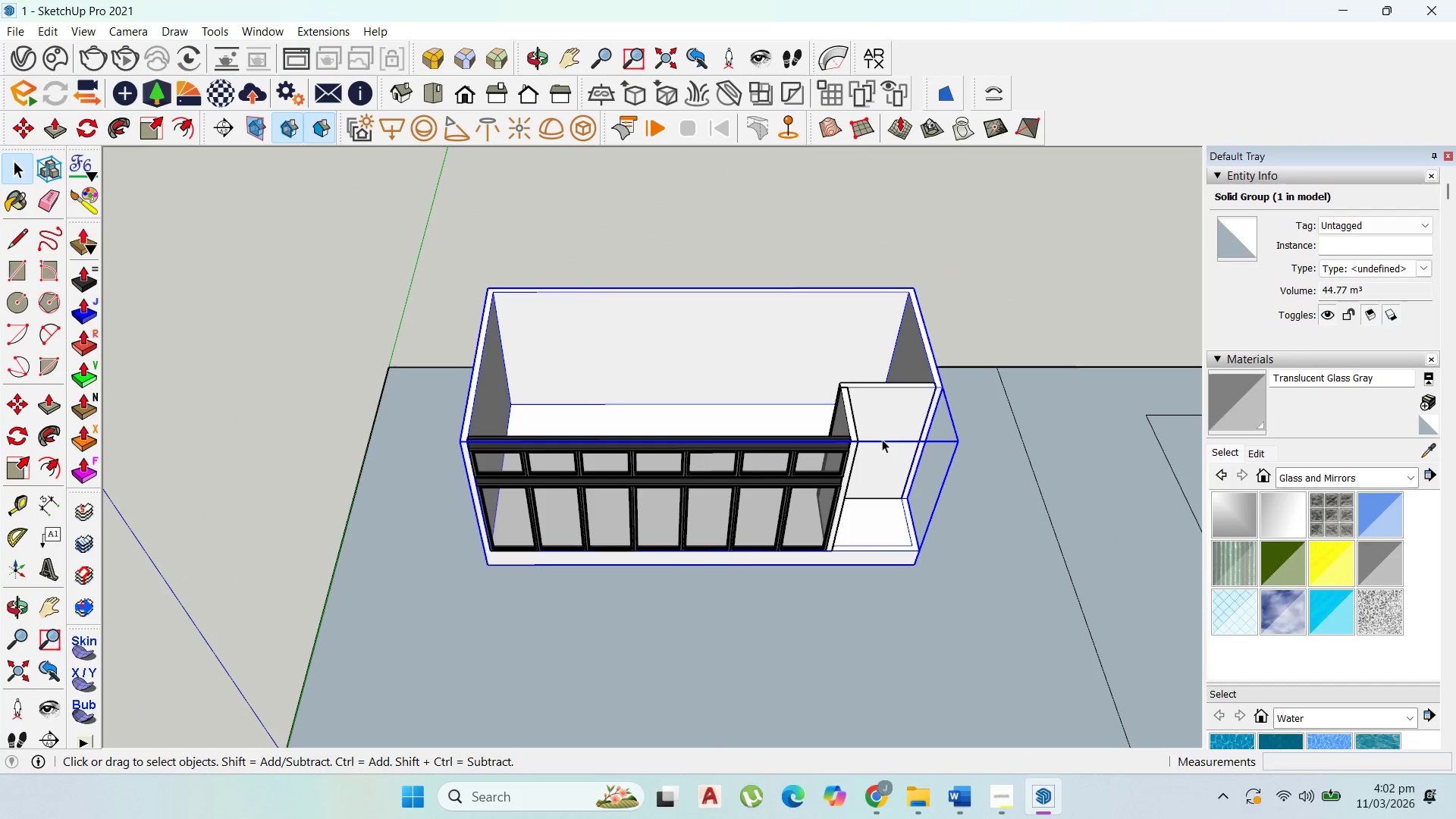 
scroll: coordinate [936, 477], scroll_direction: up, amount: 5.0
 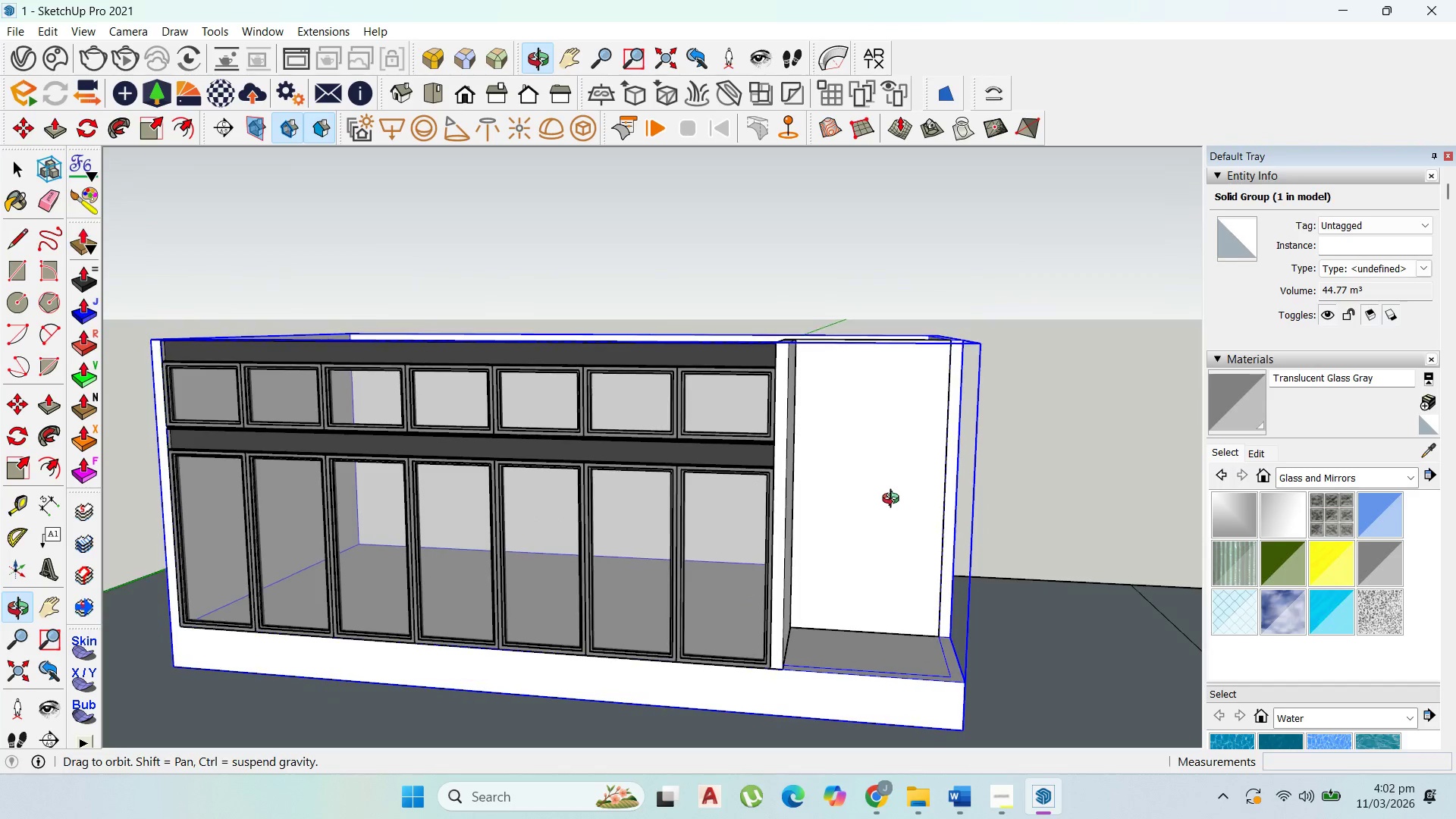 
scroll: coordinate [898, 503], scroll_direction: down, amount: 2.0
 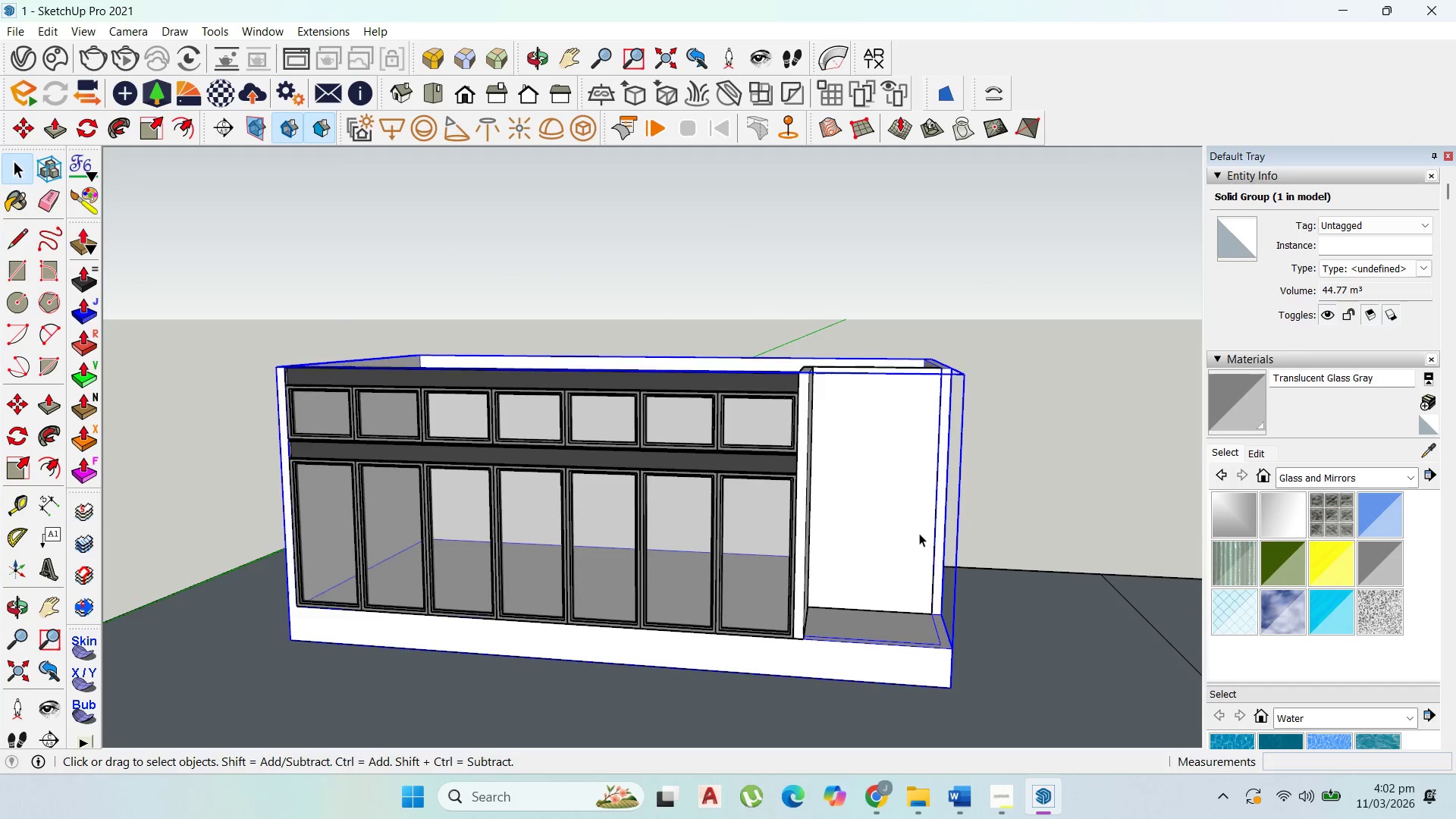 
scroll: coordinate [868, 473], scroll_direction: up, amount: 3.0
 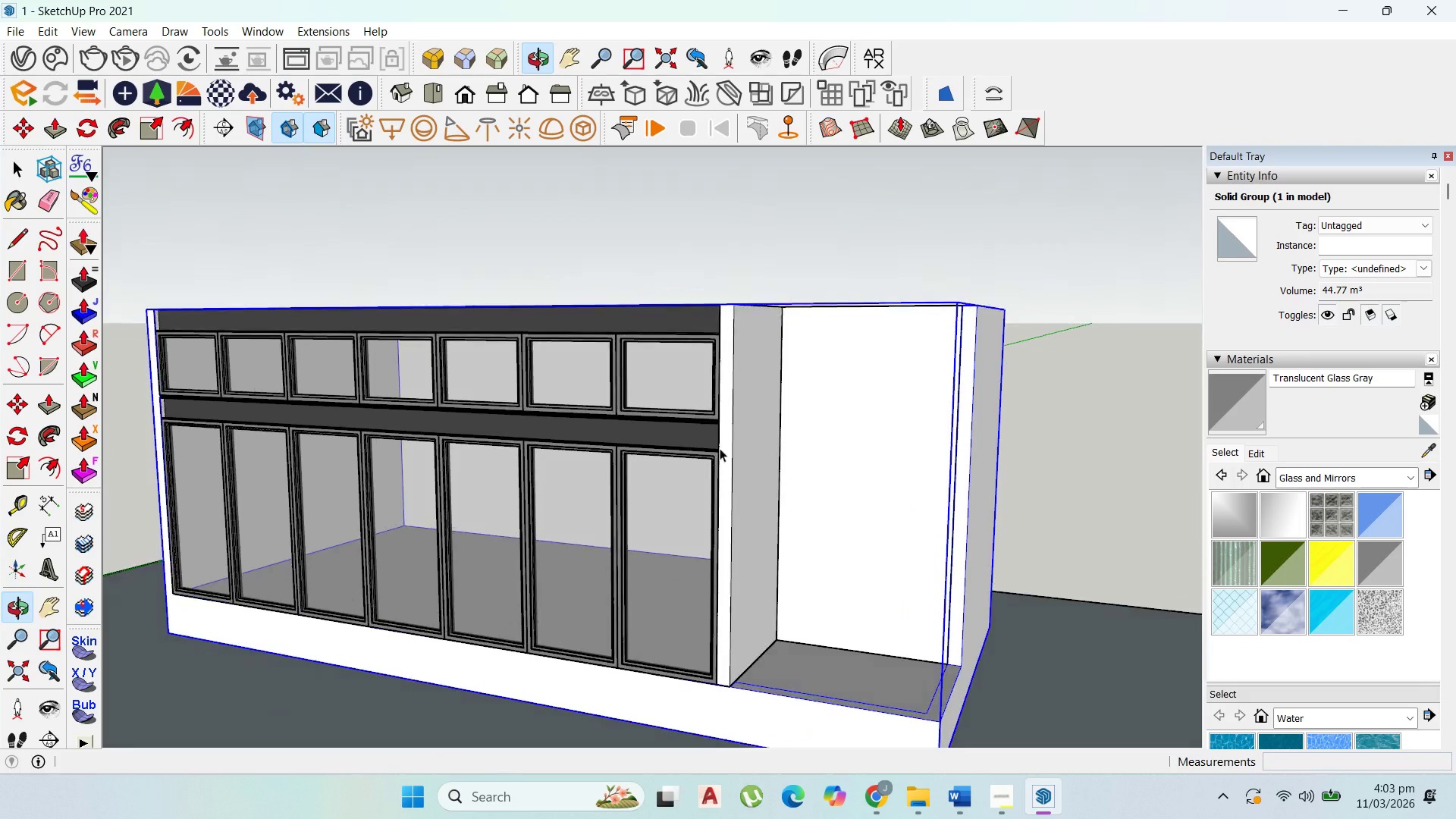 
scroll: coordinate [899, 567], scroll_direction: down, amount: 5.0
 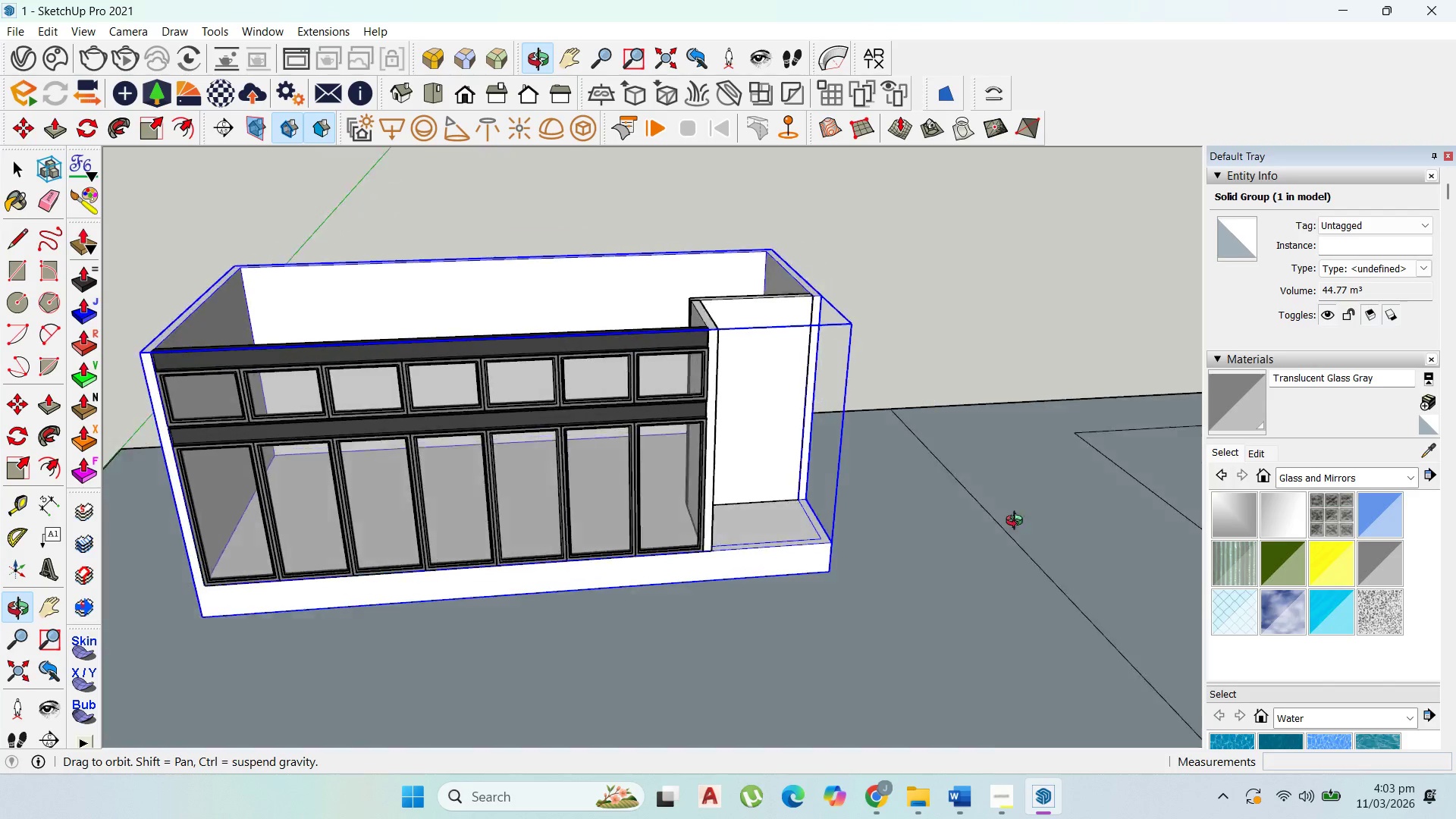 
wait(13.06)
 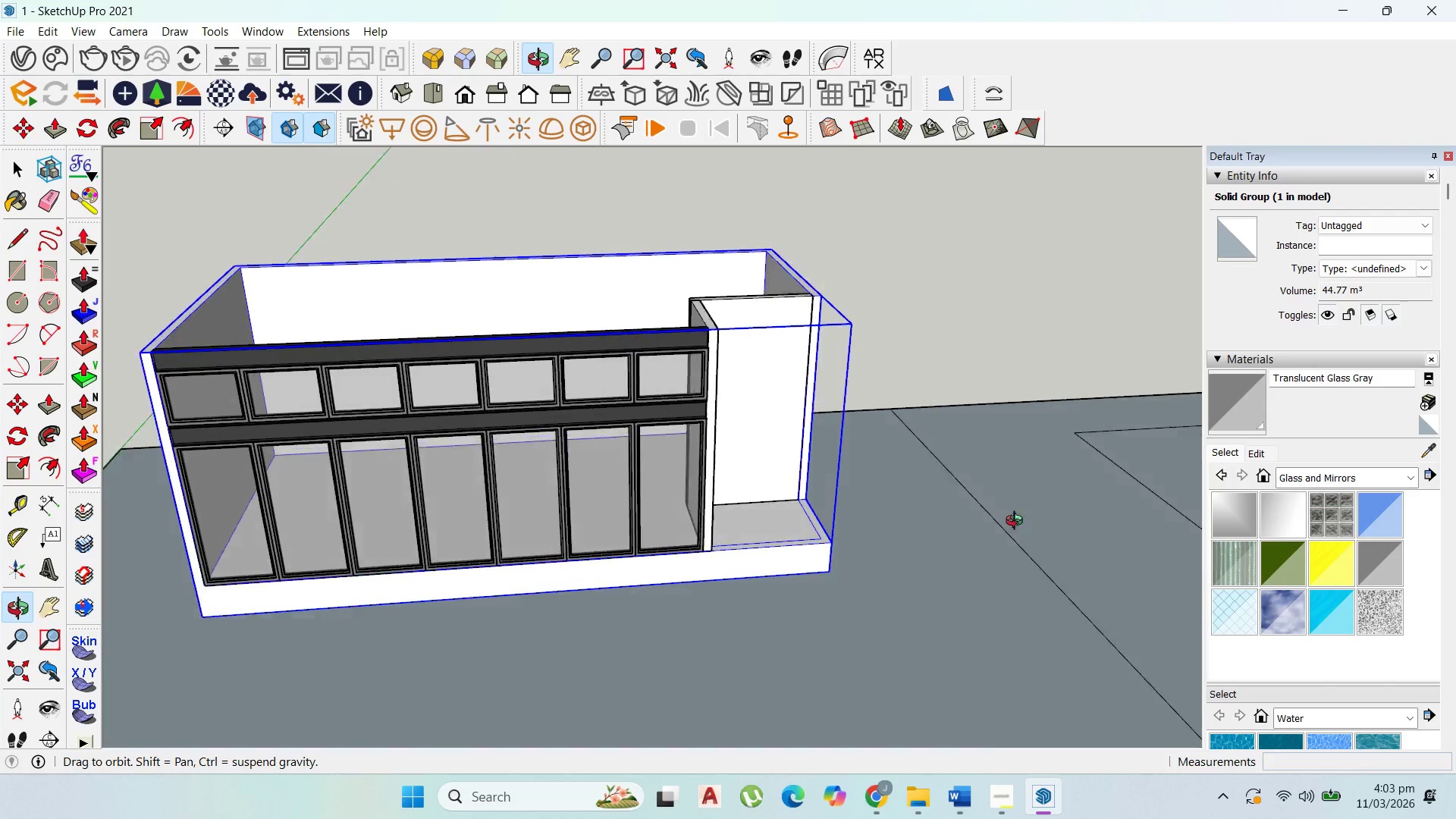 
left_click([22, 268])
 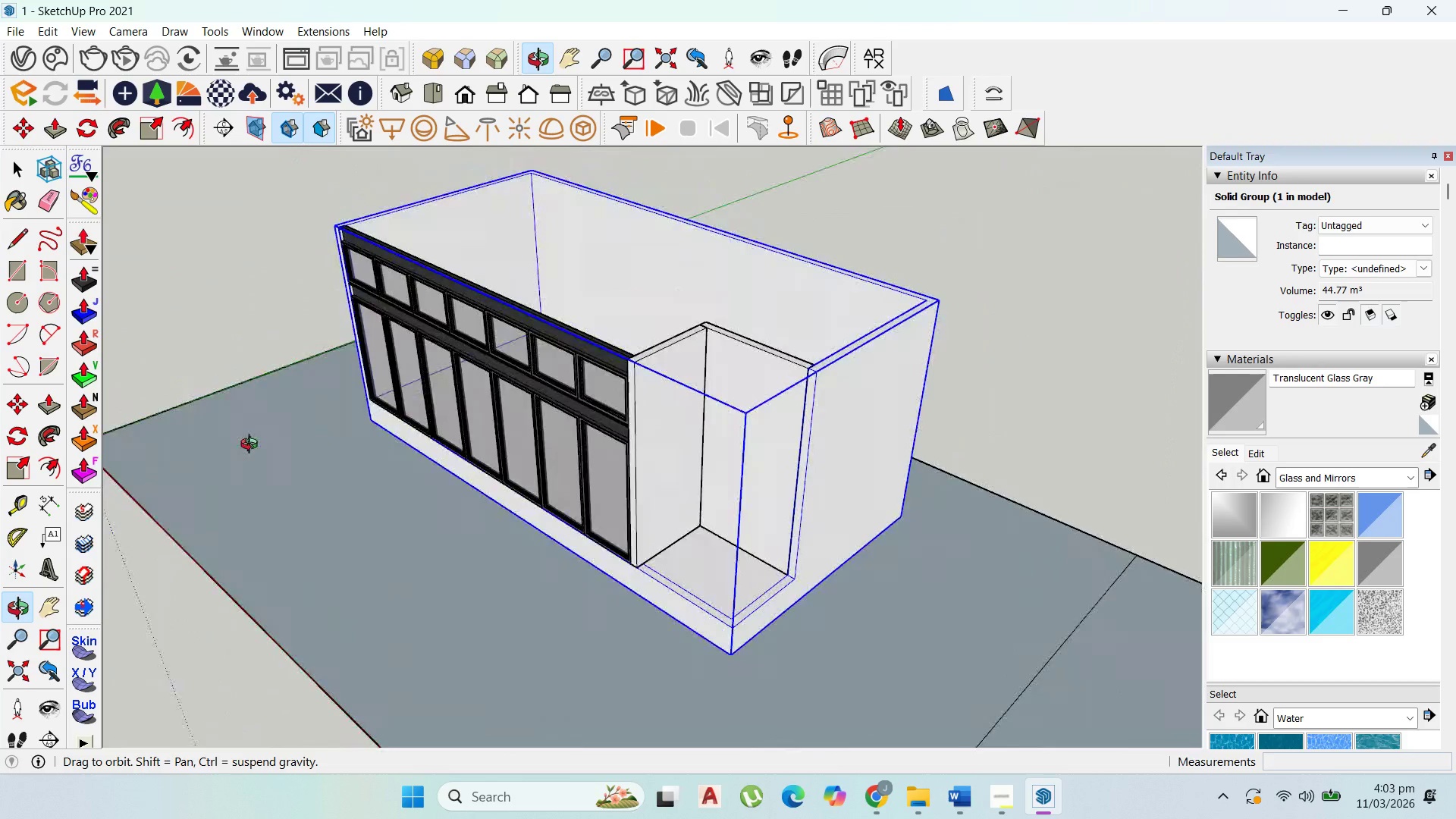 
left_click([16, 169])
 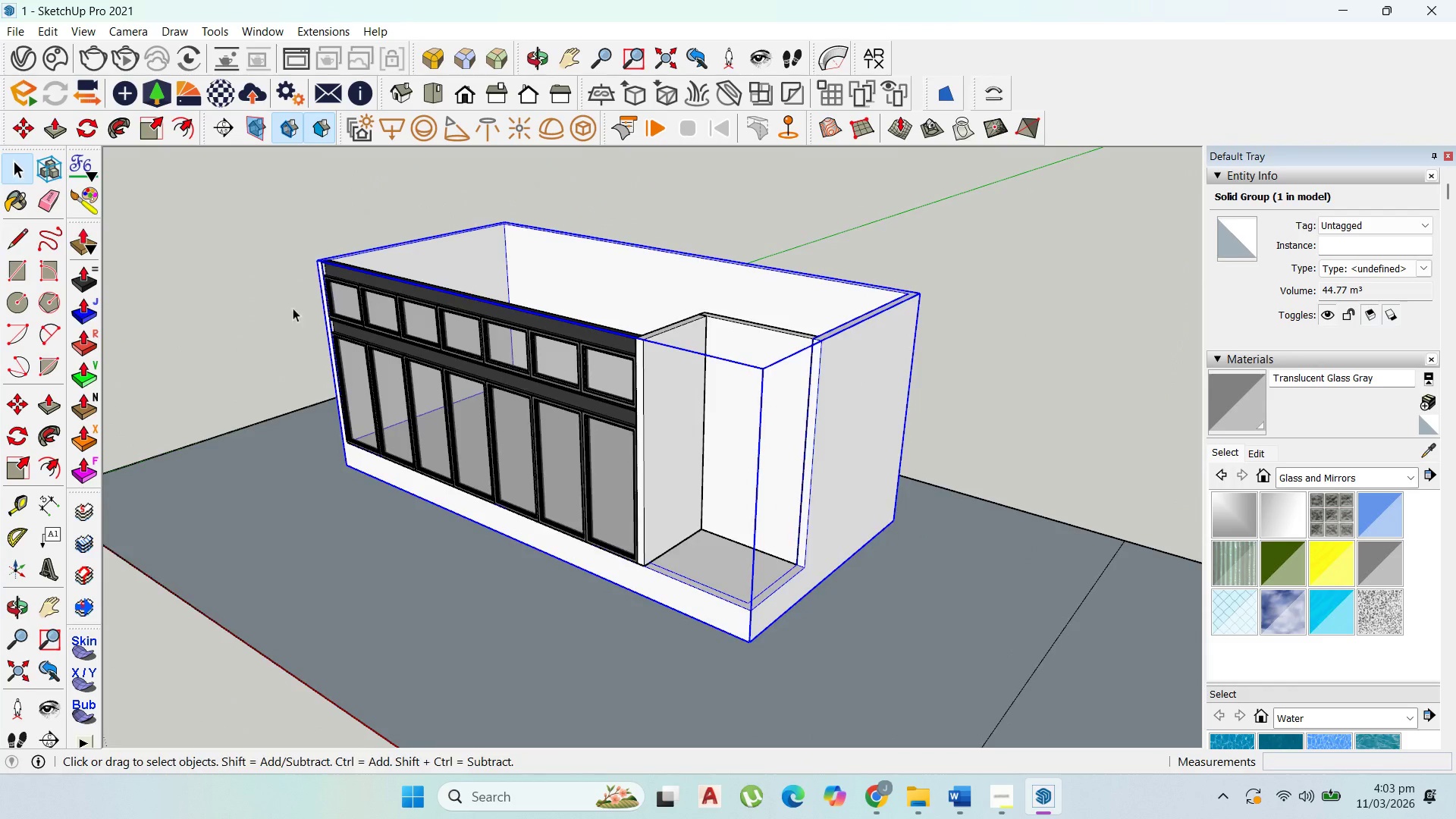 
scroll: coordinate [293, 308], scroll_direction: up, amount: 1.0
 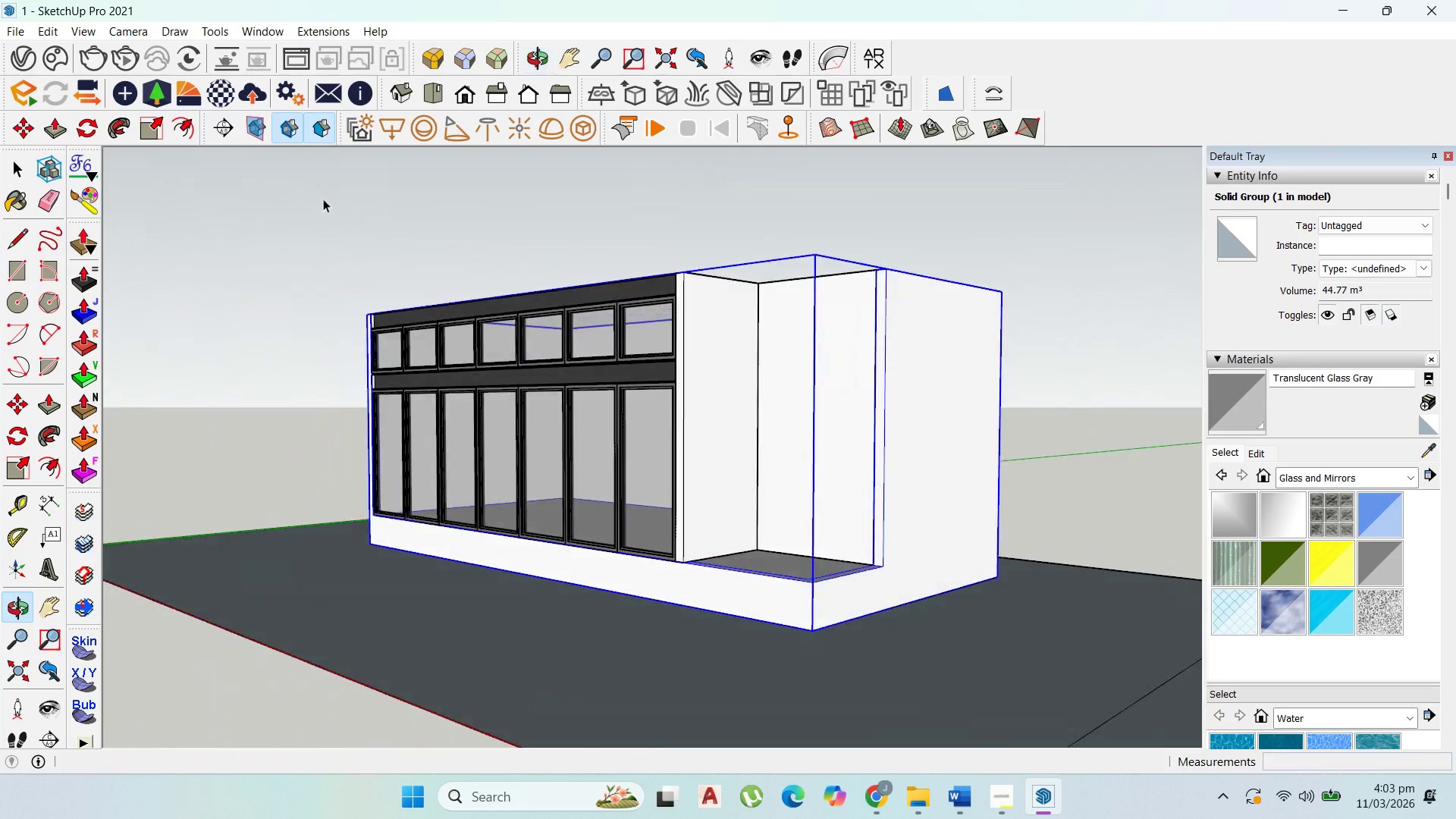 
scroll: coordinate [577, 378], scroll_direction: down, amount: 4.0
 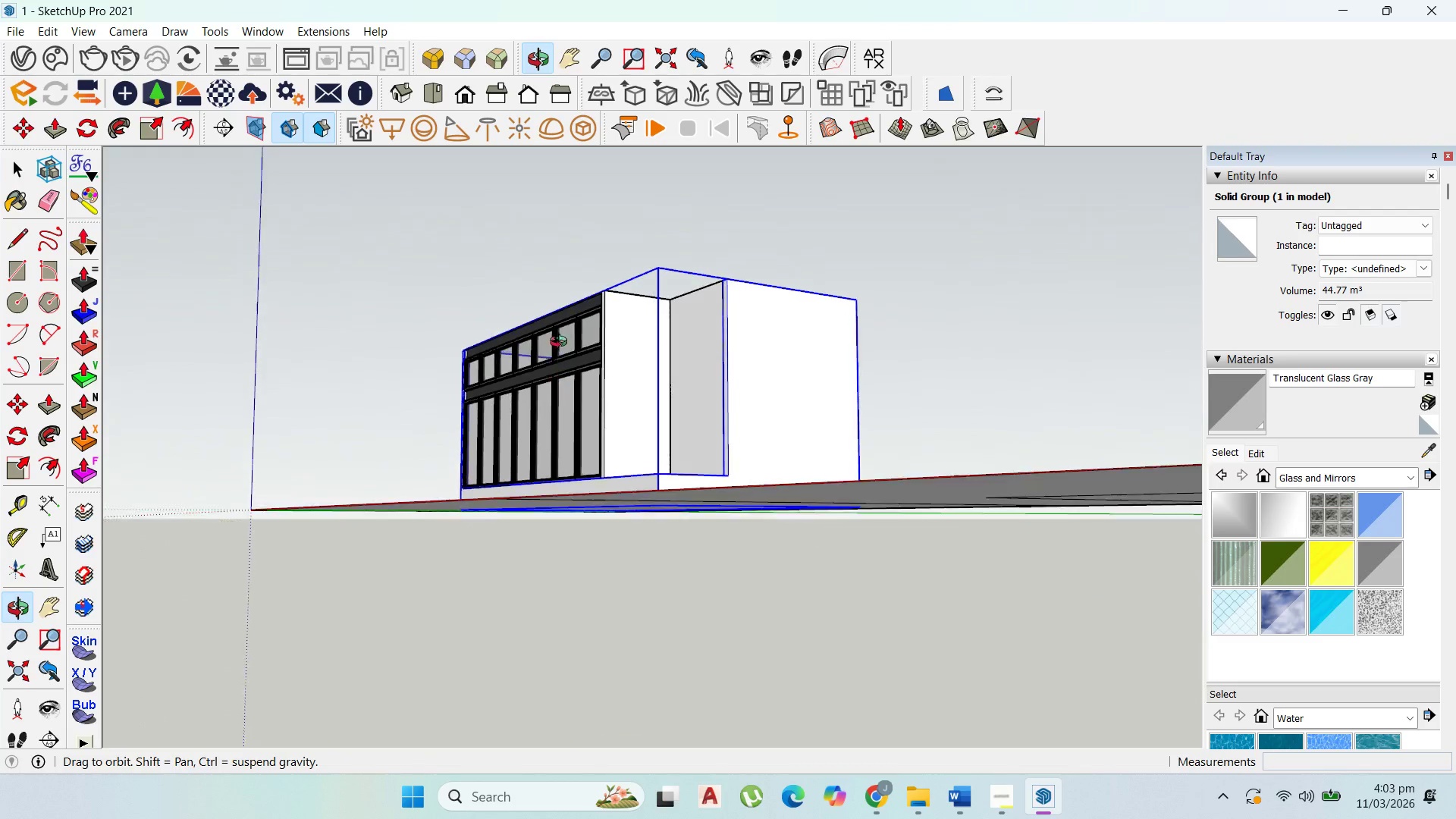 
scroll: coordinate [559, 322], scroll_direction: up, amount: 1.0
 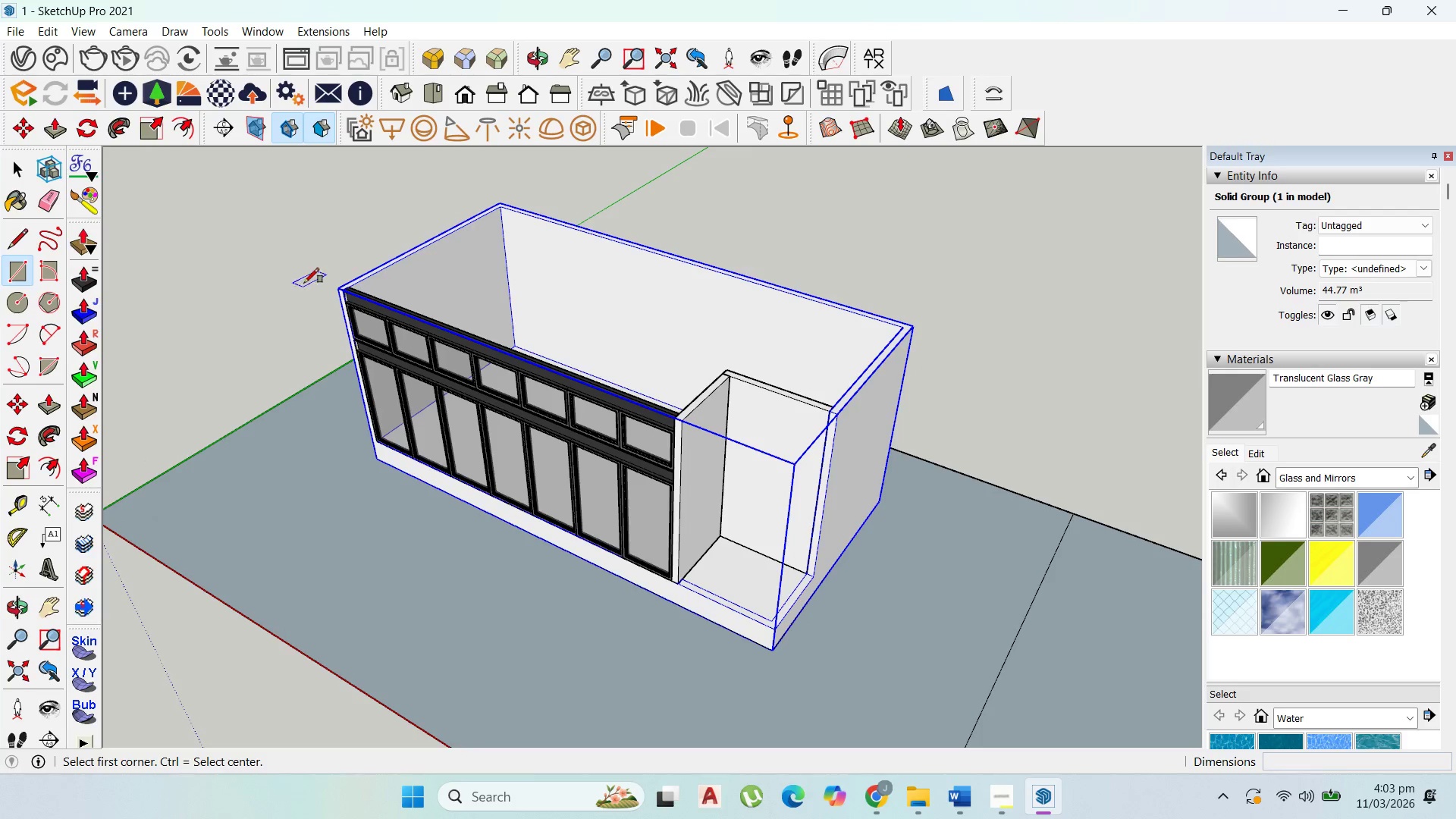 
left_click([337, 289])
 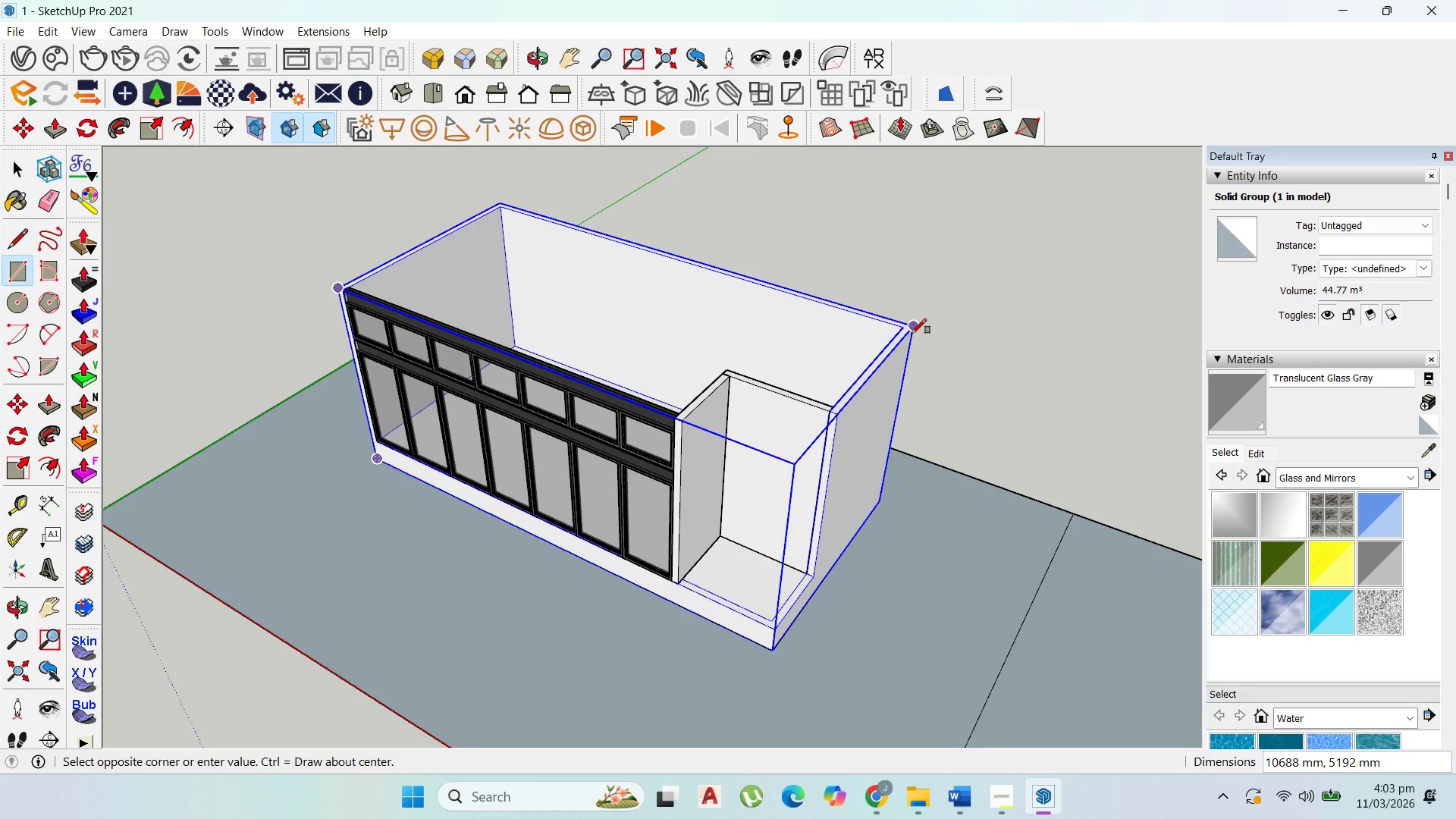 
left_click([912, 333])
 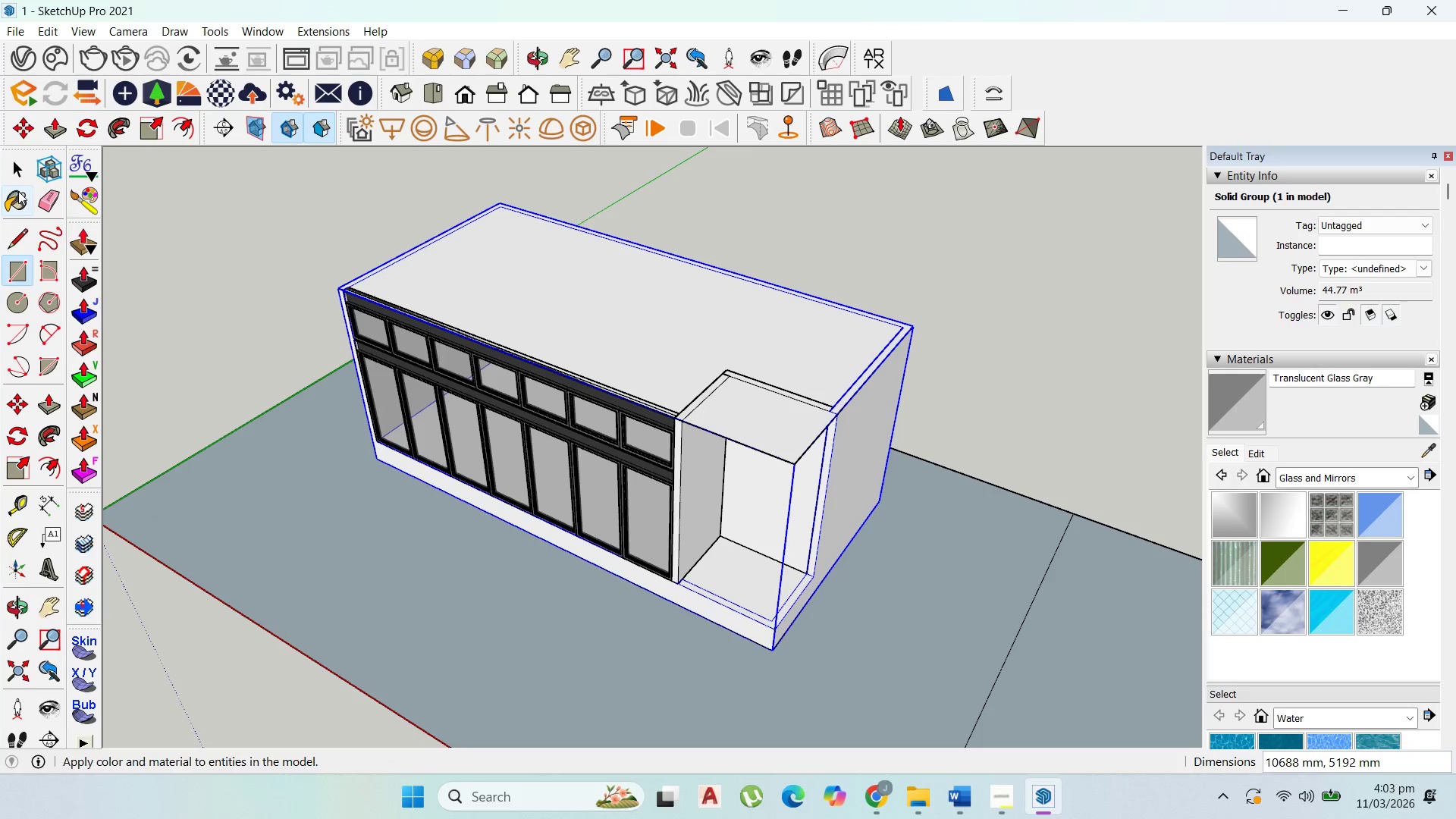 
key(Control+Z)
 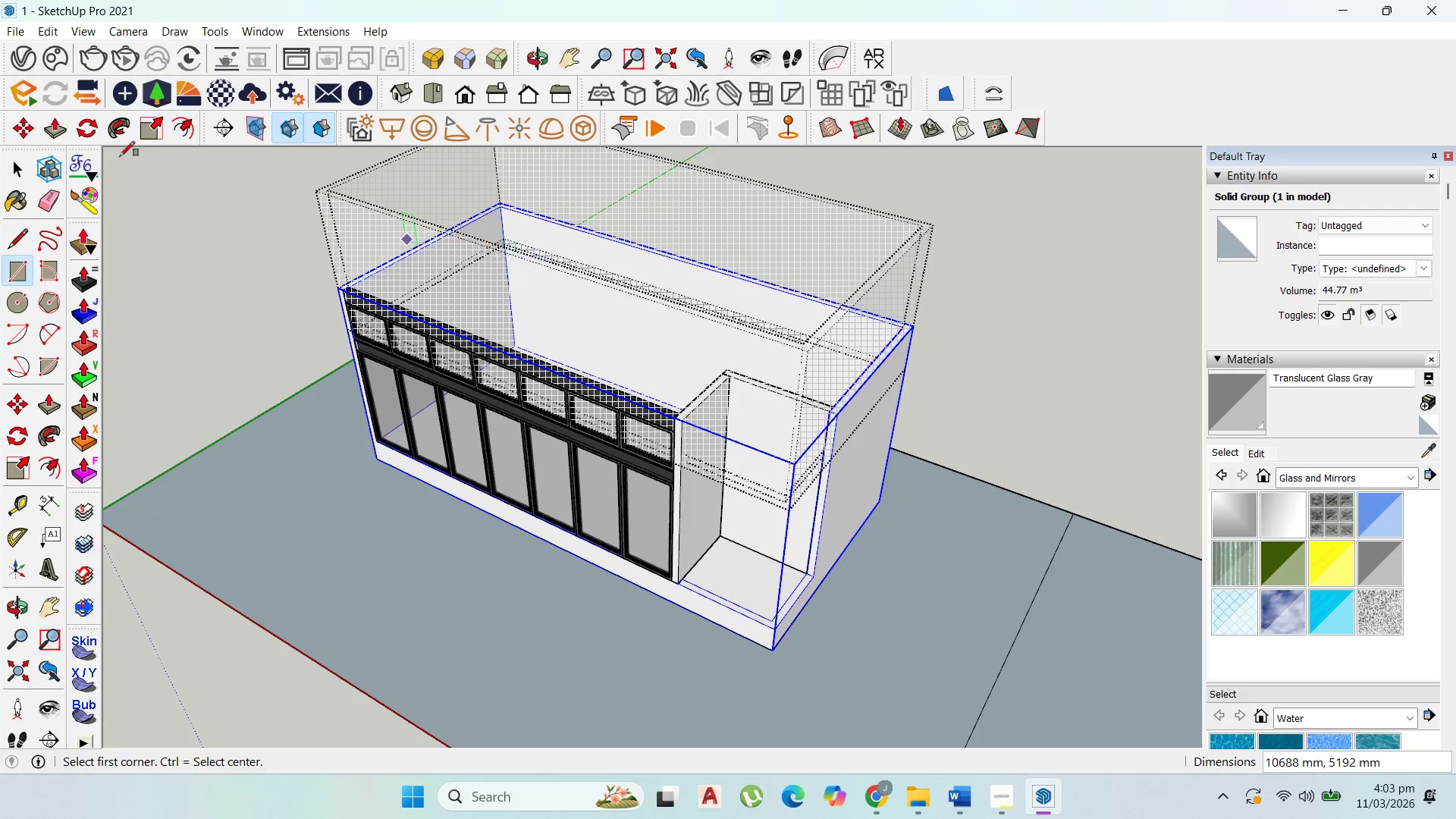 
double_click([404, 240])
 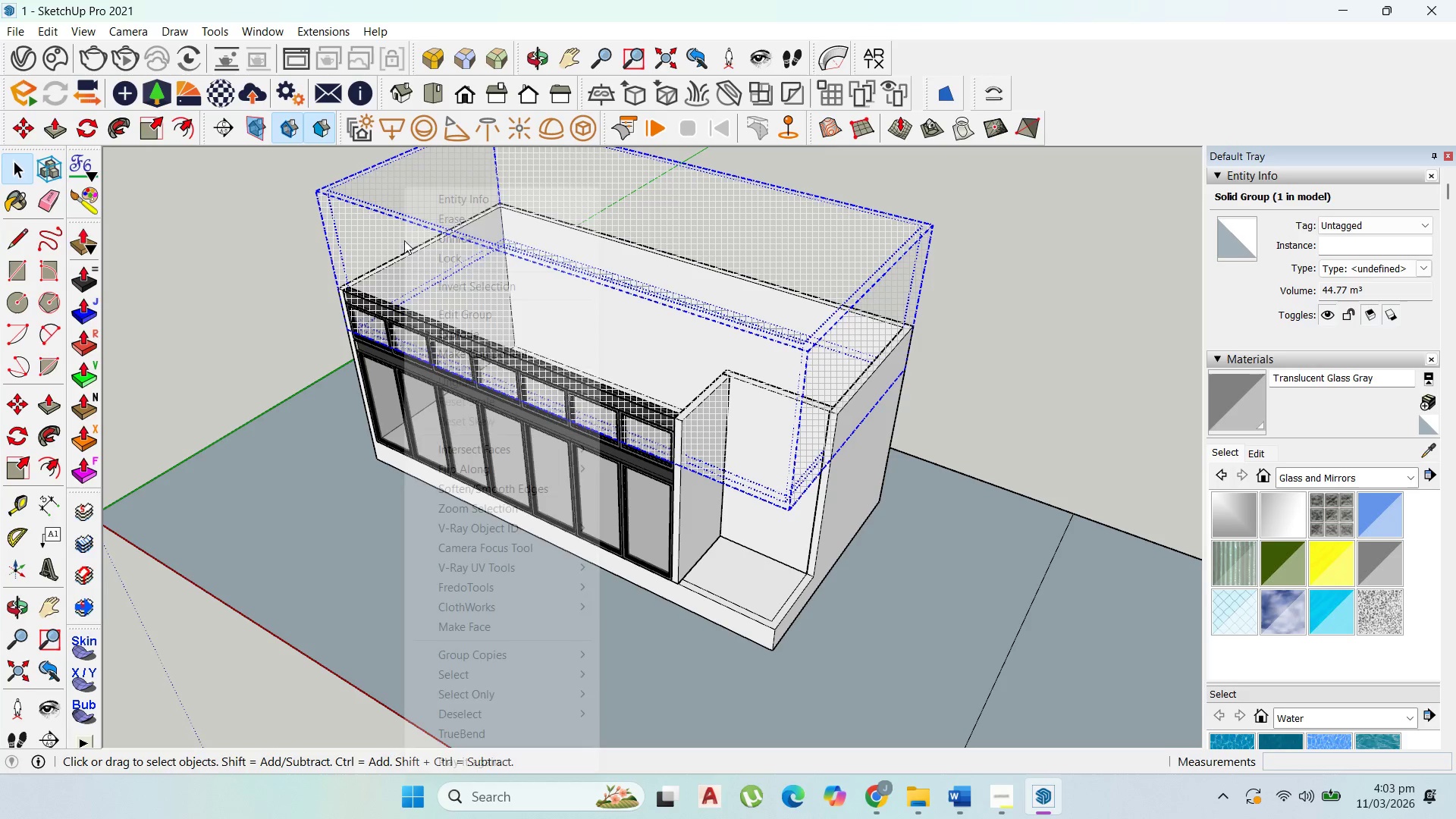 
right_click([404, 240])
 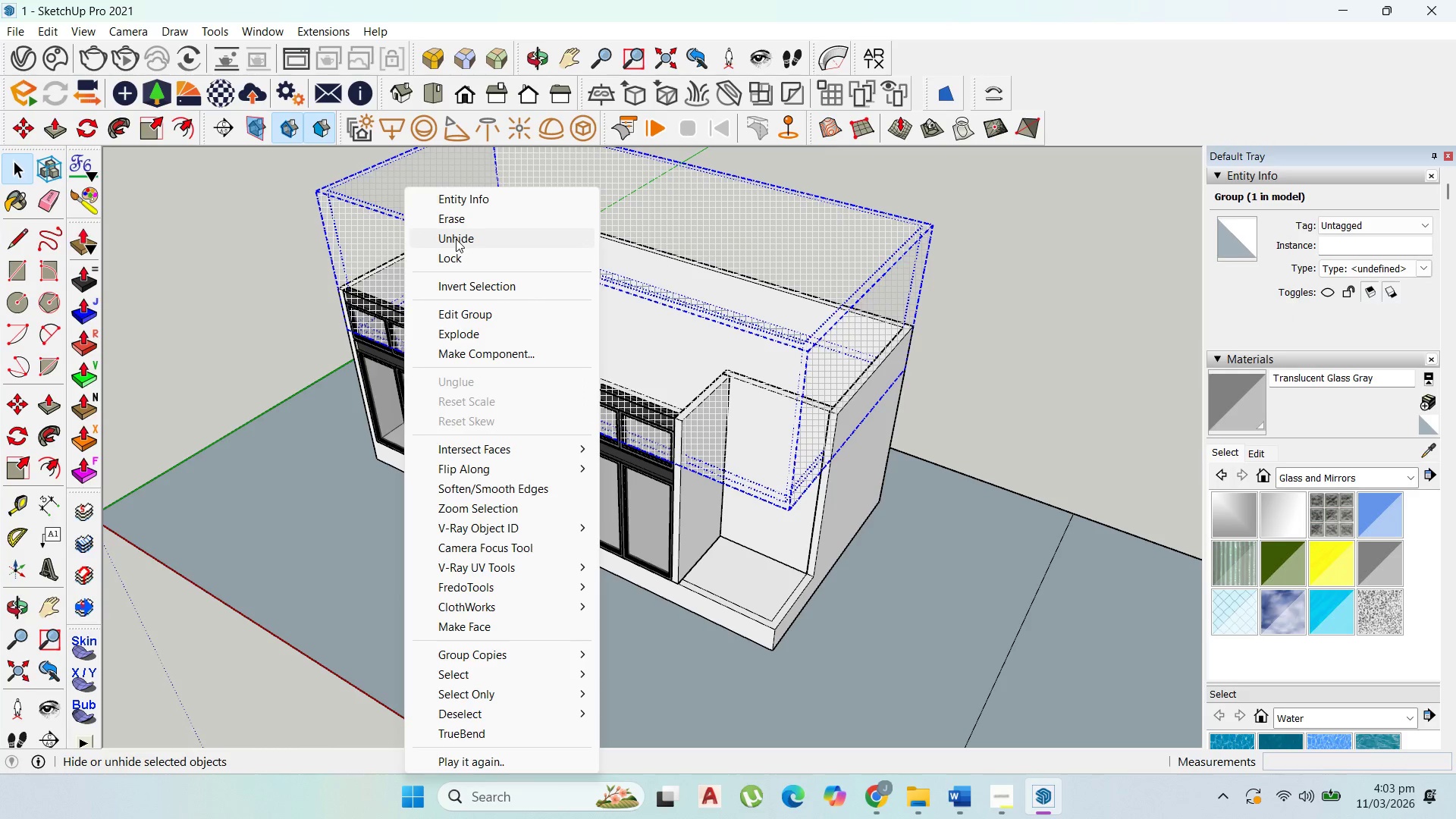 
left_click([456, 239])
 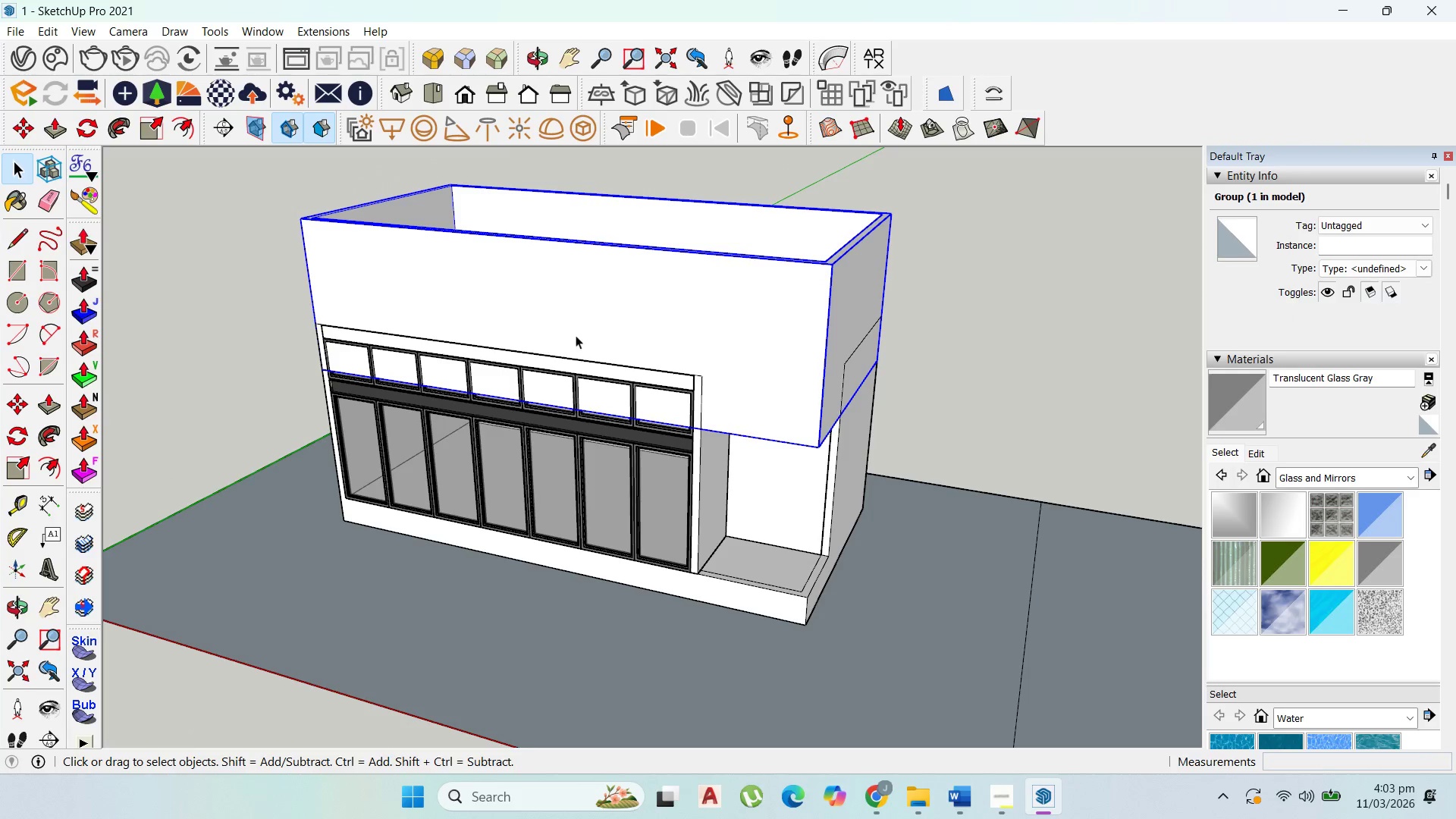 
scroll: coordinate [709, 425], scroll_direction: up, amount: 3.0
 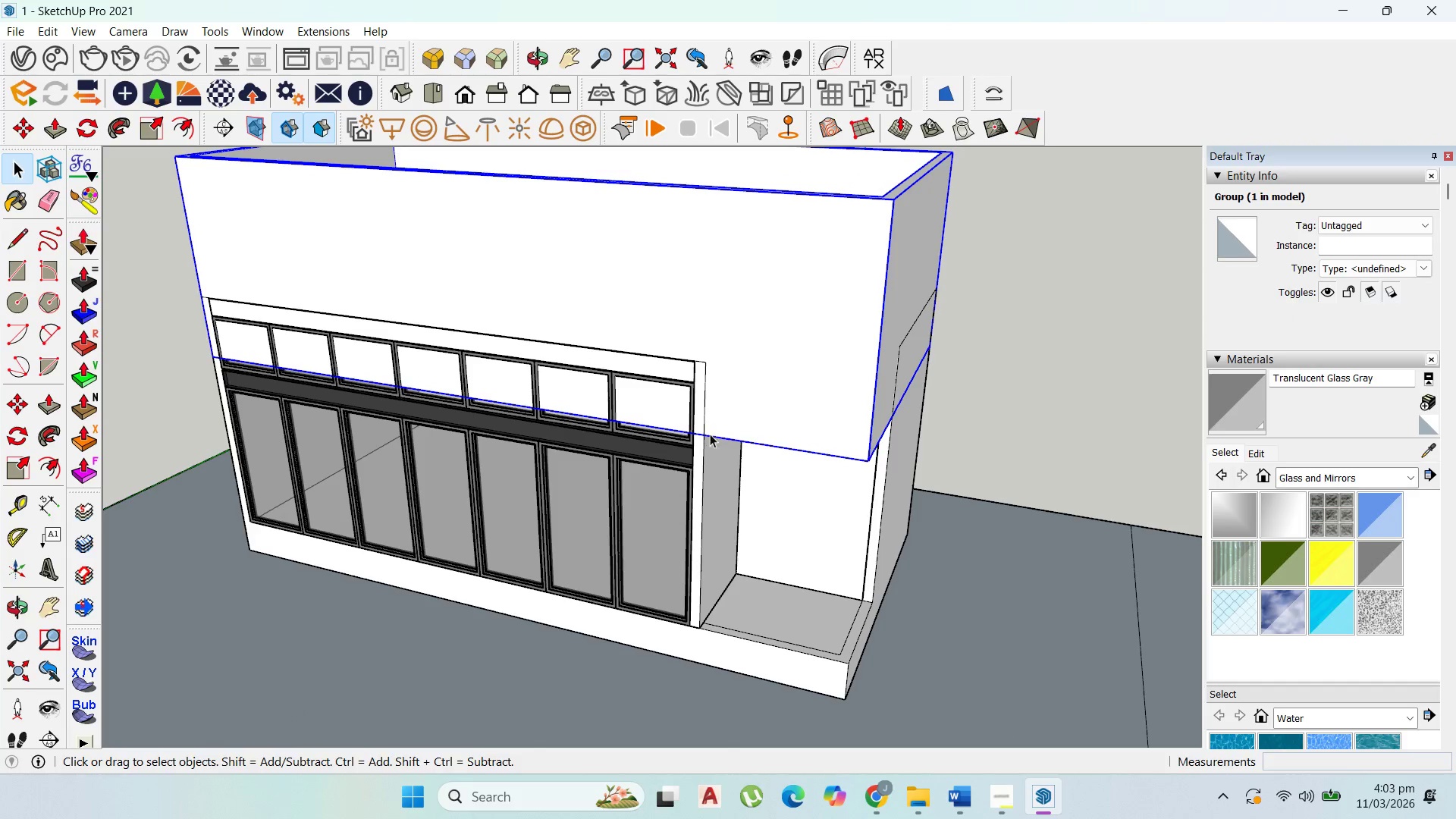 
key(M)
 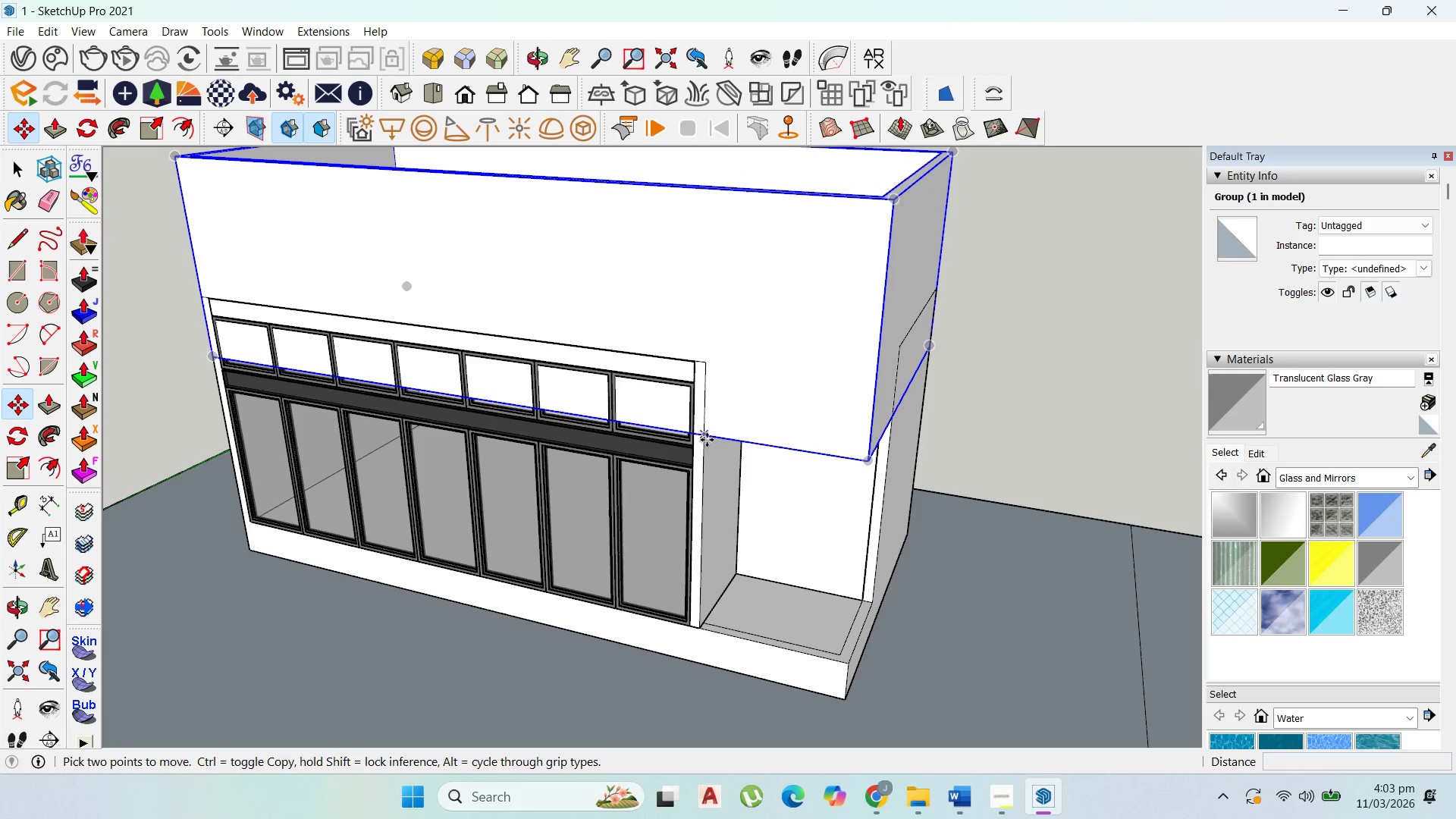 
left_click_drag(start_coordinate=[707, 438], to_coordinate=[705, 427])
 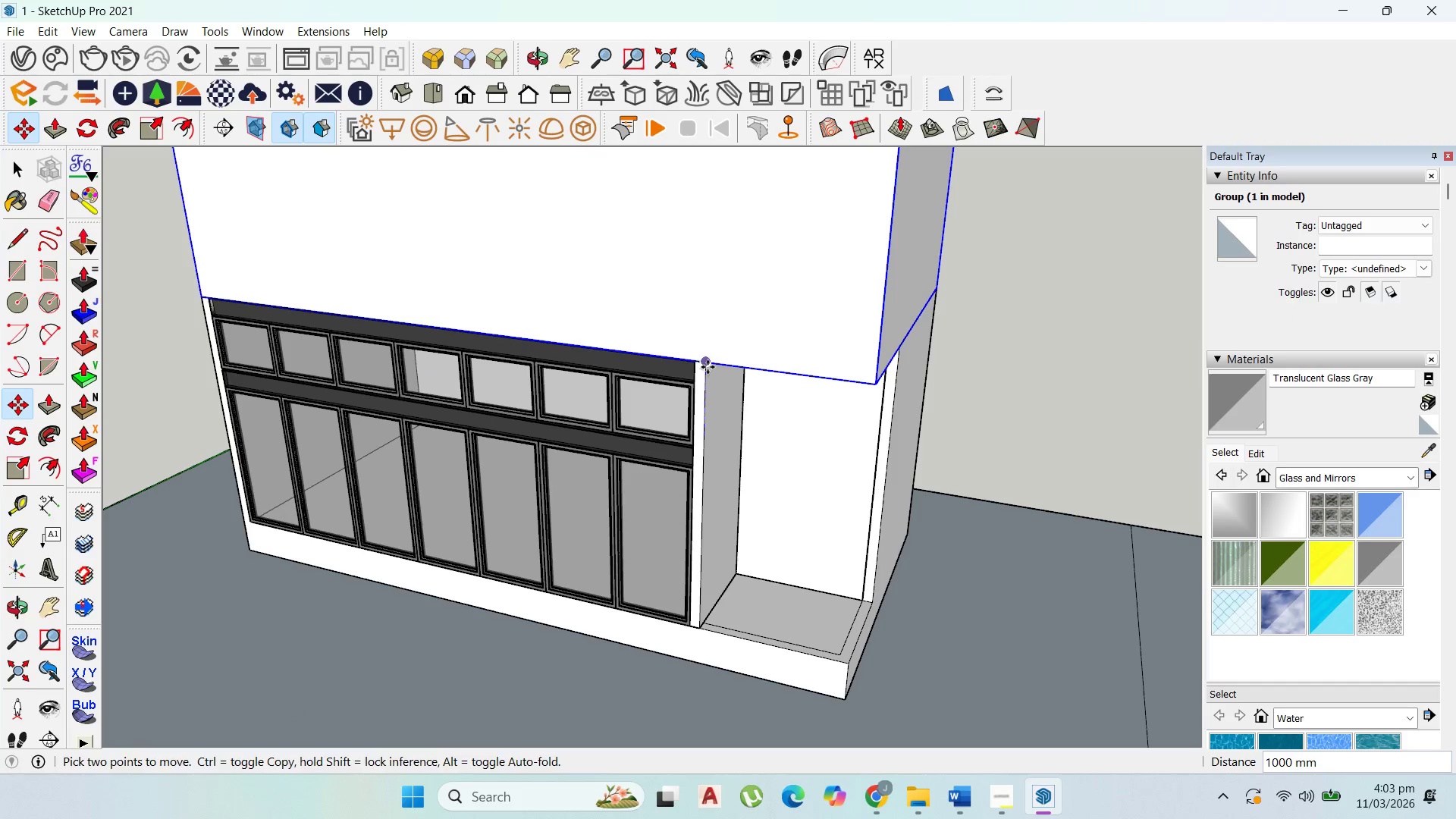 
left_click([708, 367])
 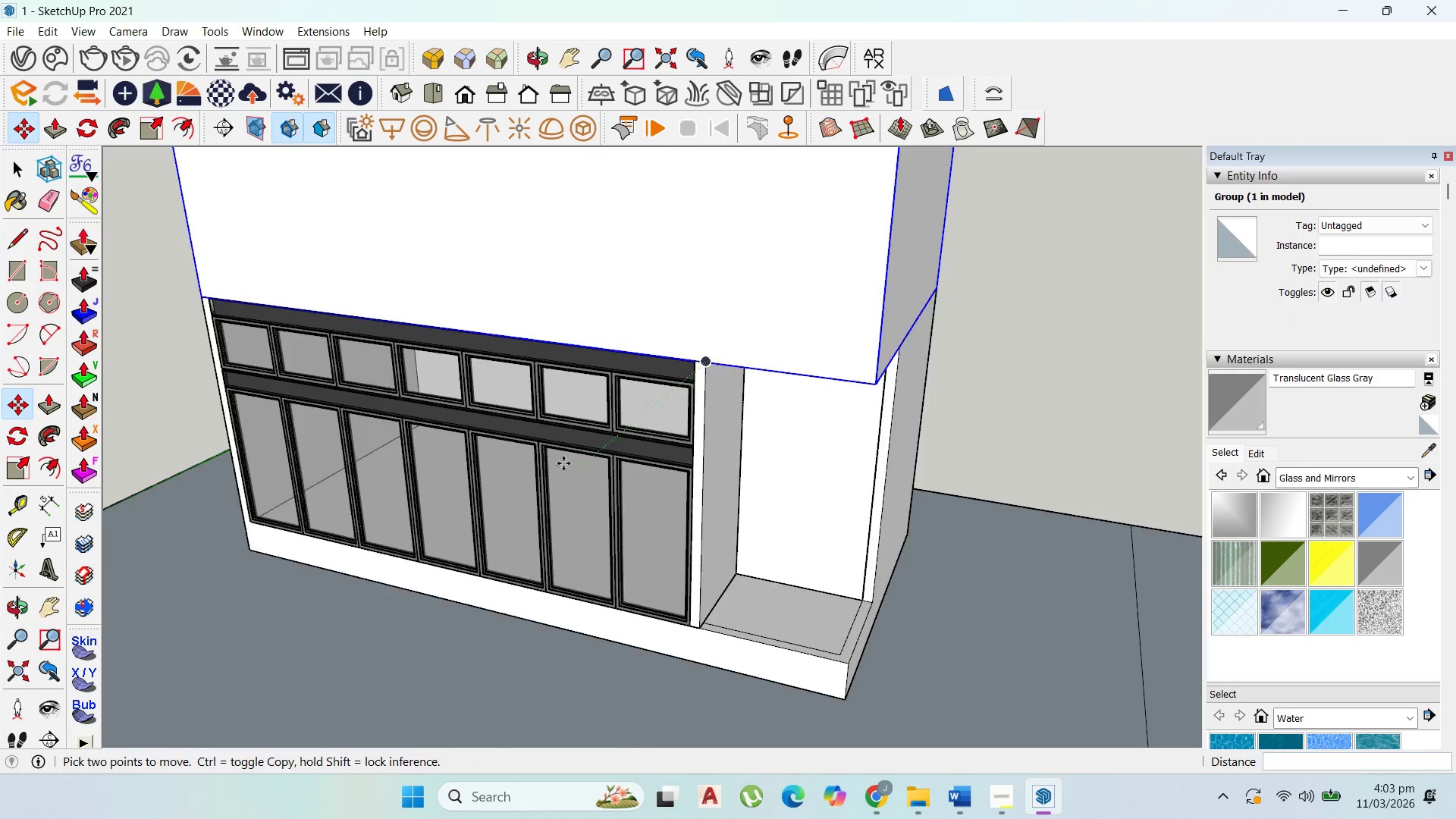 
scroll: coordinate [614, 472], scroll_direction: down, amount: 12.0
 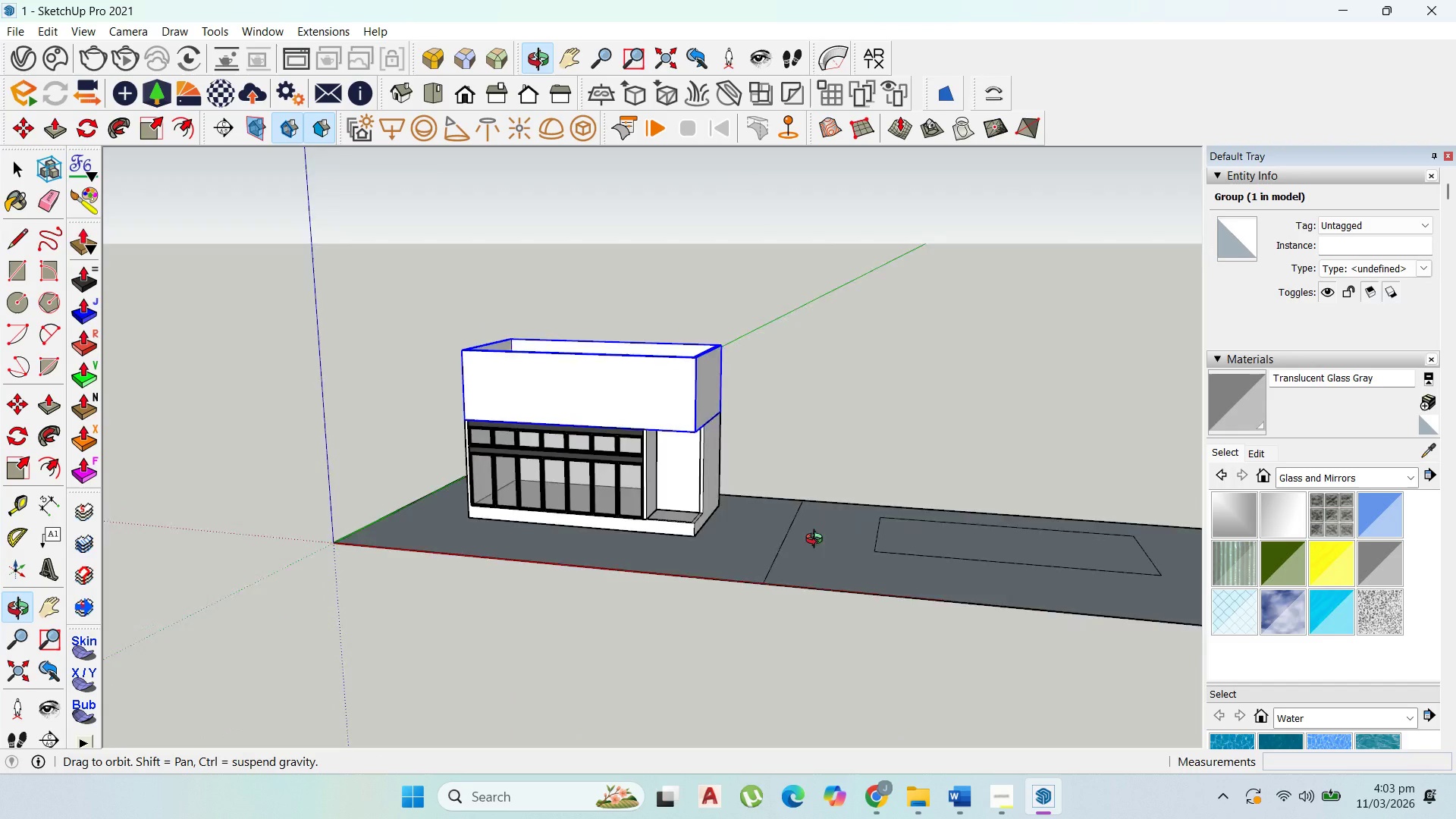 
scroll: coordinate [661, 378], scroll_direction: up, amount: 7.0
 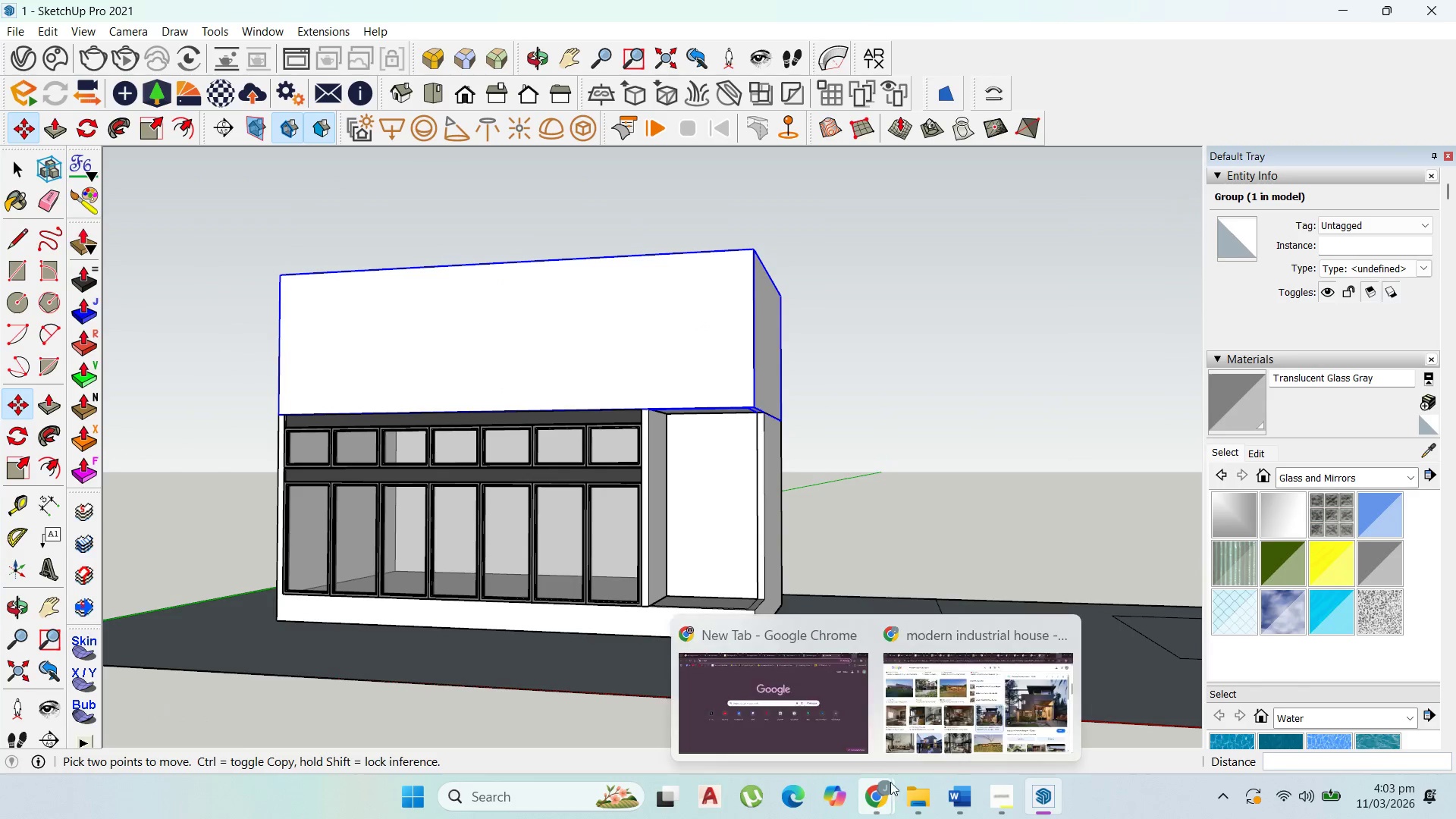 
left_click([936, 714])
 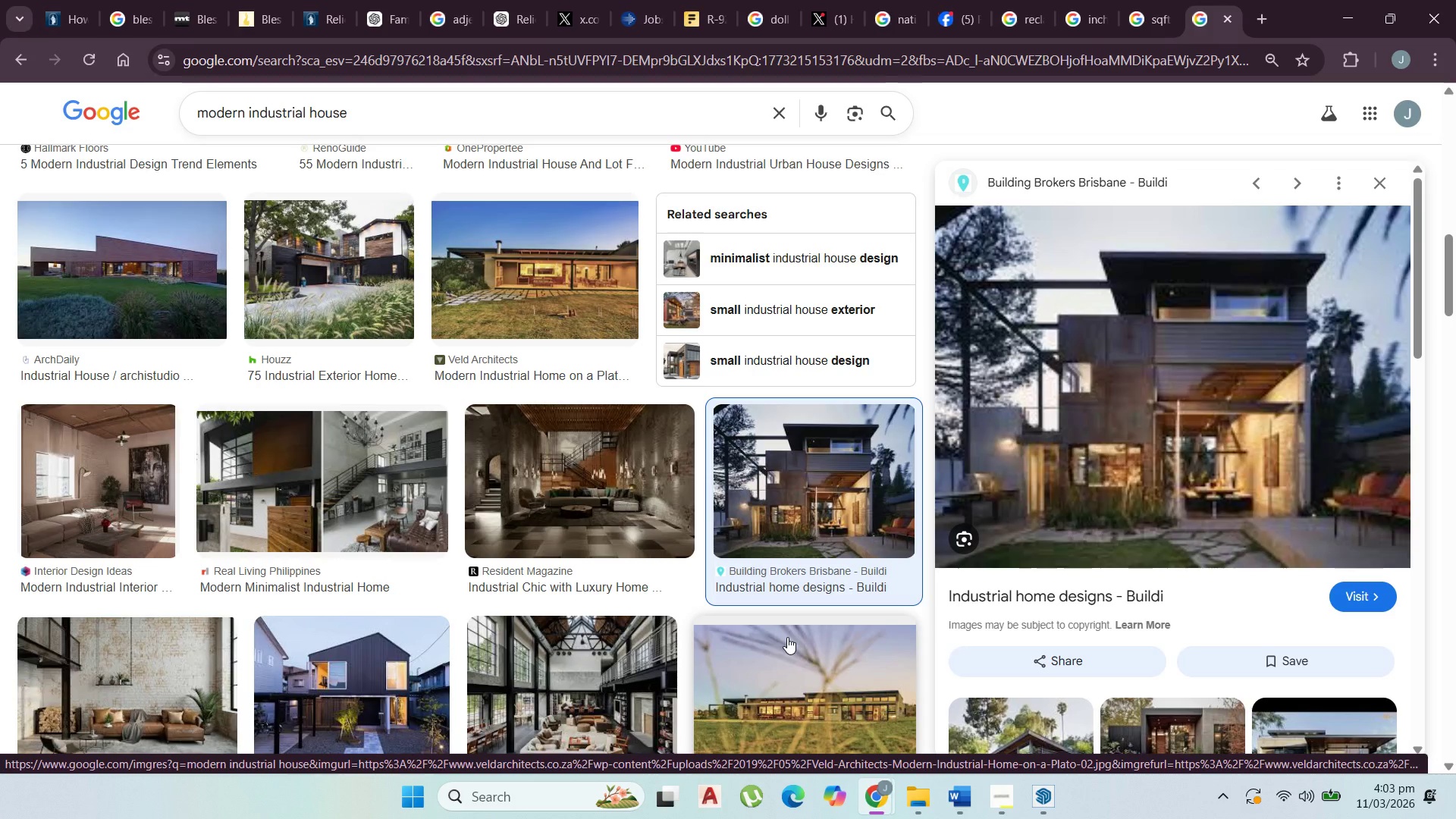 
wait(6.73)
 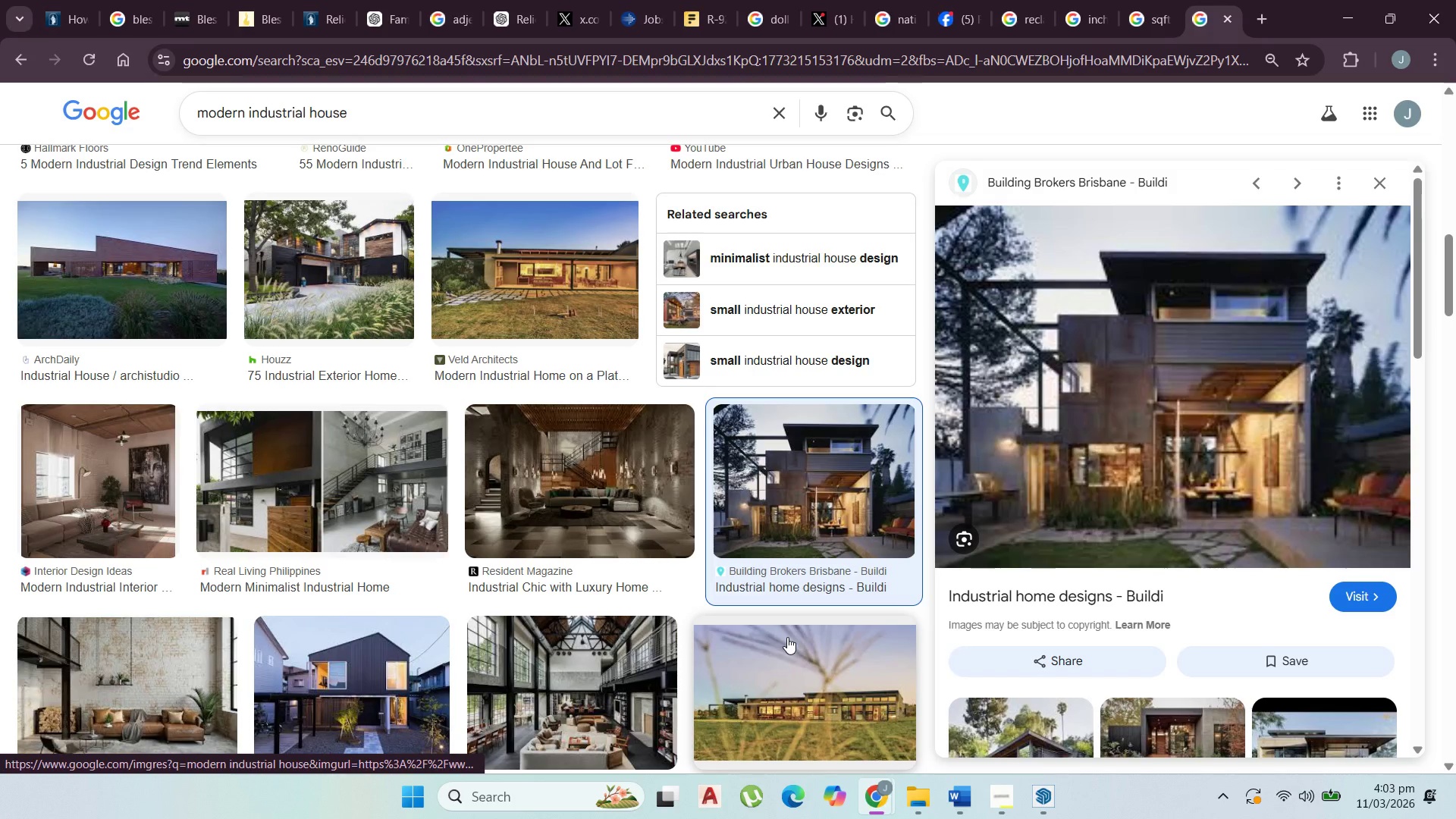 
left_click([1351, 27])
 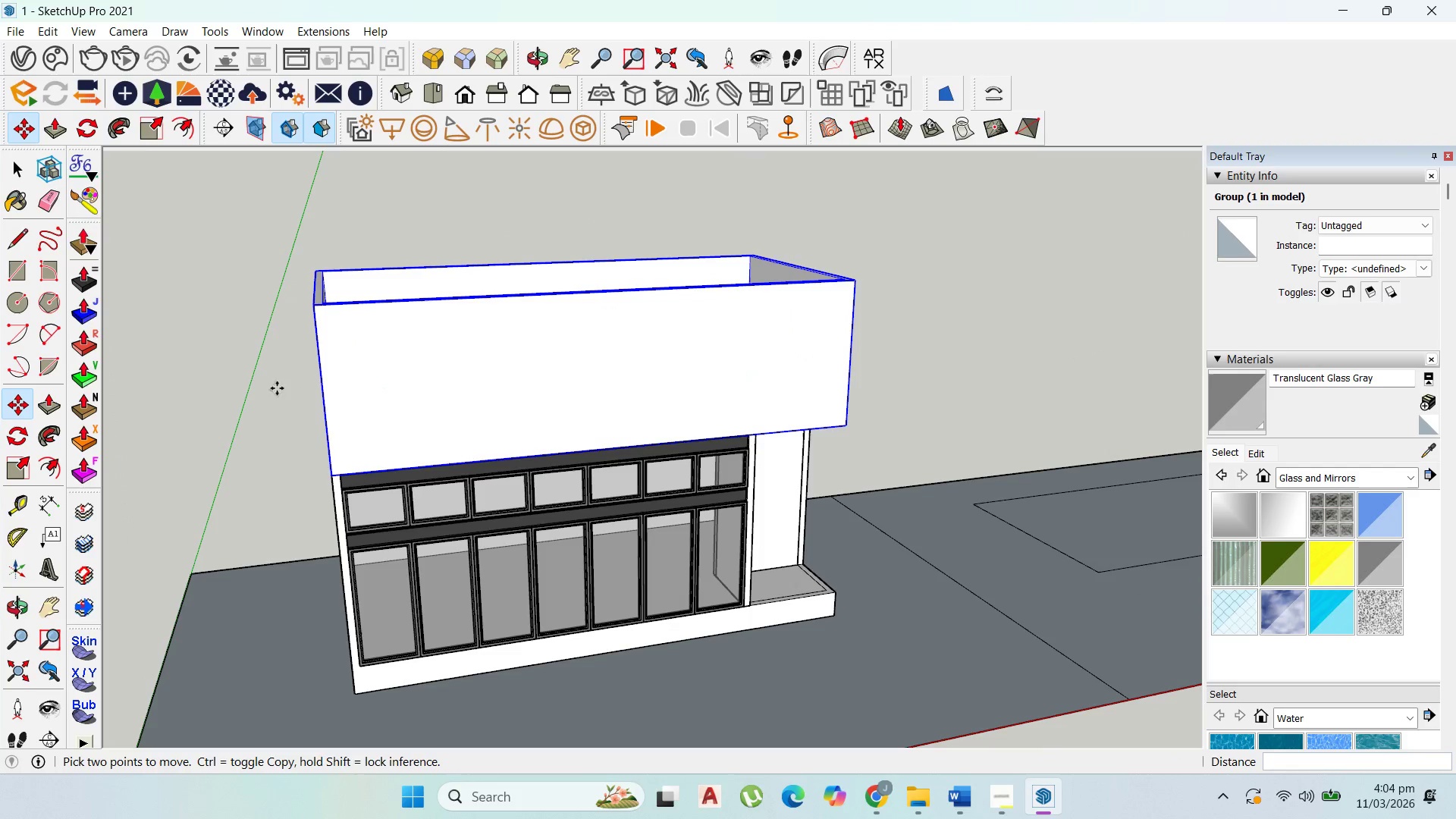 
wait(6.75)
 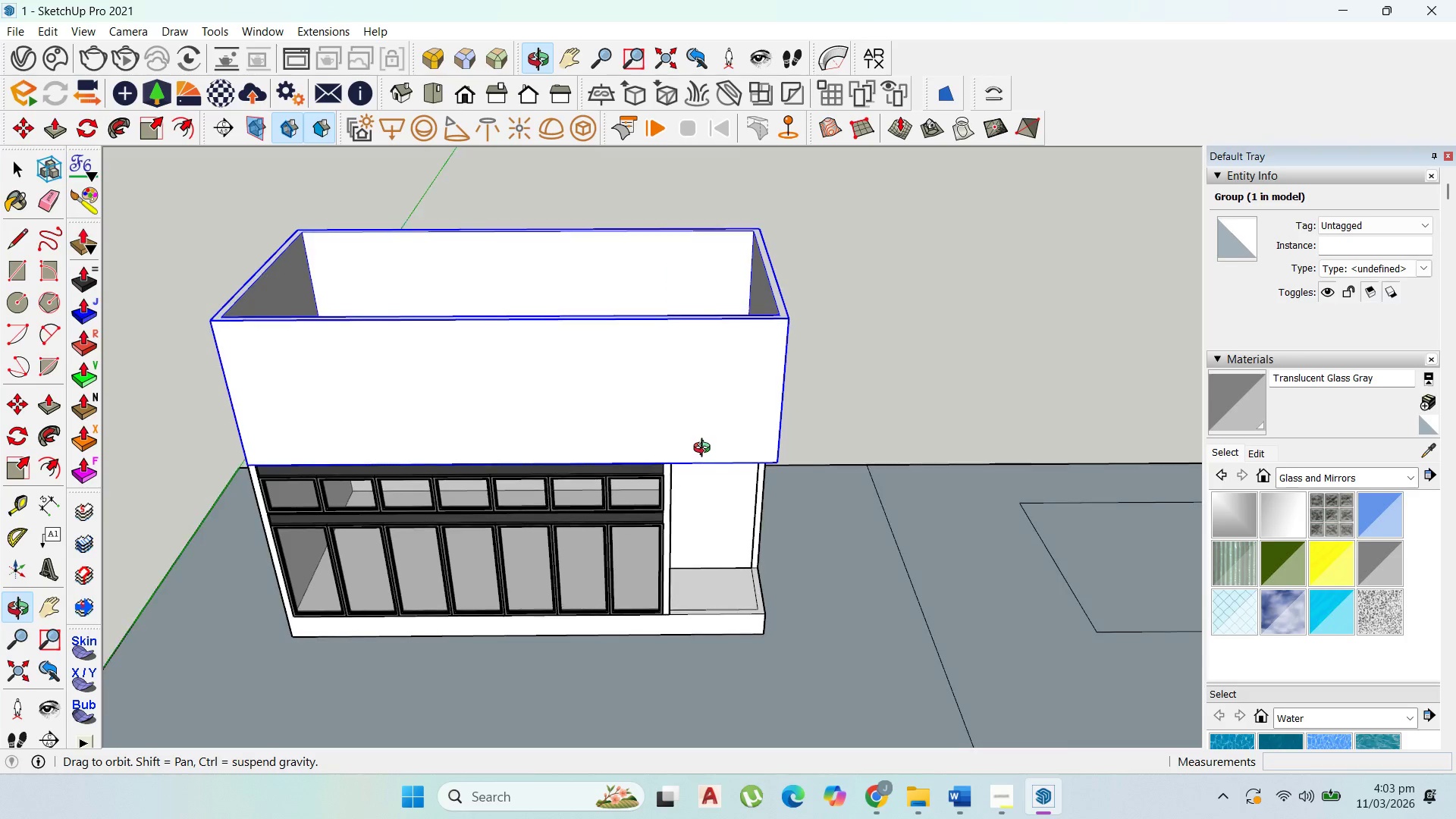 
left_click([23, 167])
 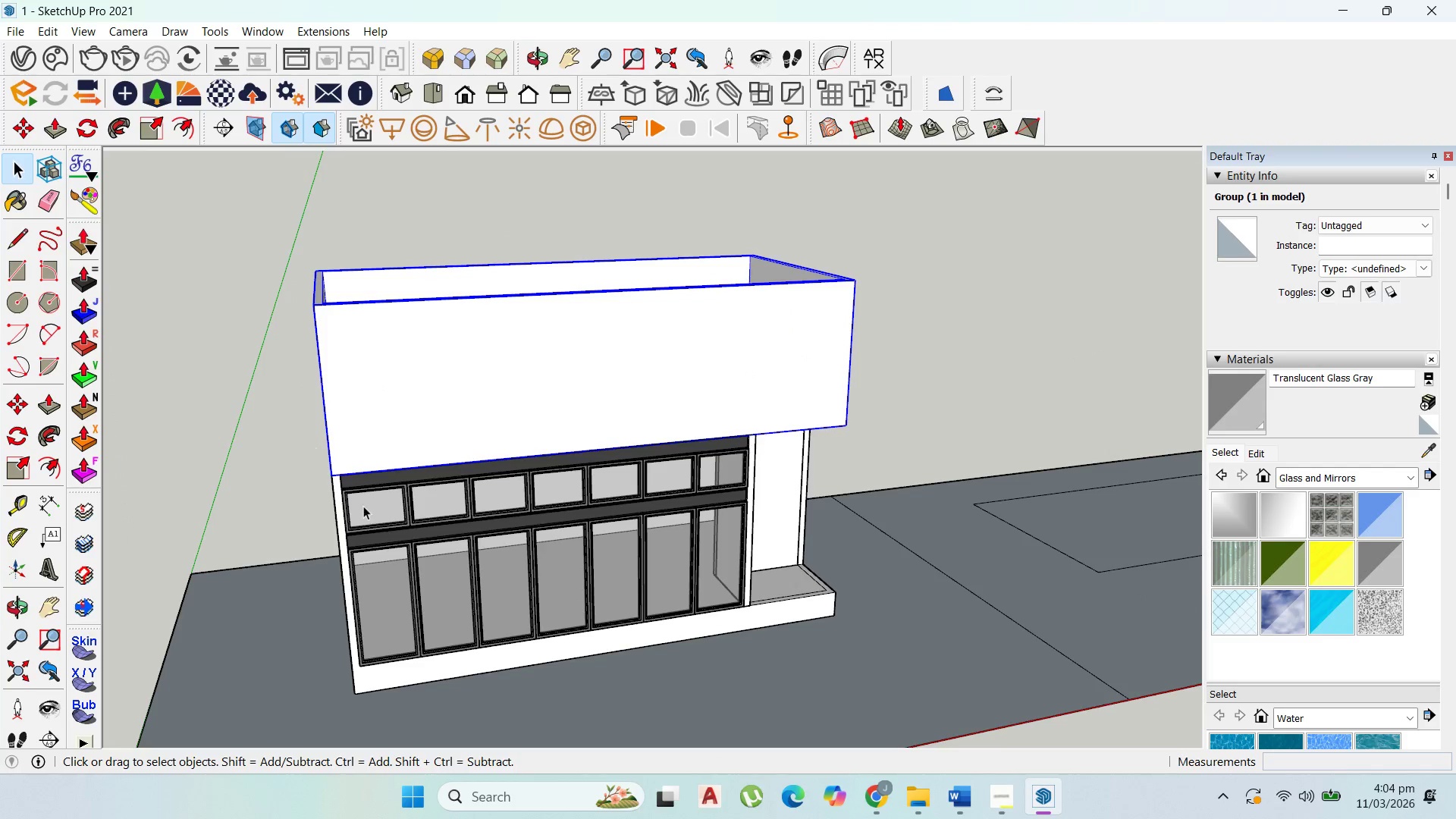 
scroll: coordinate [431, 566], scroll_direction: up, amount: 2.0
 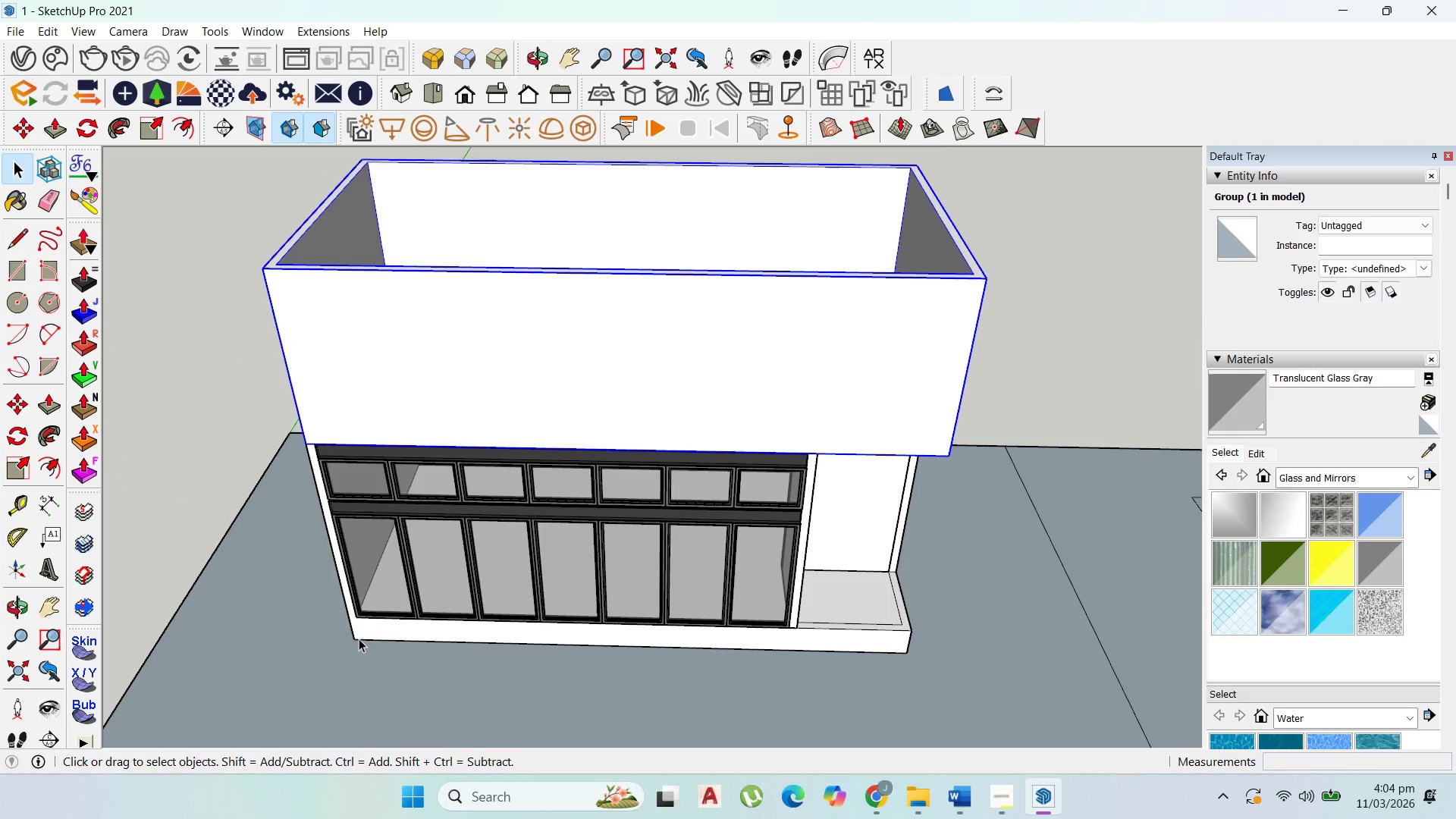 
scroll: coordinate [386, 632], scroll_direction: down, amount: 3.0
 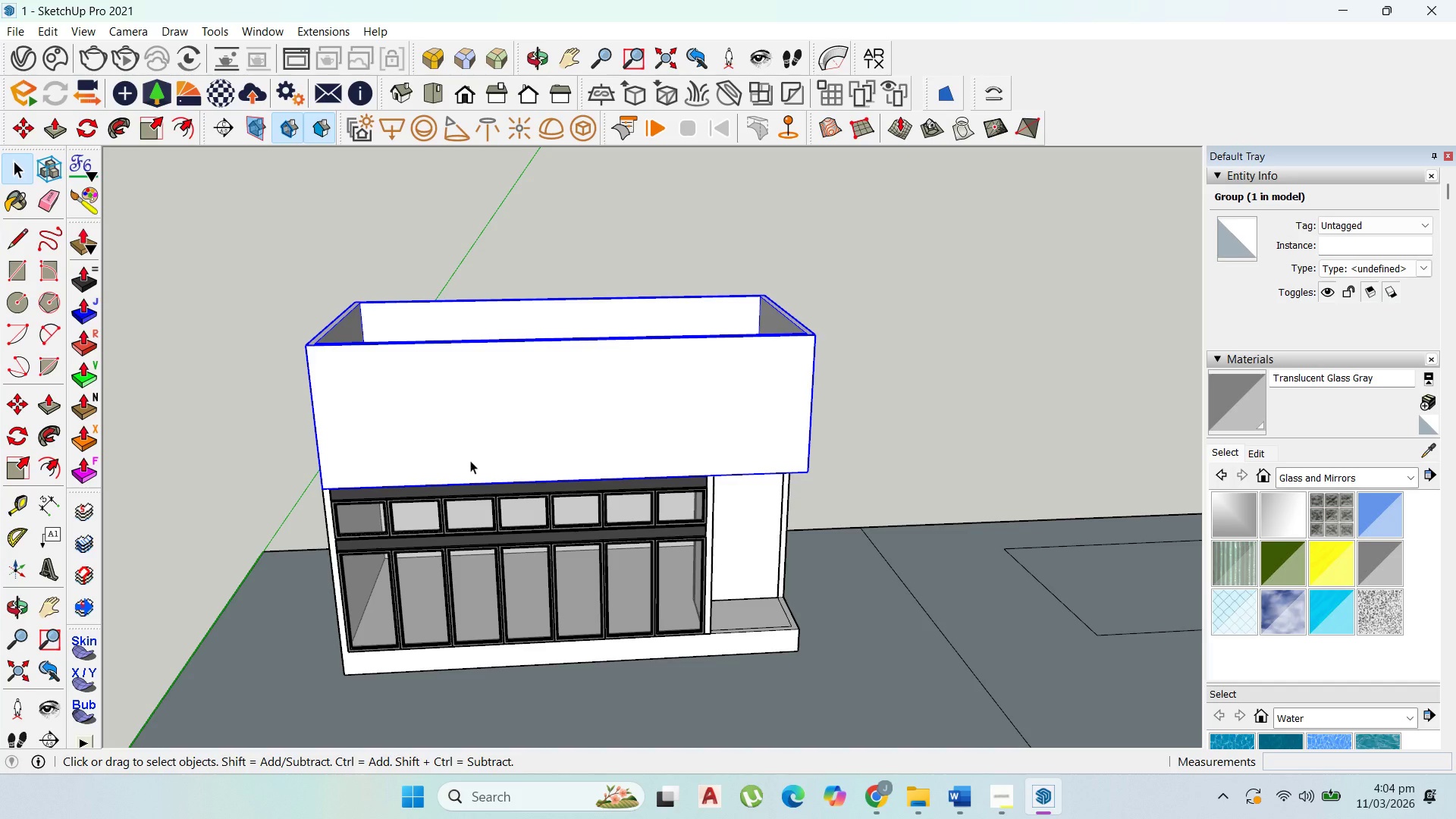 
wait(6.4)
 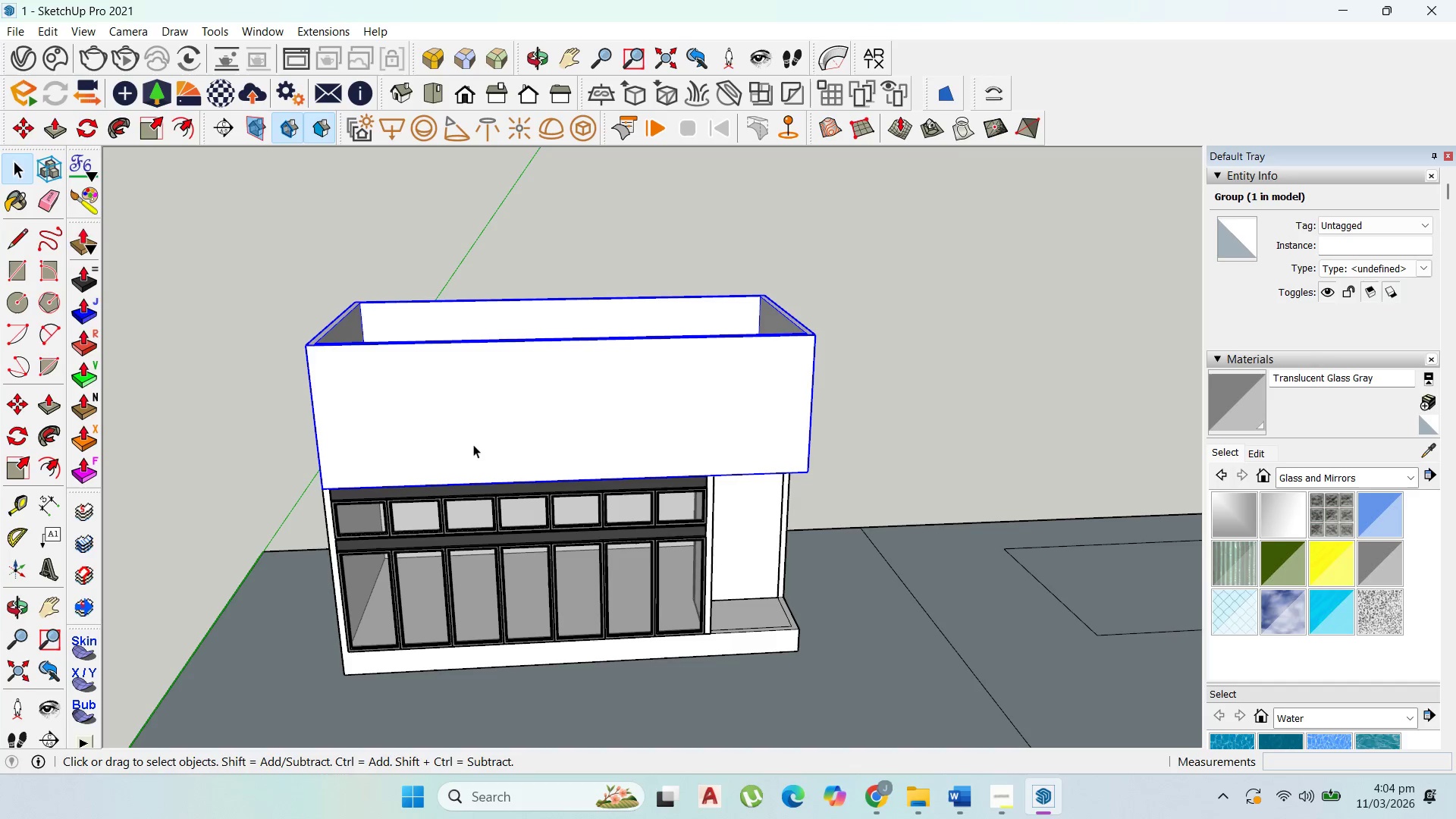 
double_click([422, 522])
 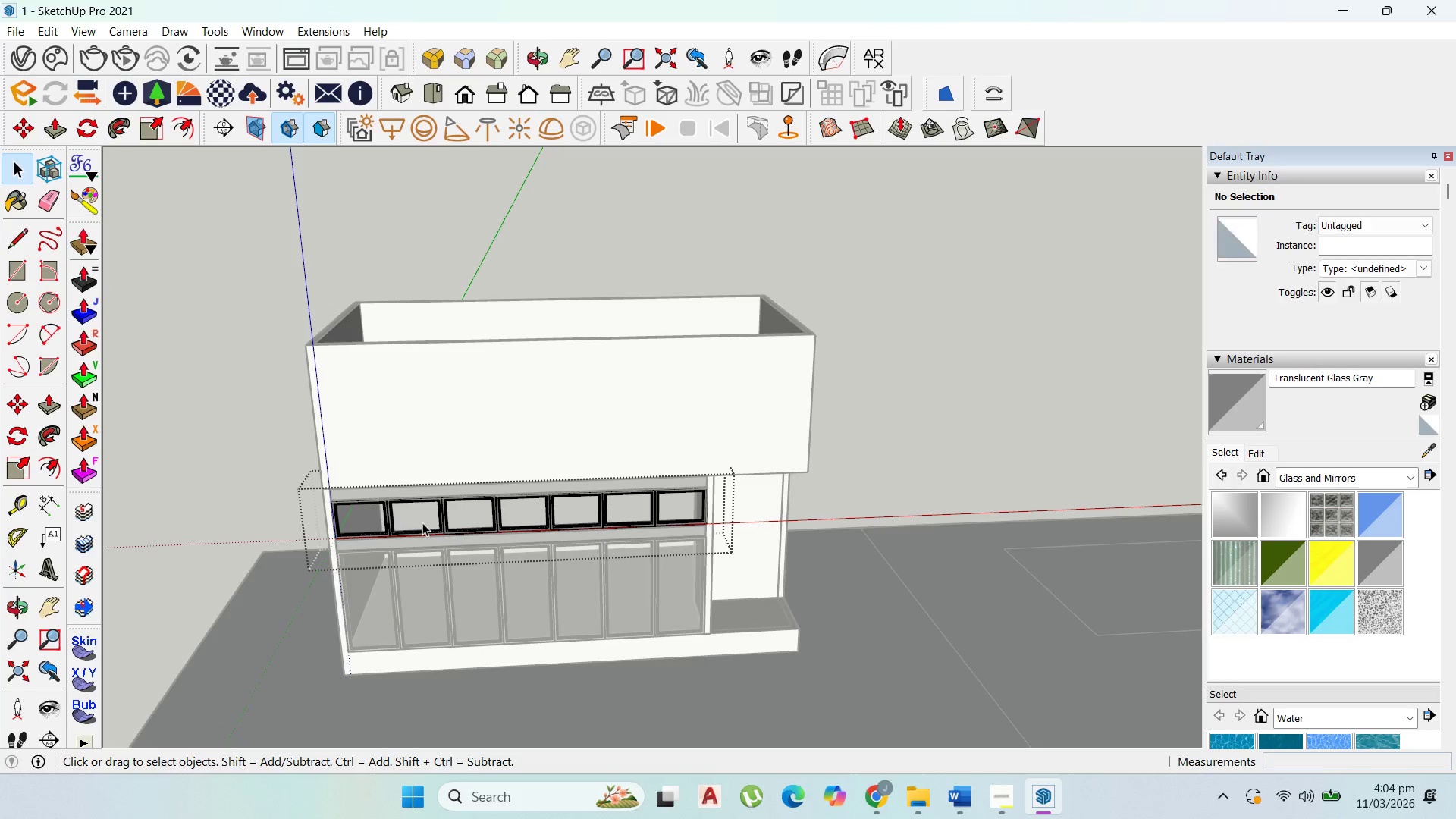 
left_click([422, 522])
 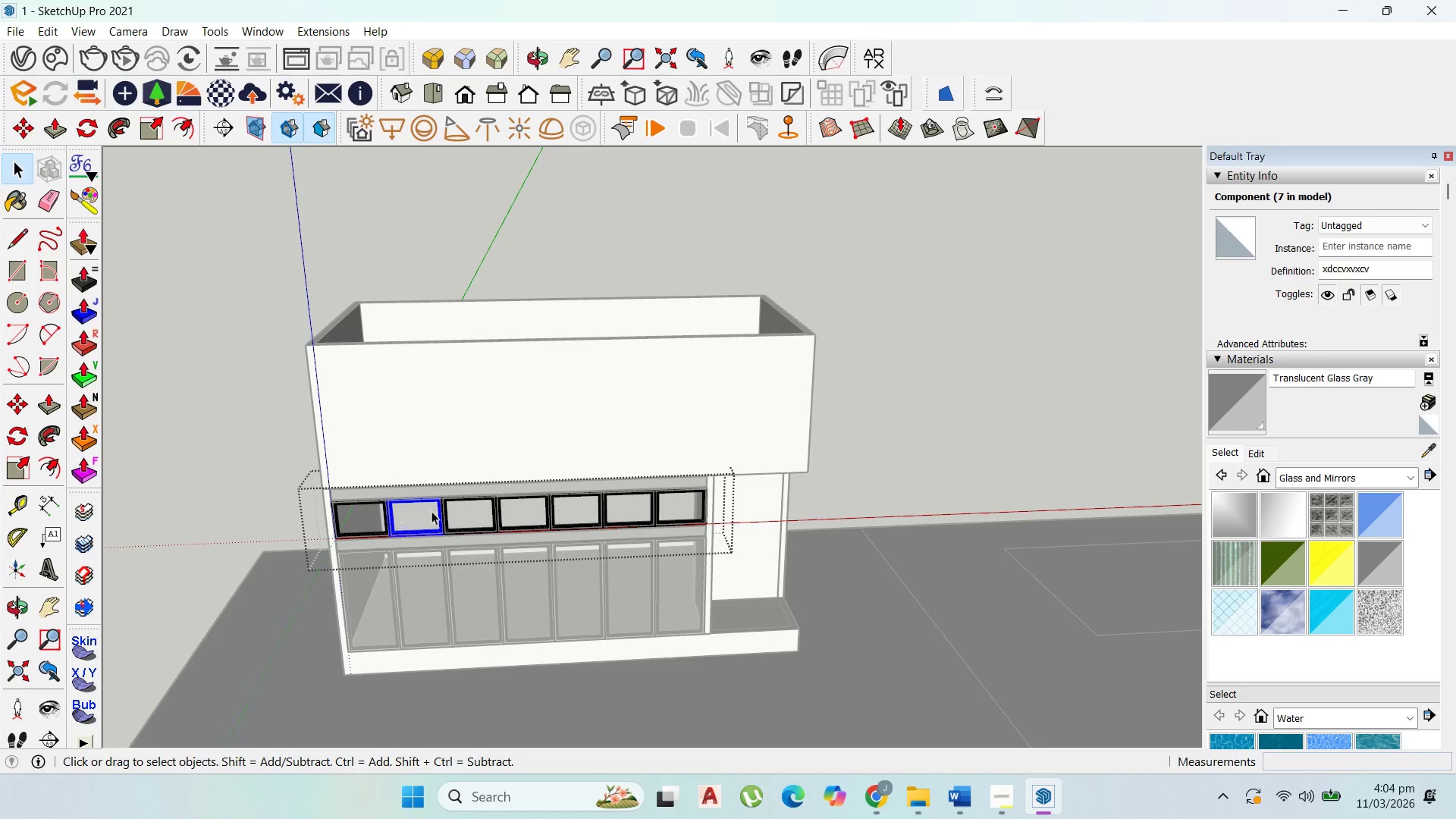 
left_click([468, 516])
 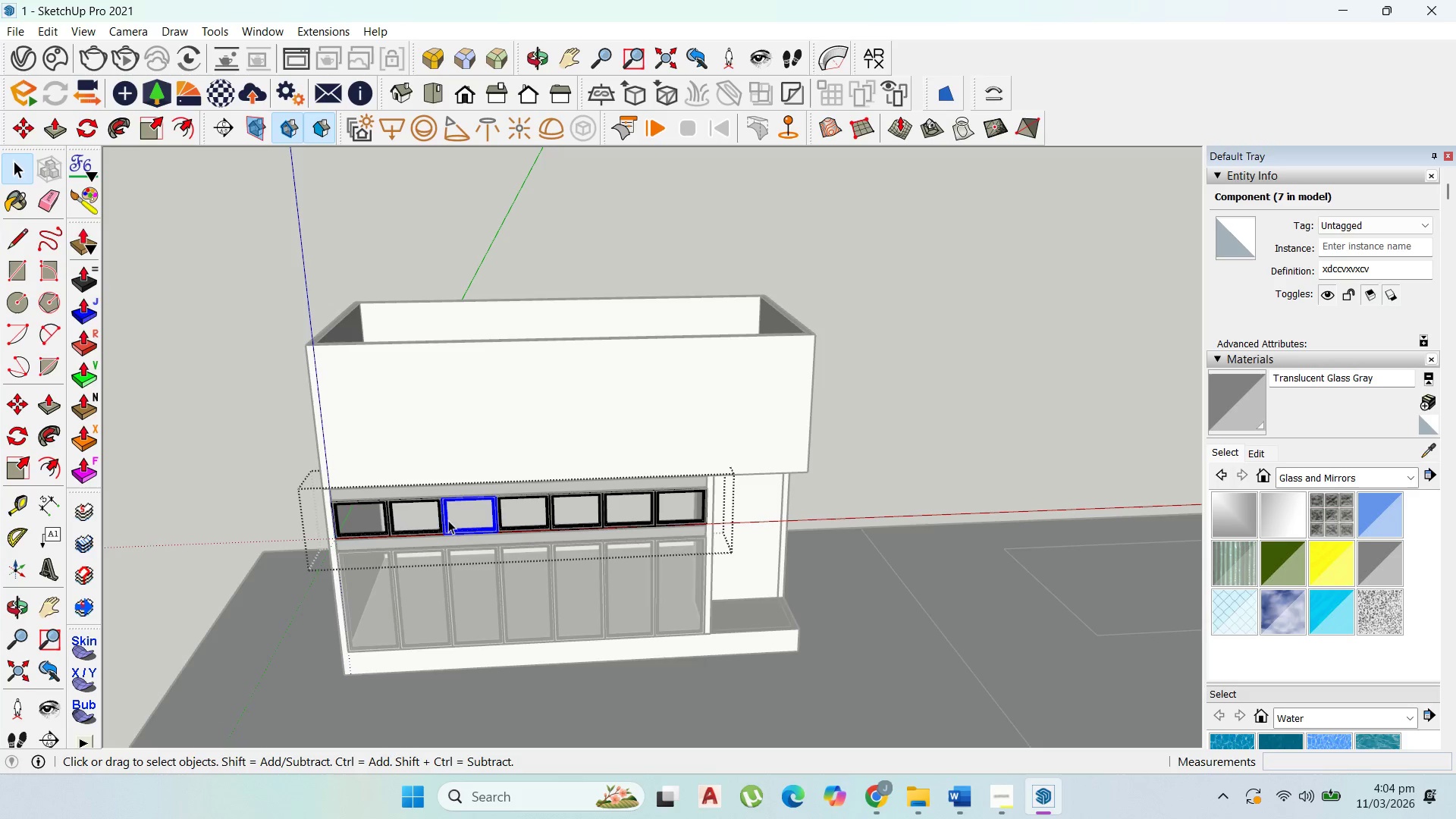 
key(Delete)
 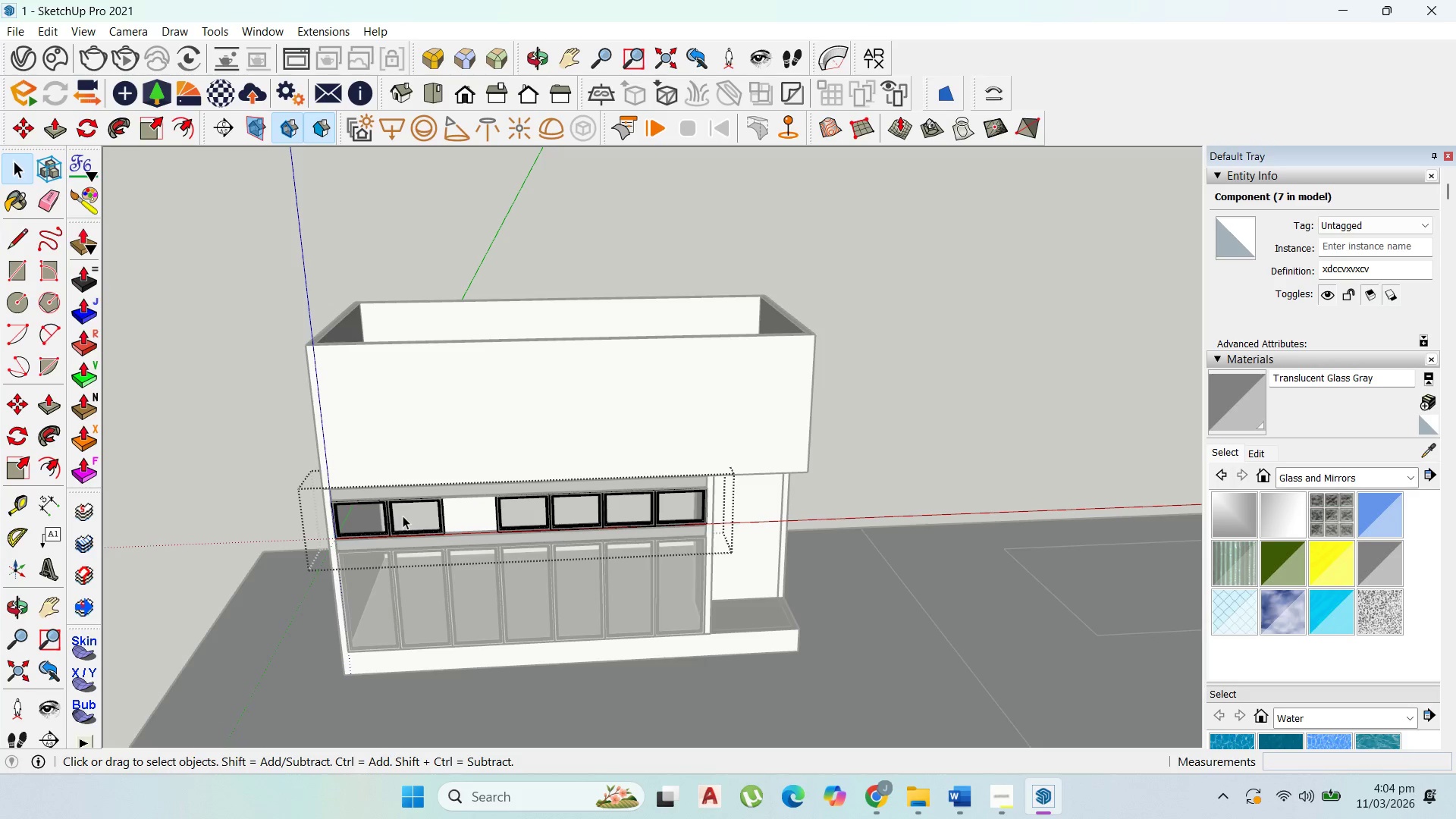 
left_click([403, 516])
 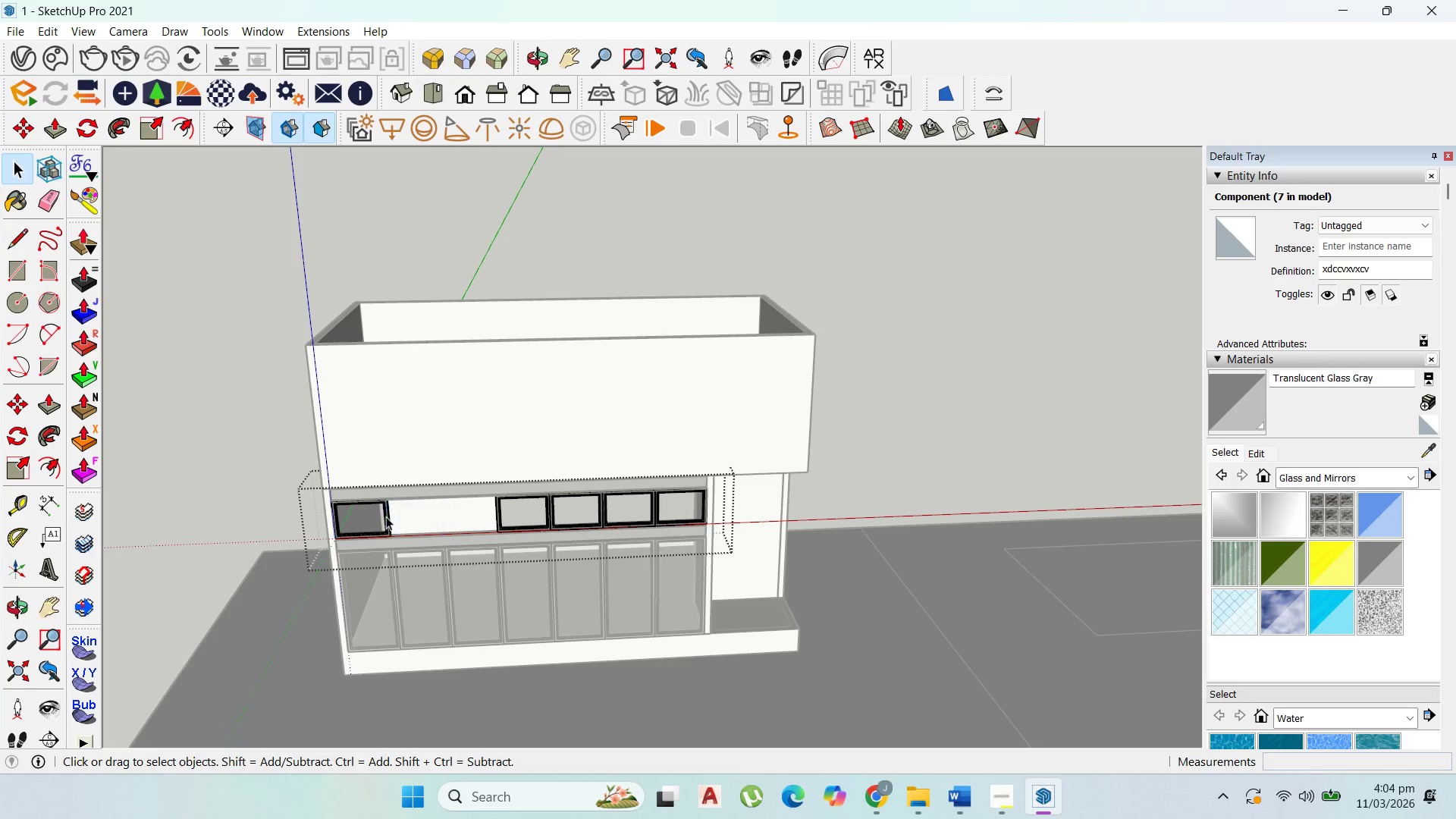 
key(Delete)
 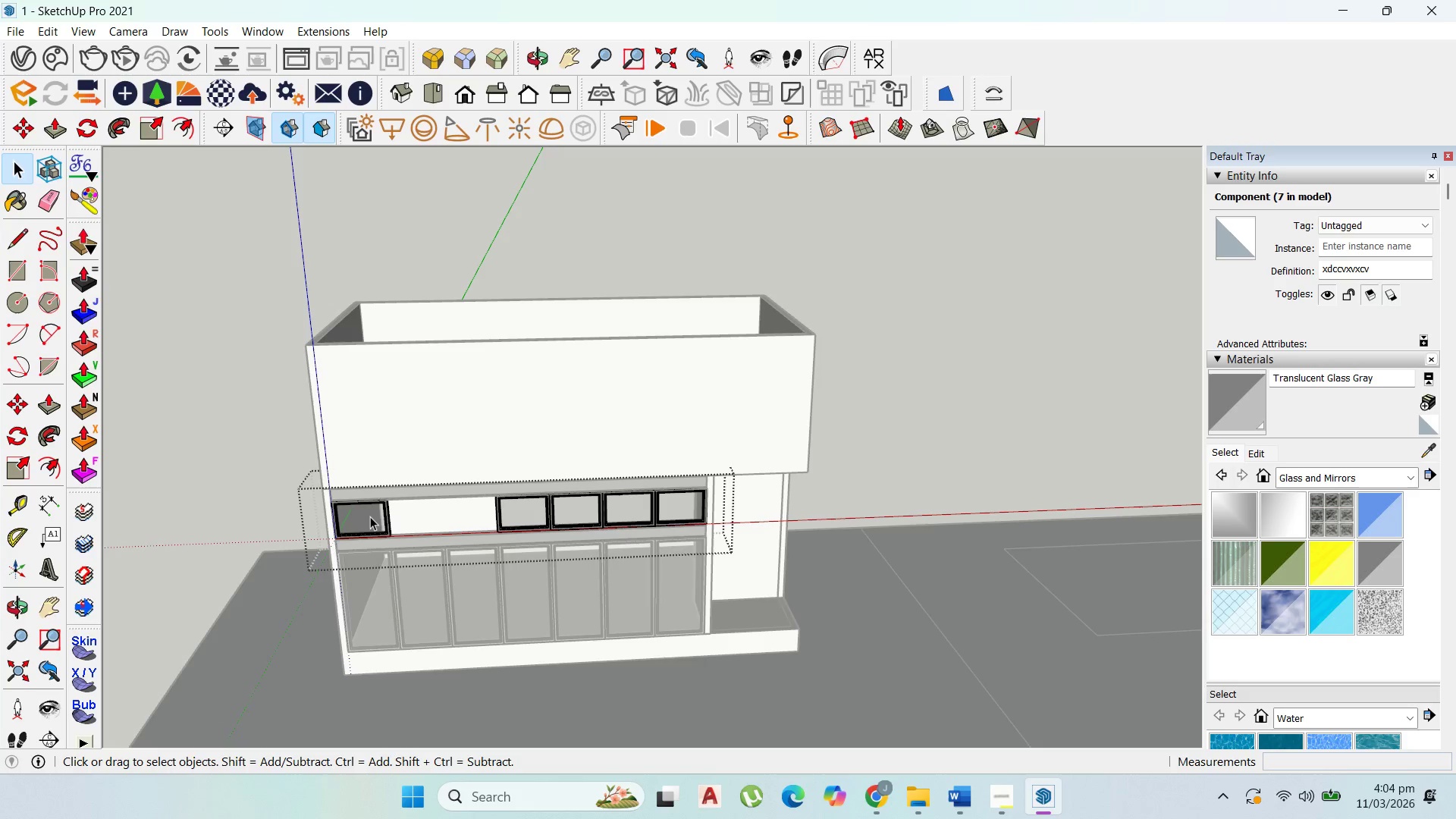 
left_click([370, 516])
 